 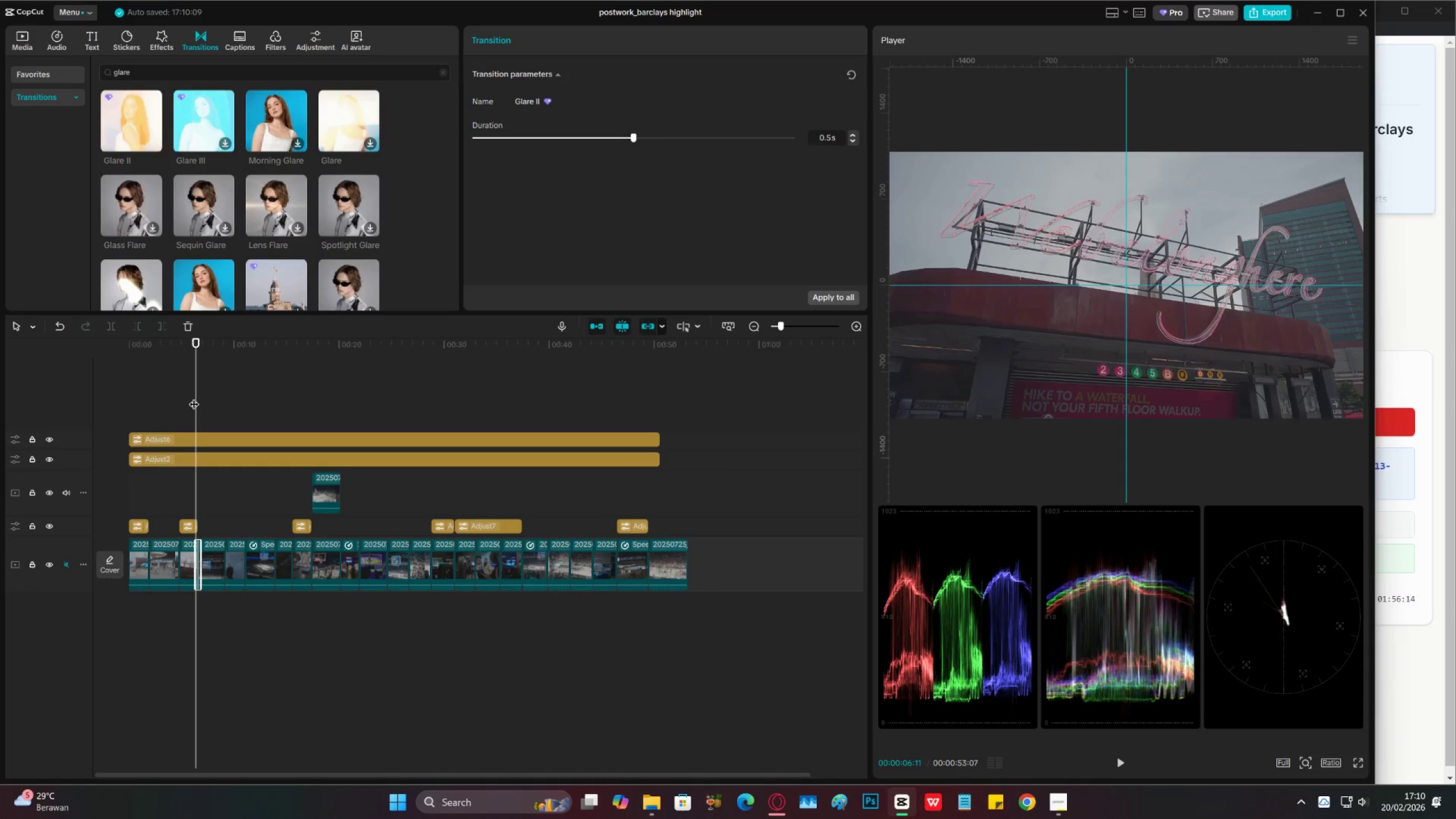 
key(Space)
 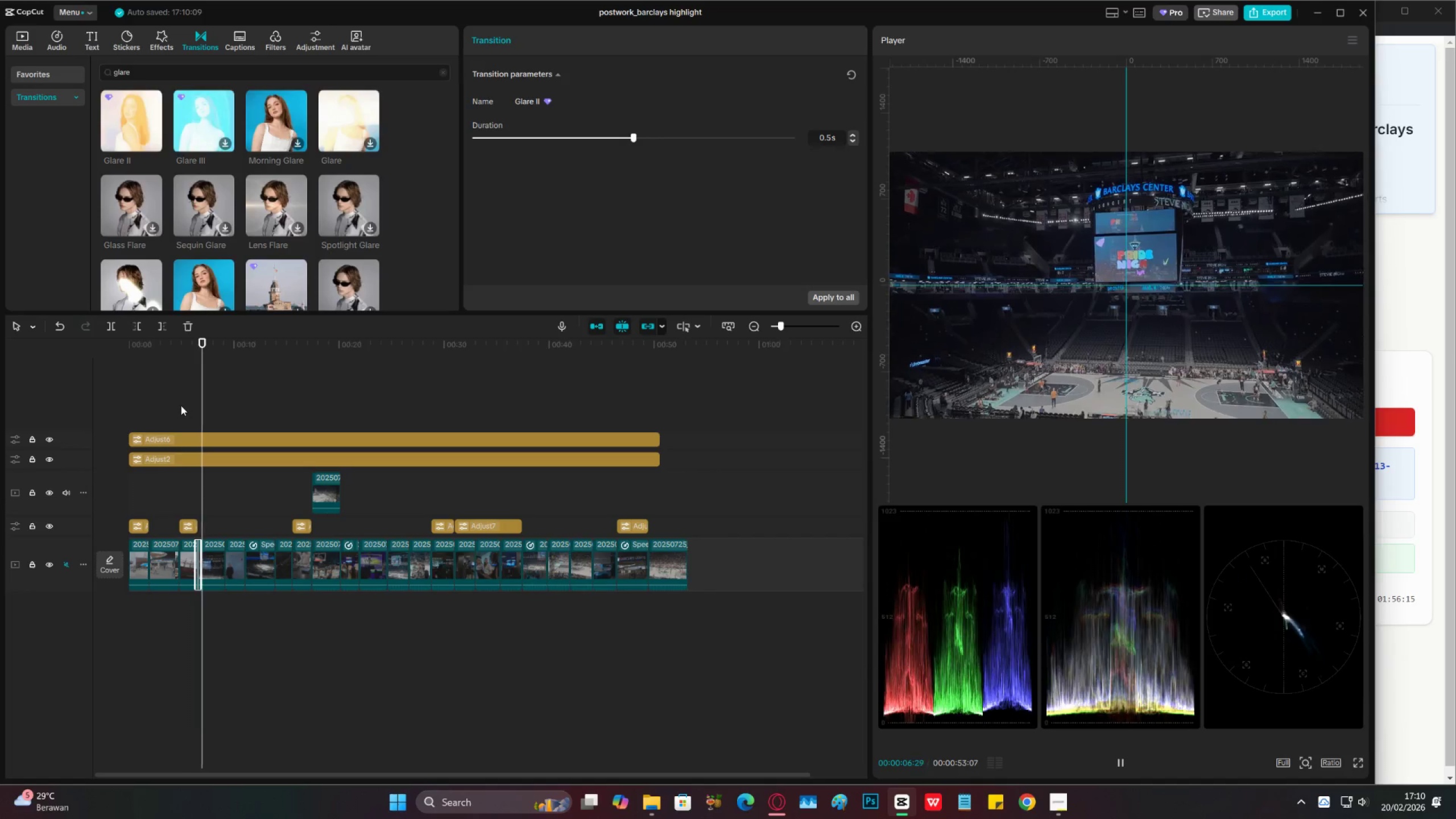 
left_click([179, 406])
 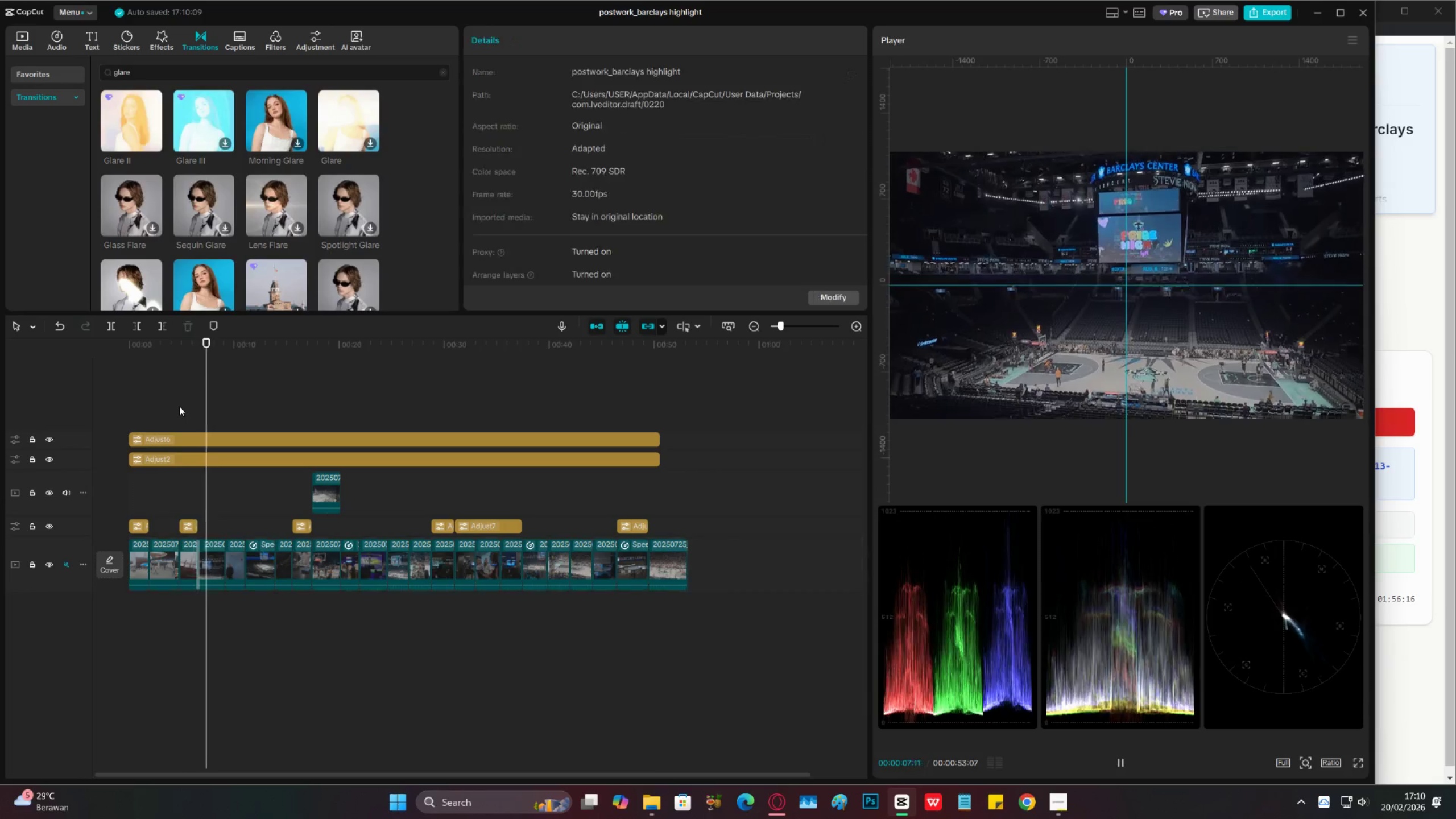 
key(Space)
 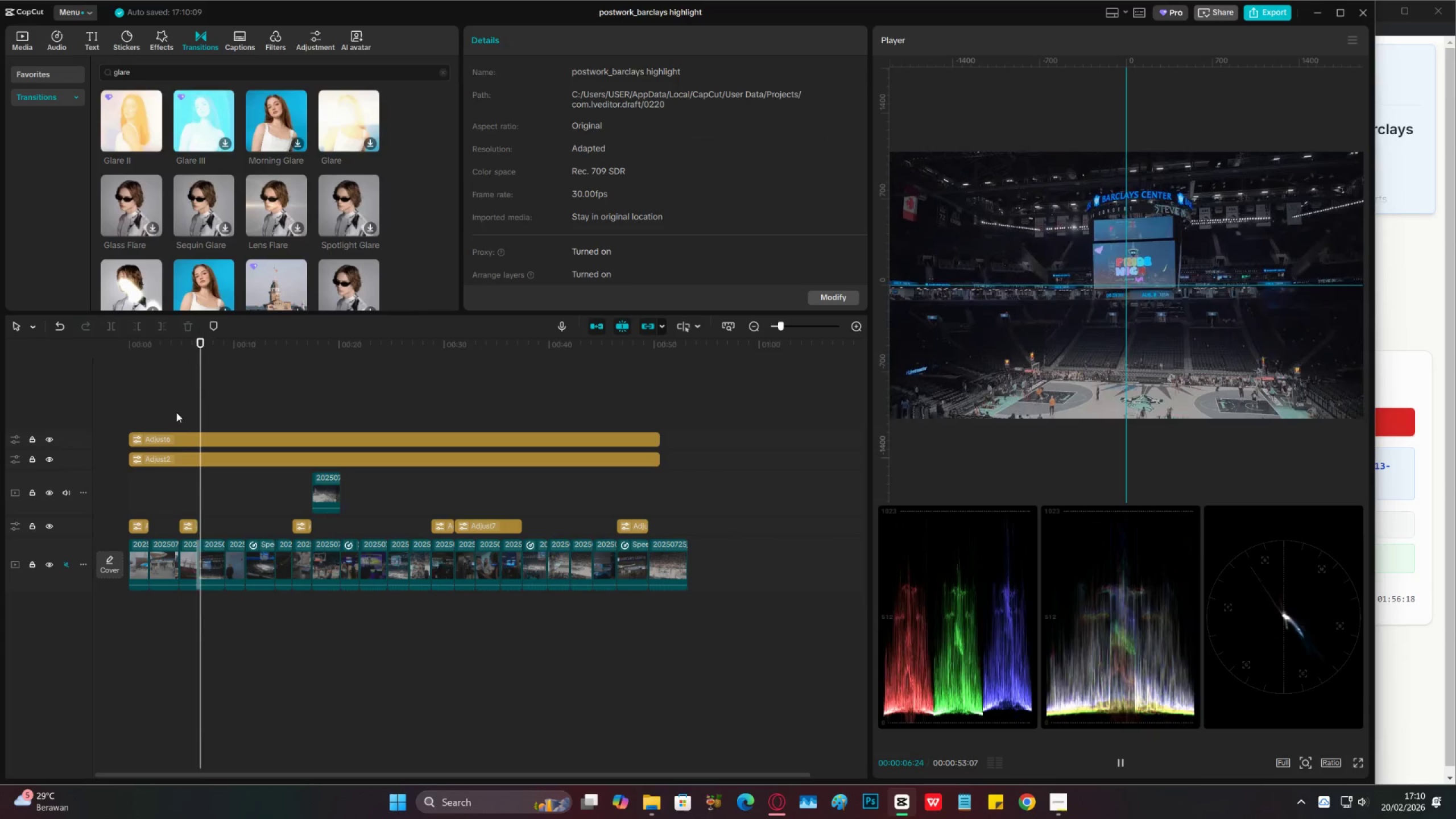 
key(Space)
 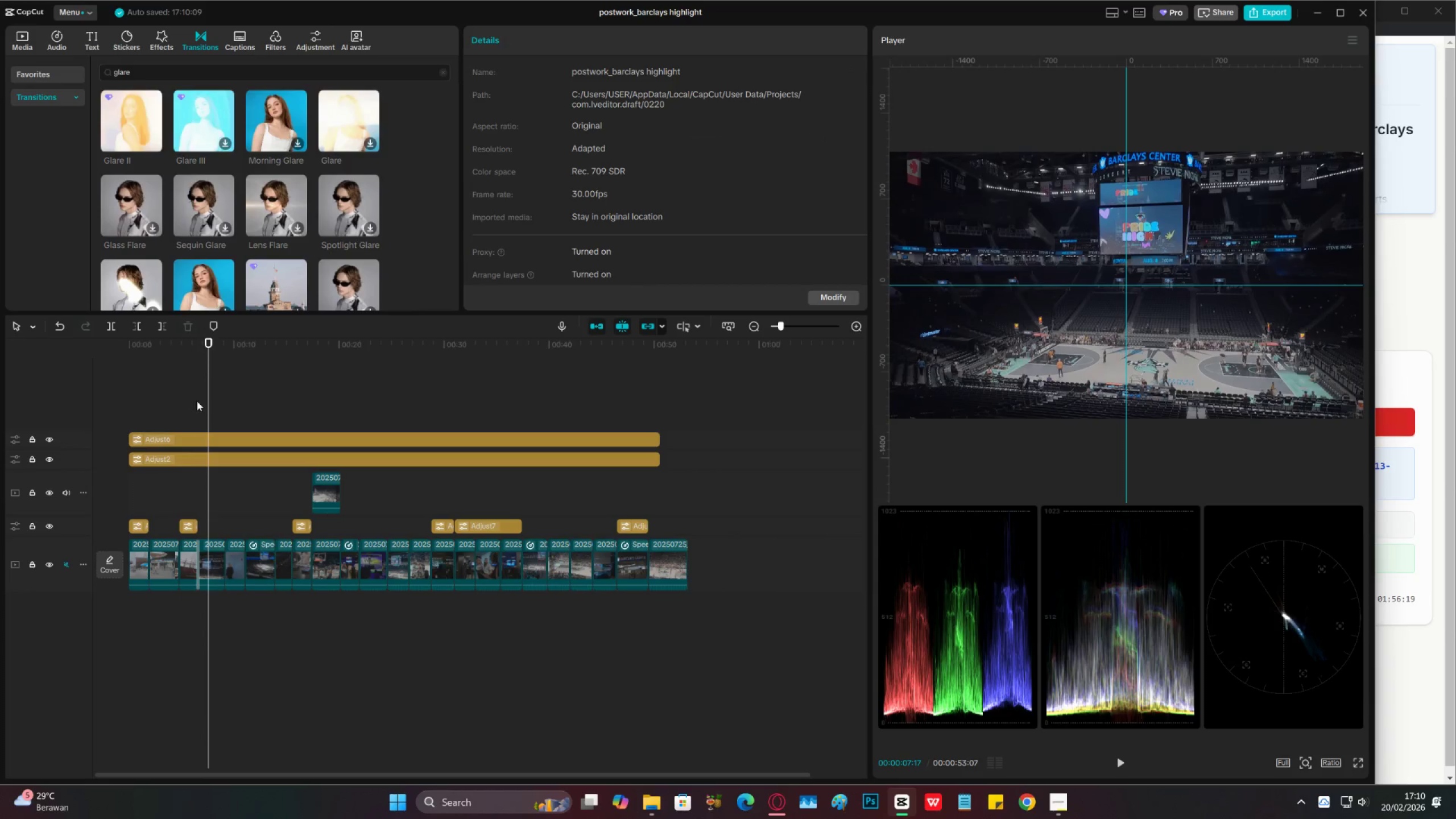 
left_click([200, 400])
 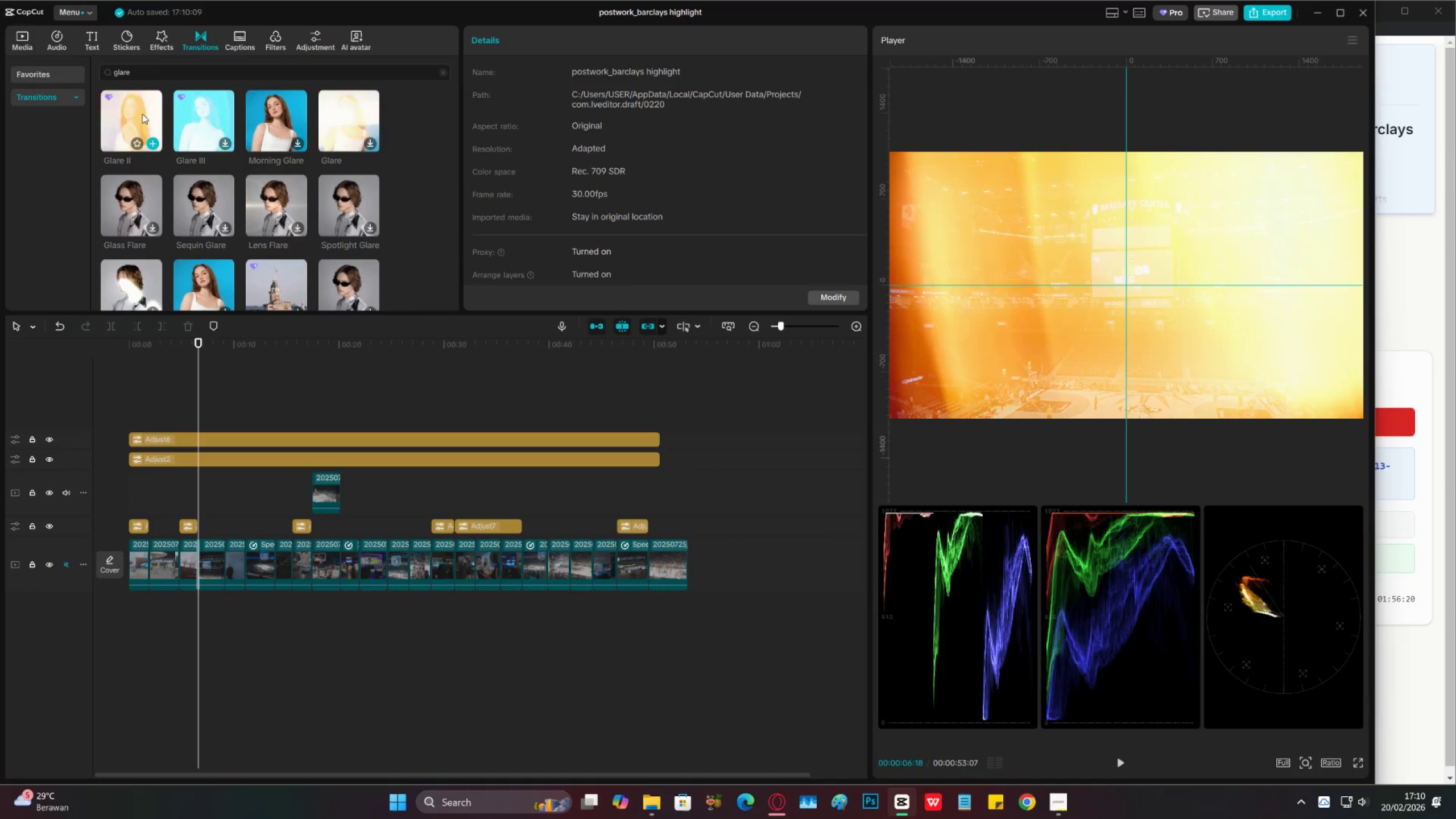 
left_click([53, 39])
 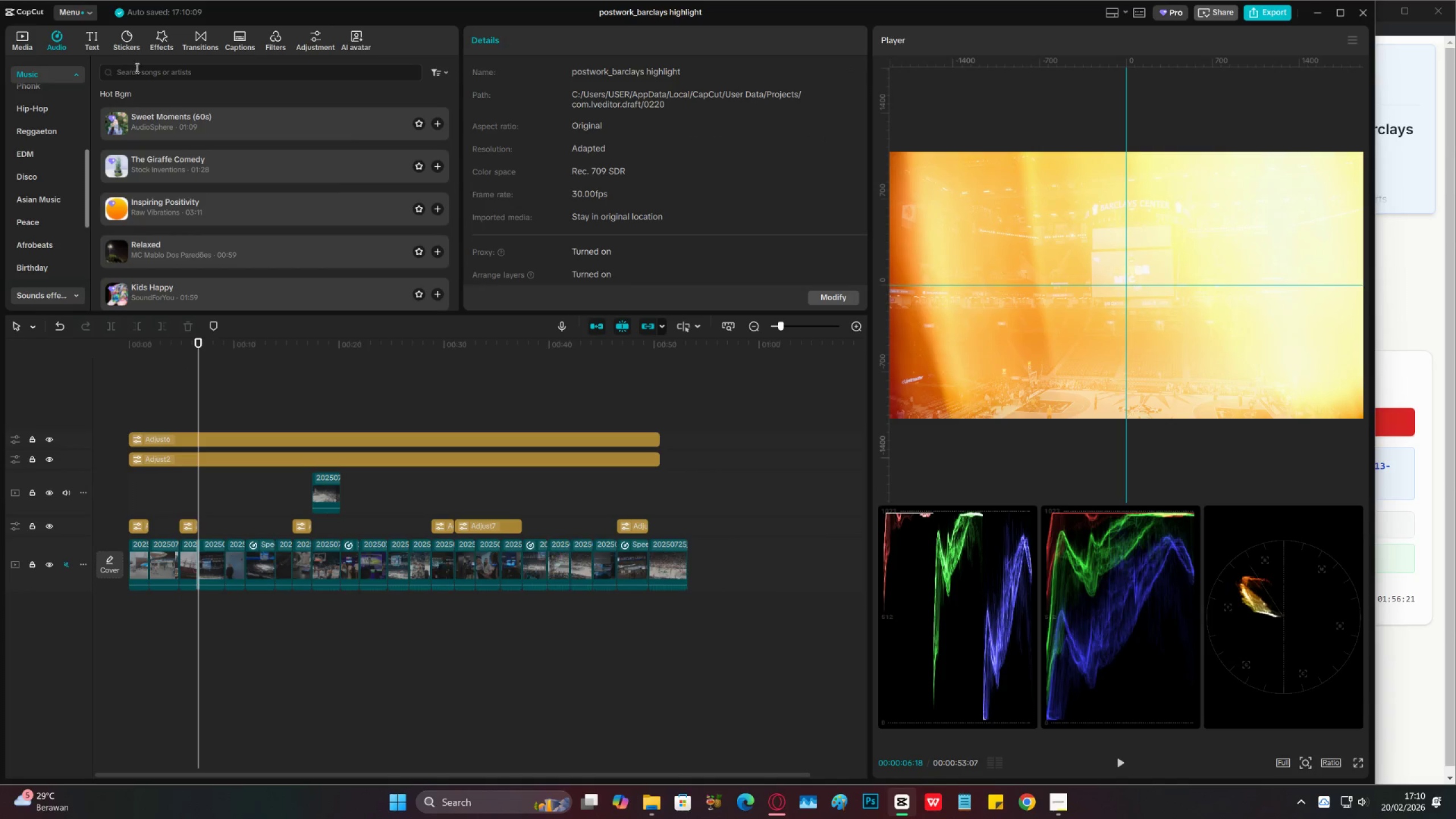 
left_click([139, 68])
 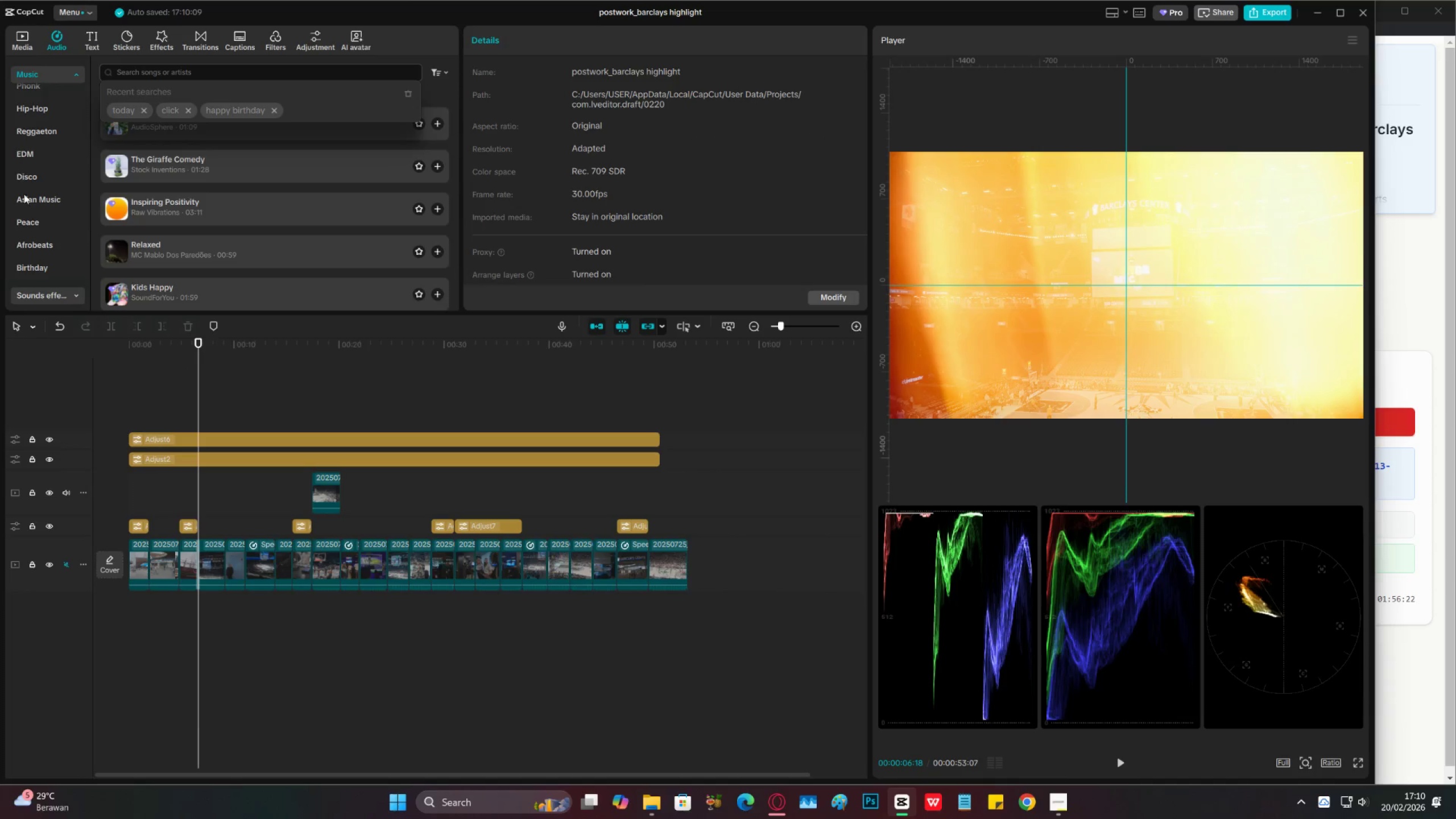 
left_click([55, 295])
 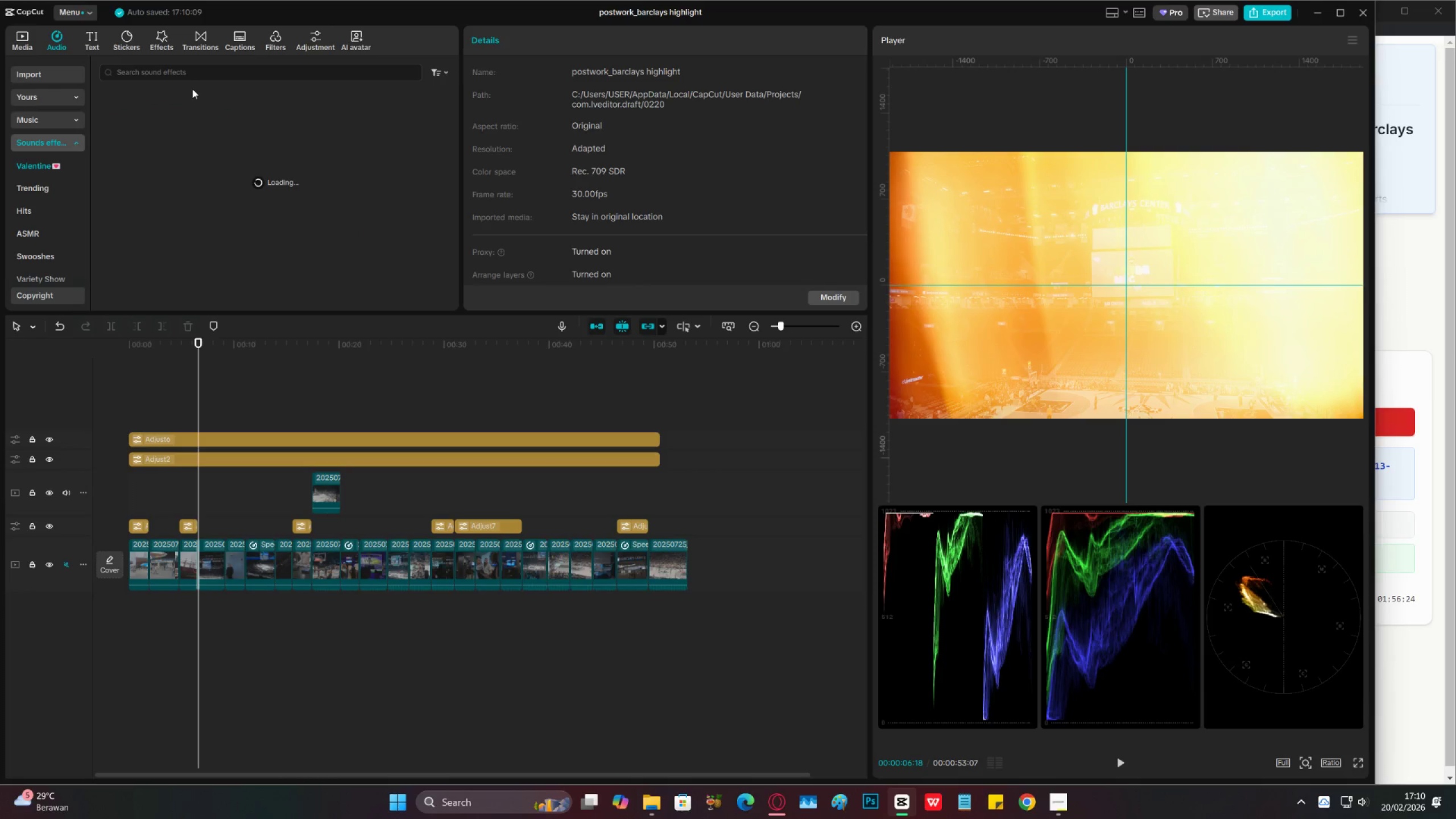 
scroll: coordinate [43, 280], scroll_direction: down, amount: 3.0
 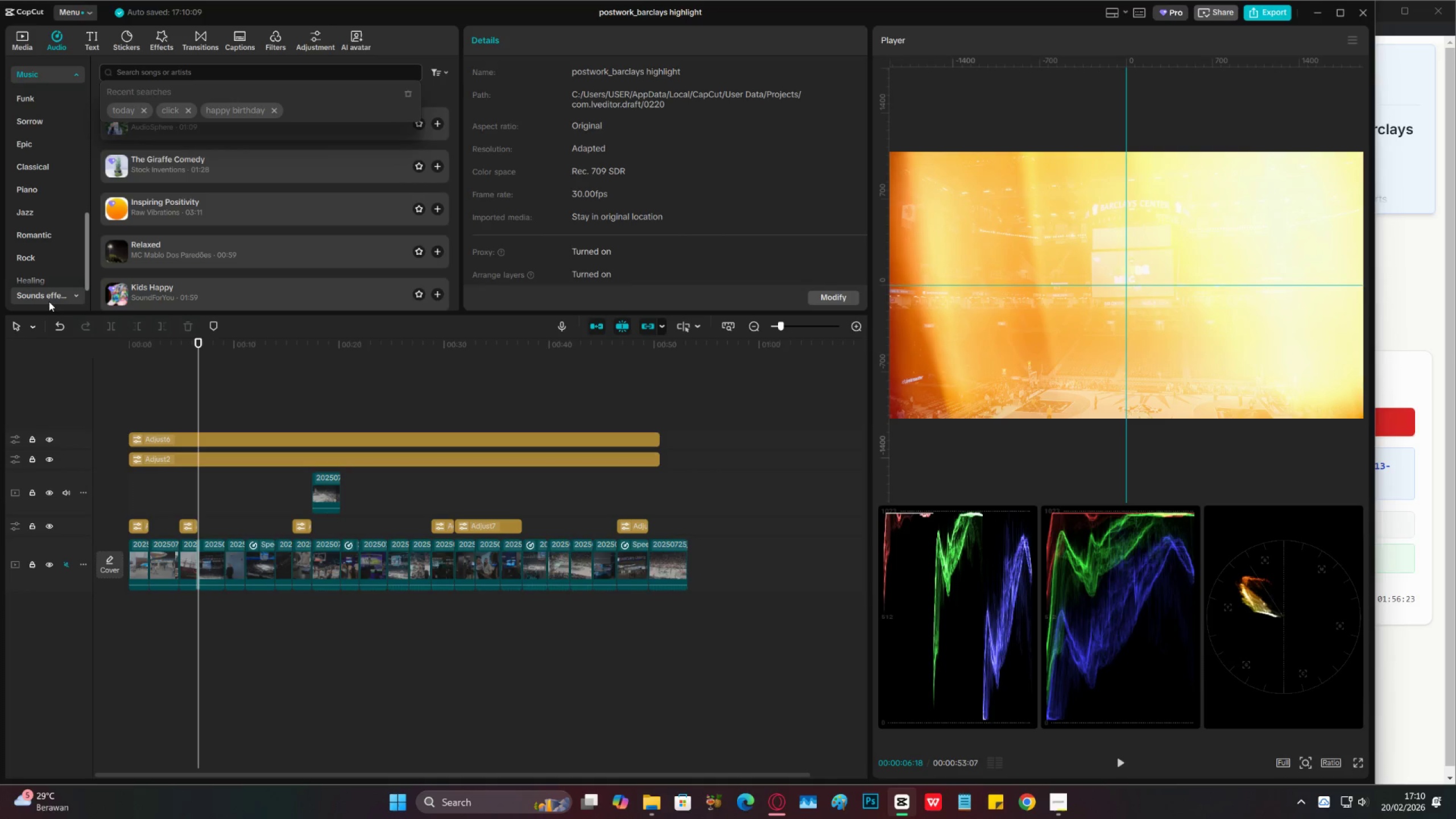 
left_click([192, 73])
 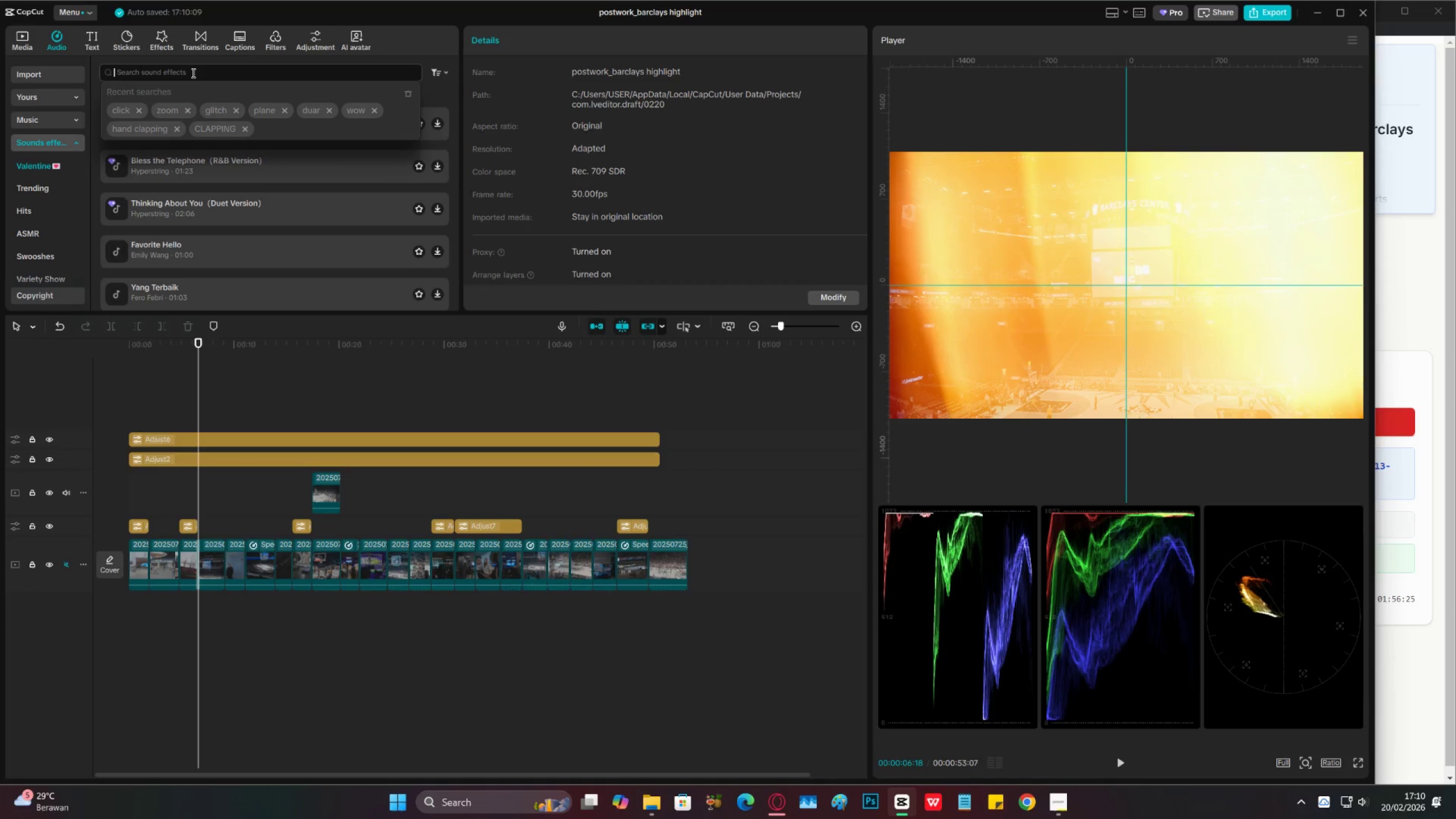 
type(shutter)
 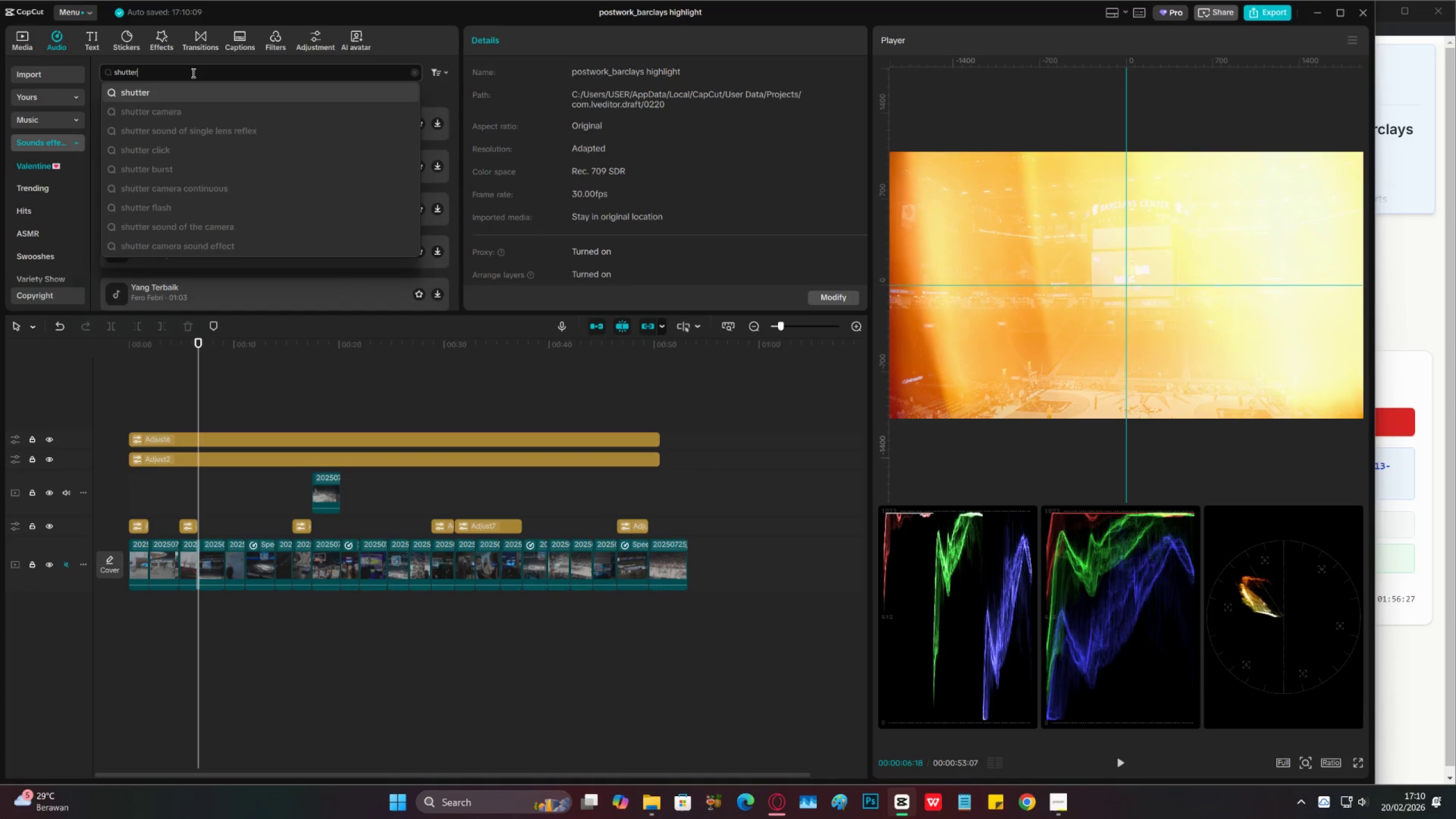 
key(Enter)
 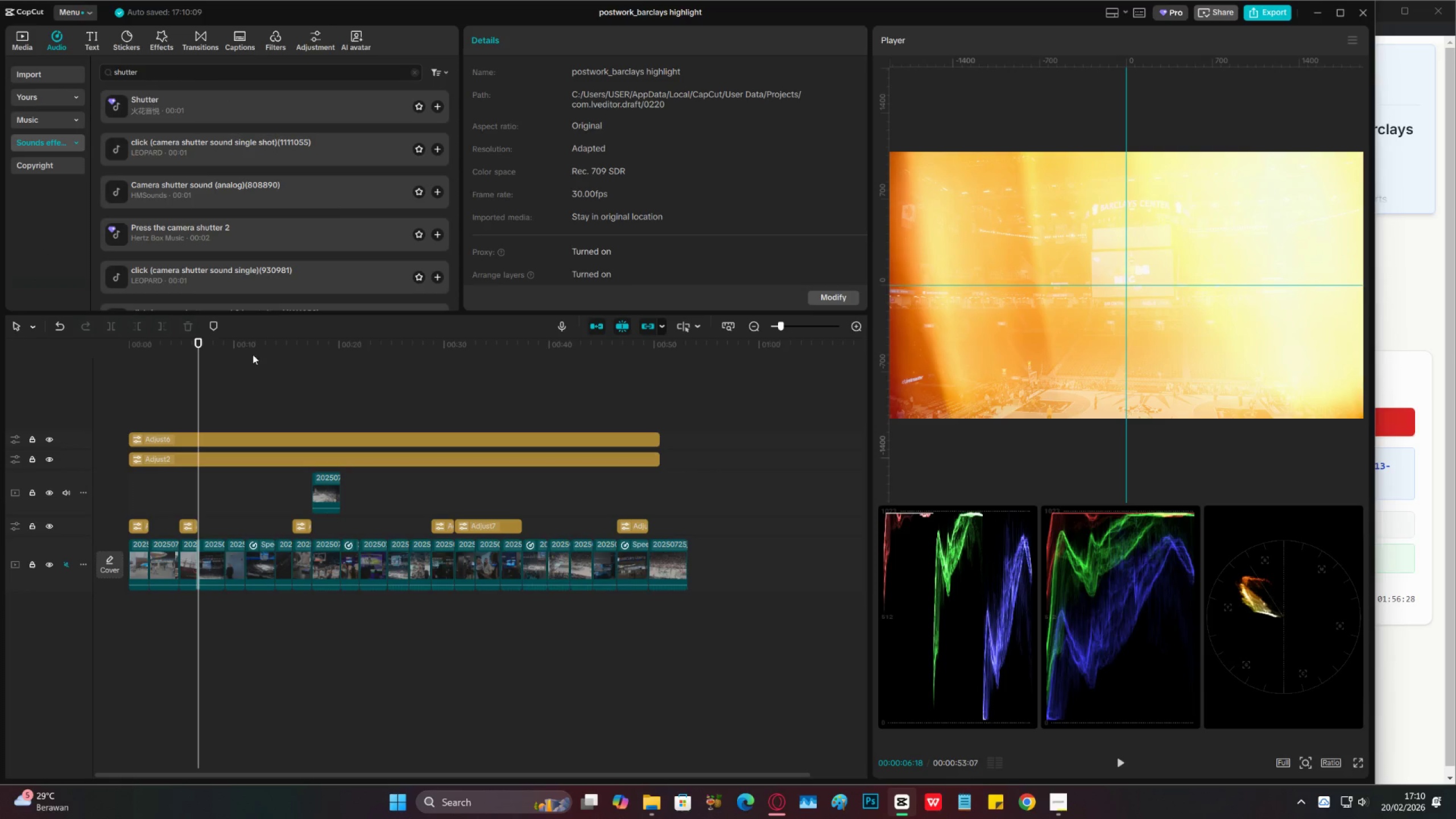 
left_click([216, 109])
 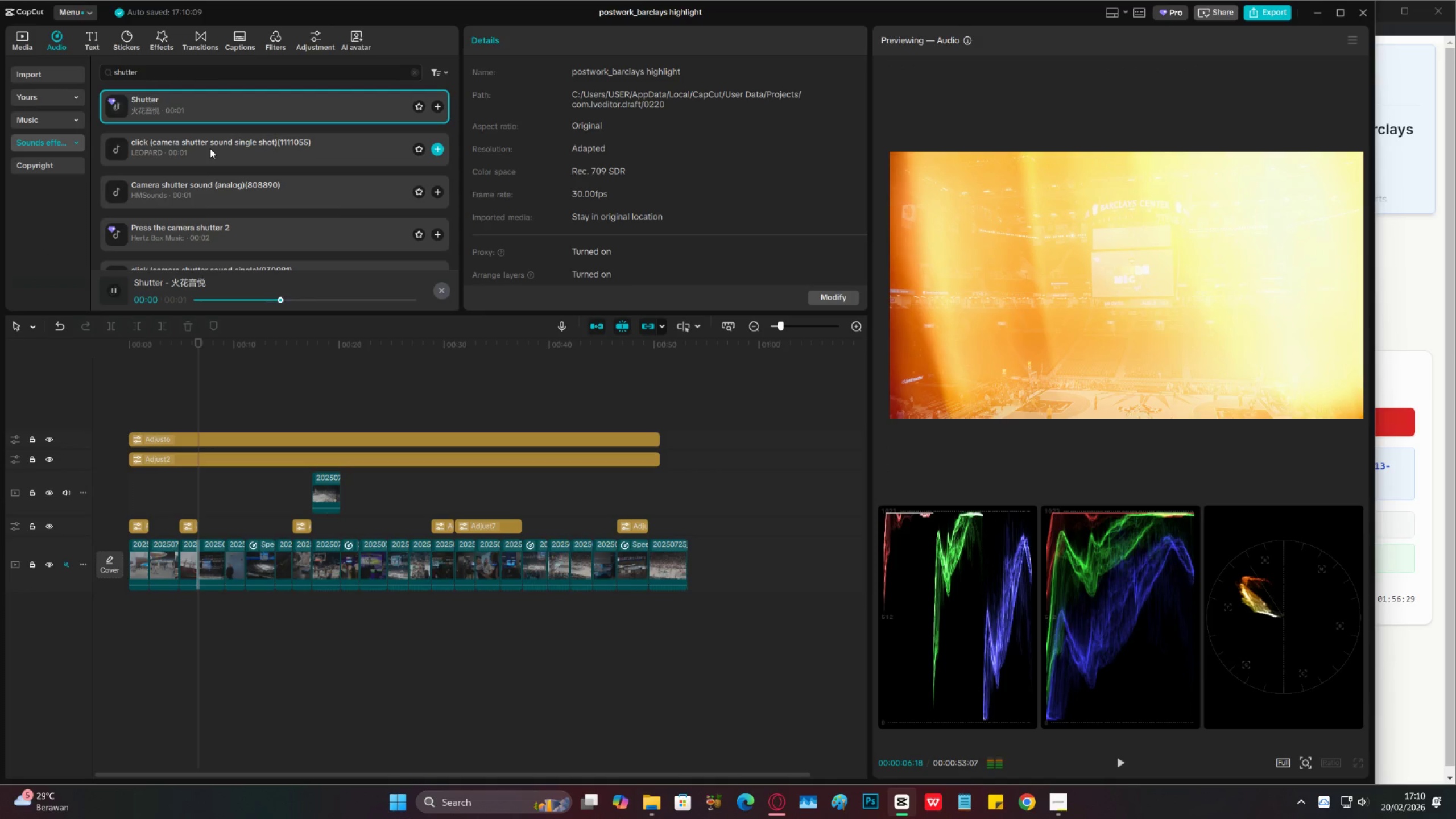 
left_click([210, 148])
 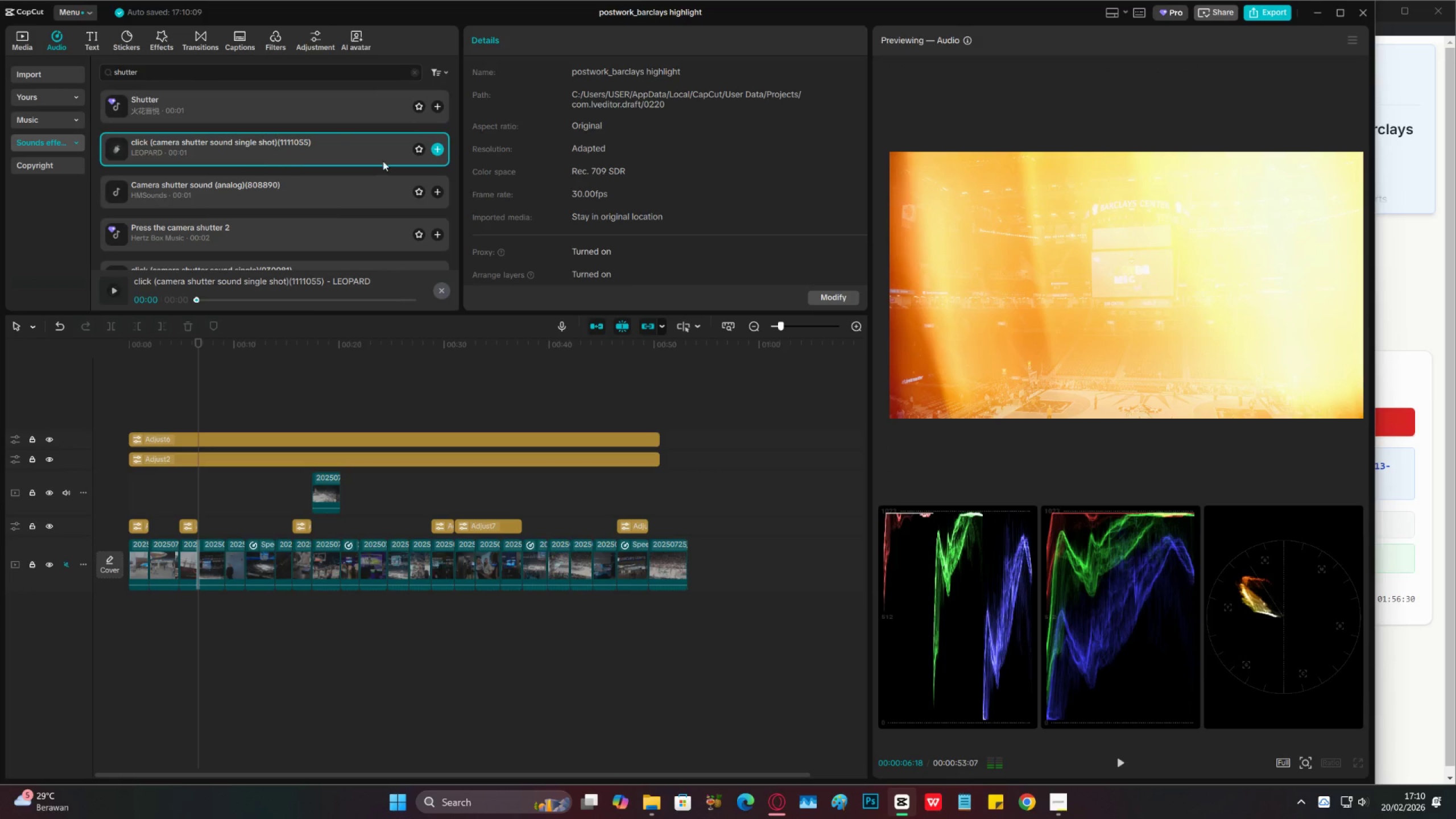 
left_click([271, 184])
 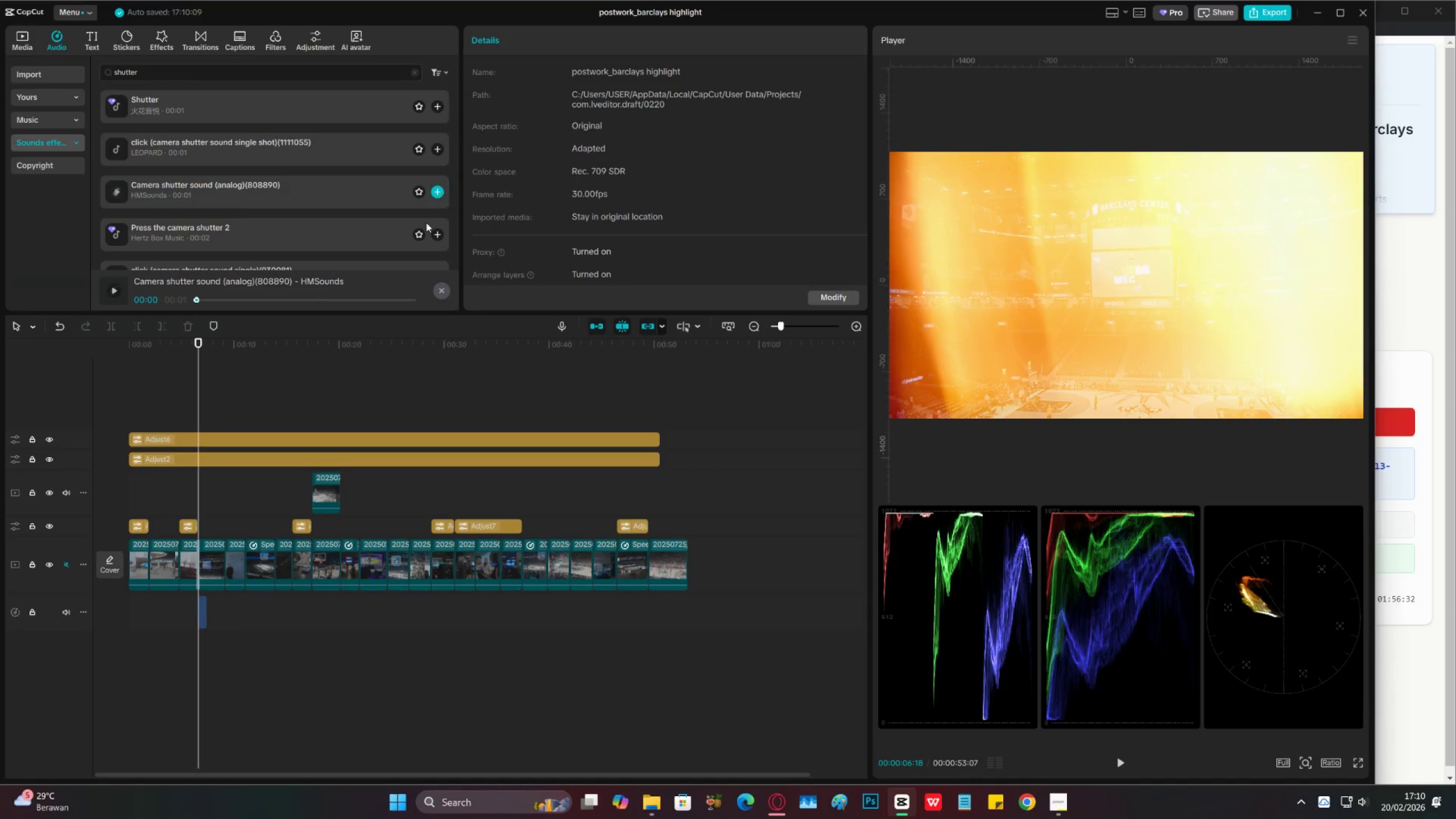 
key(Space)
 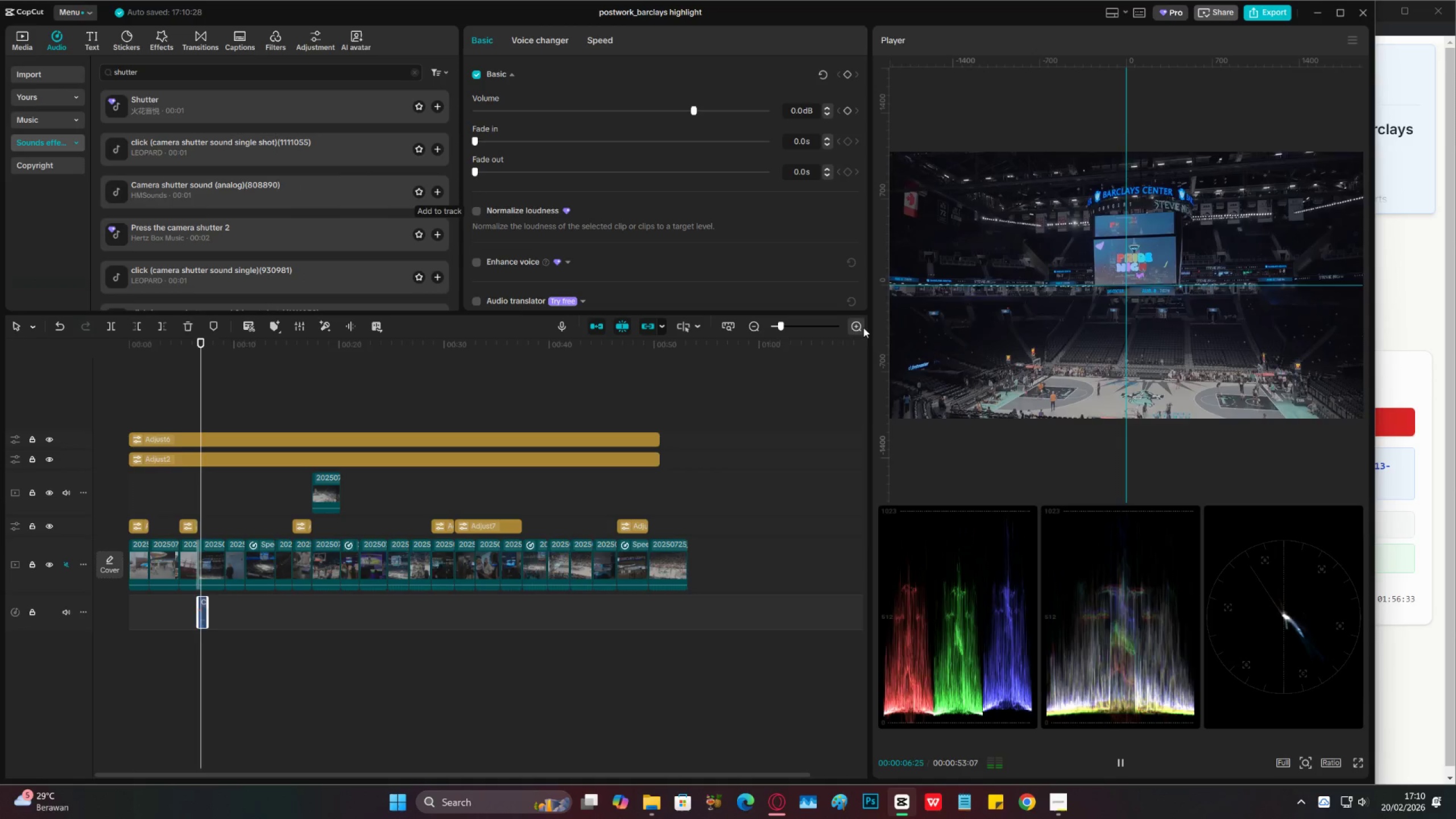 
double_click([863, 328])
 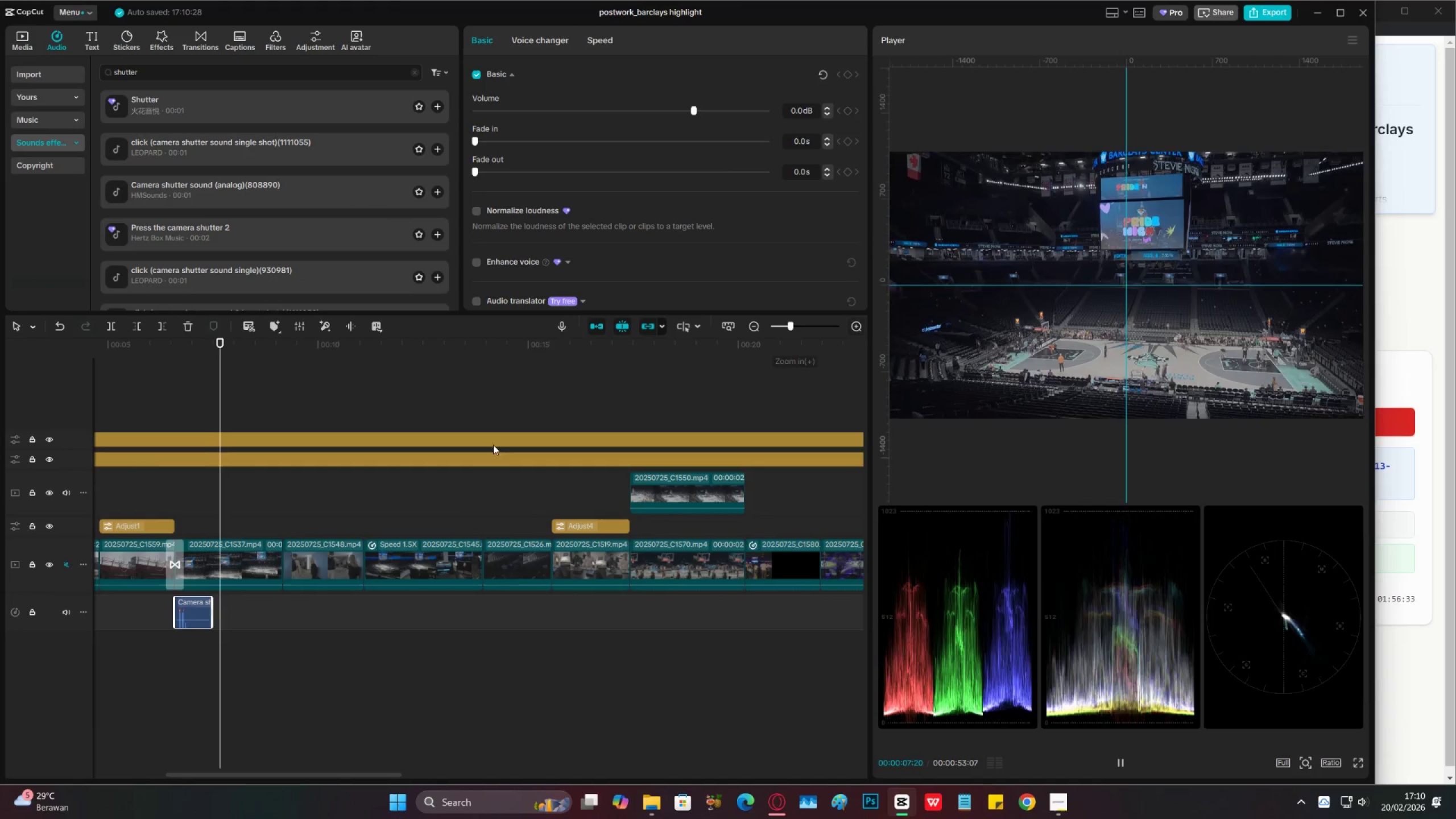 
key(Space)
 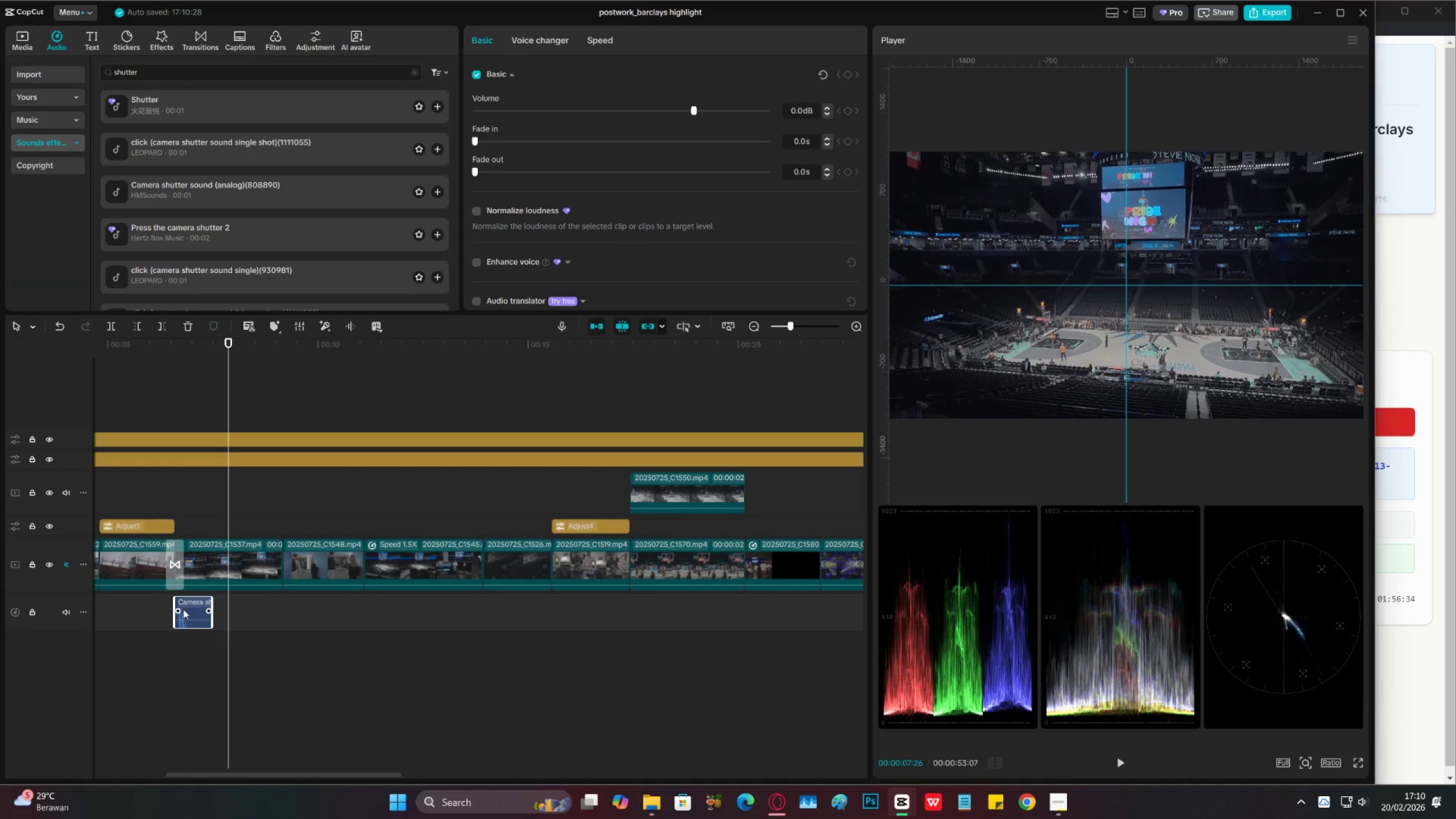 
left_click_drag(start_coordinate=[189, 608], to_coordinate=[183, 610])
 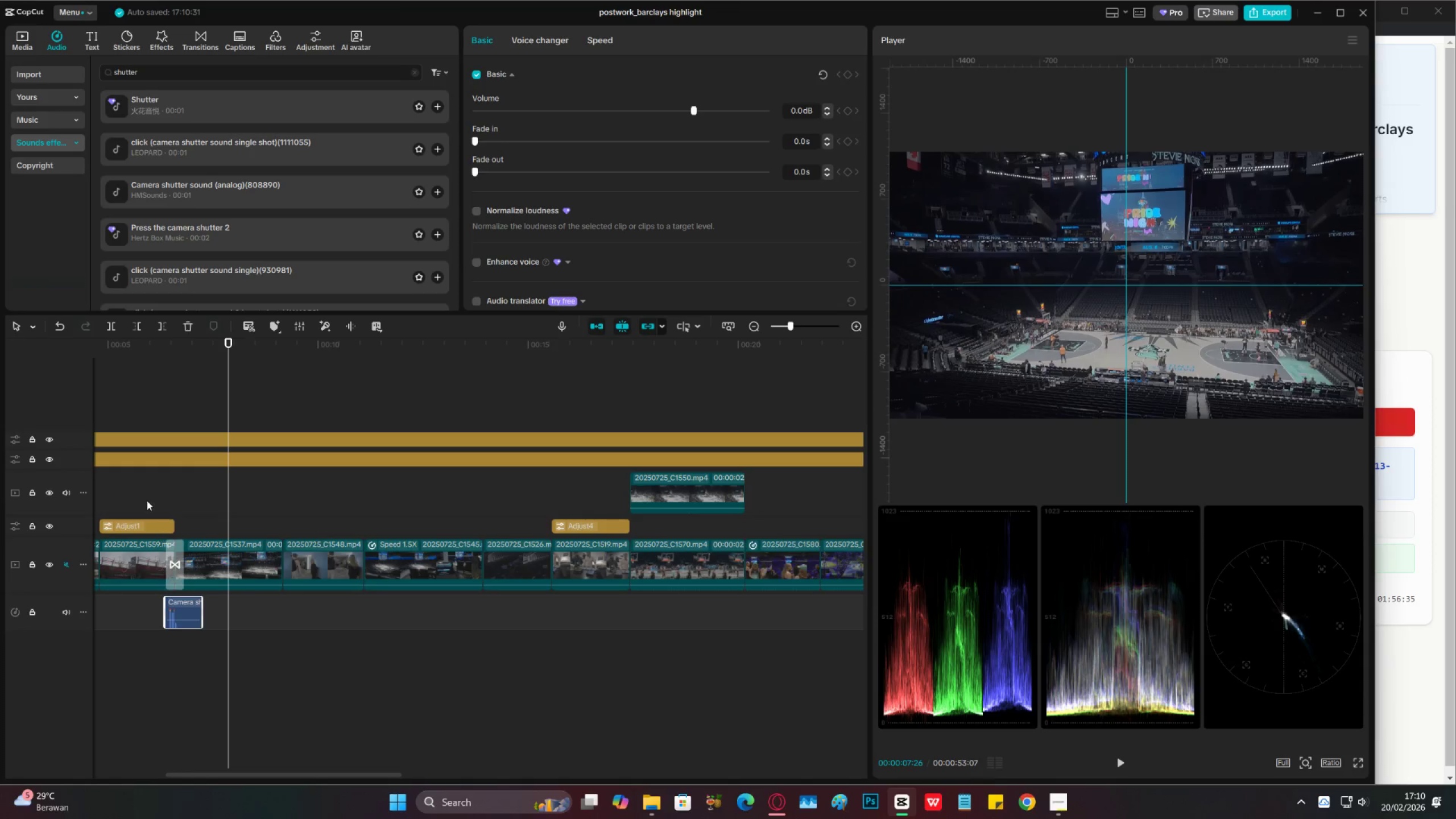 
left_click([147, 499])
 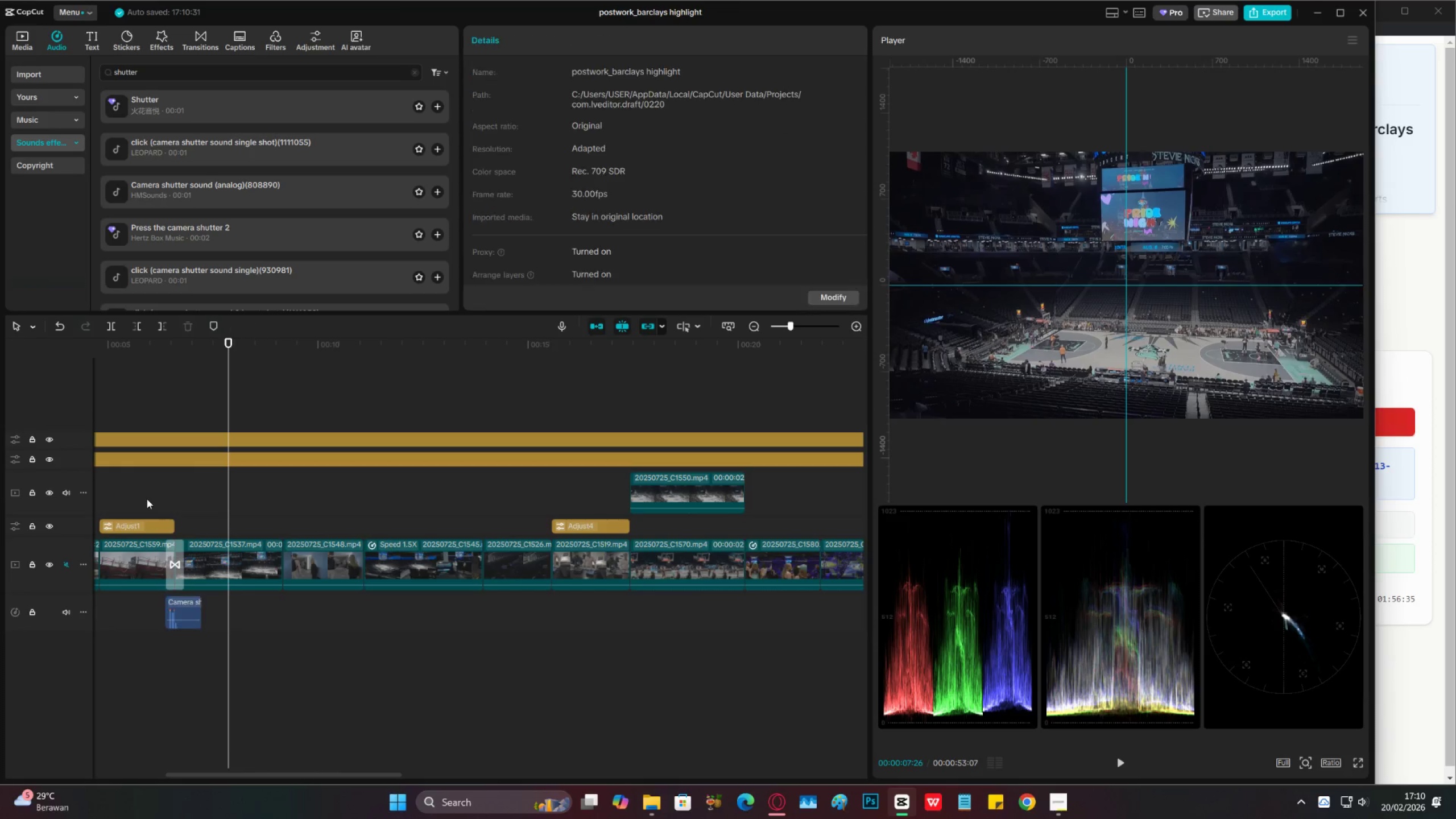 
key(Space)
 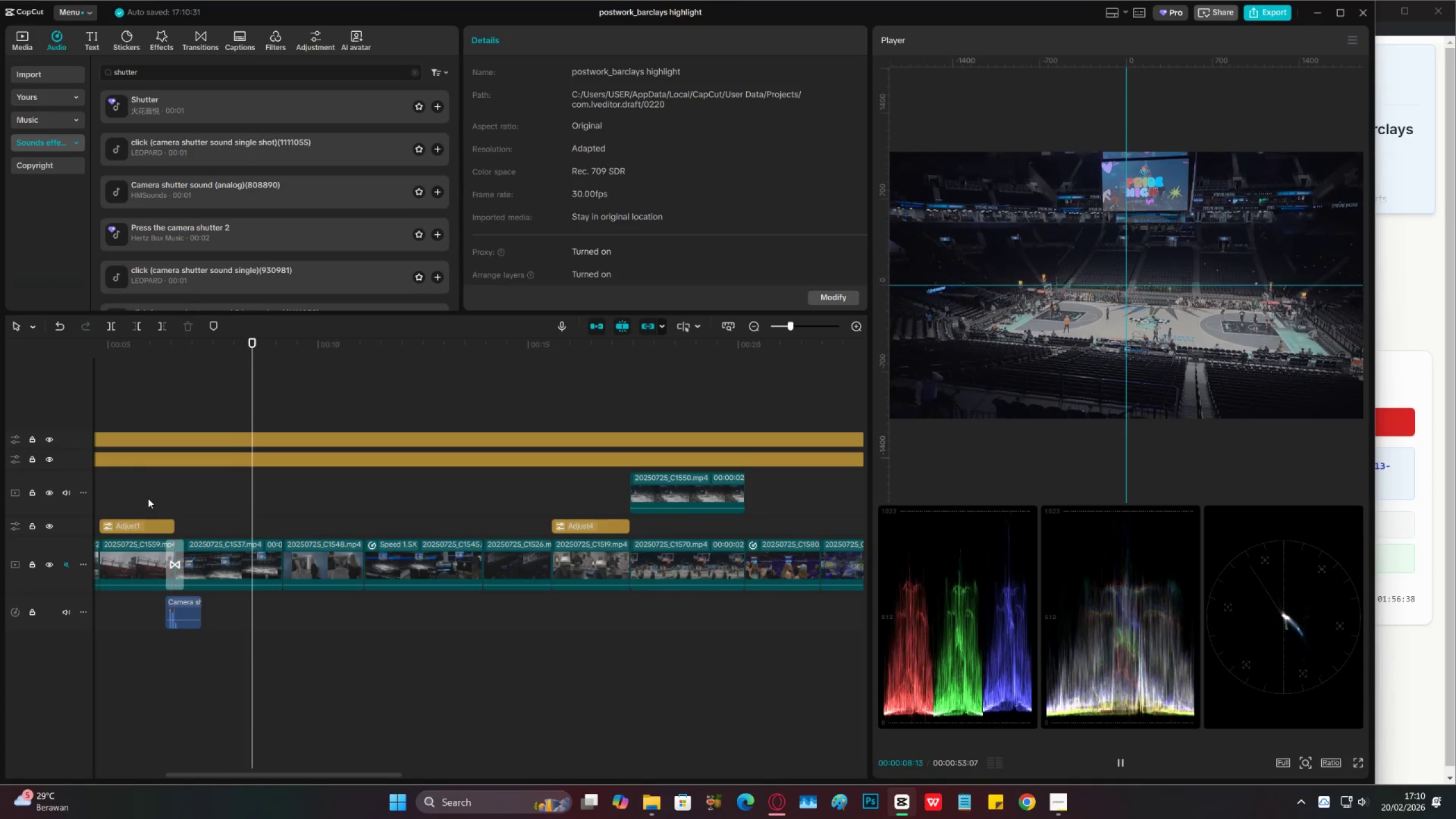 
key(Space)
 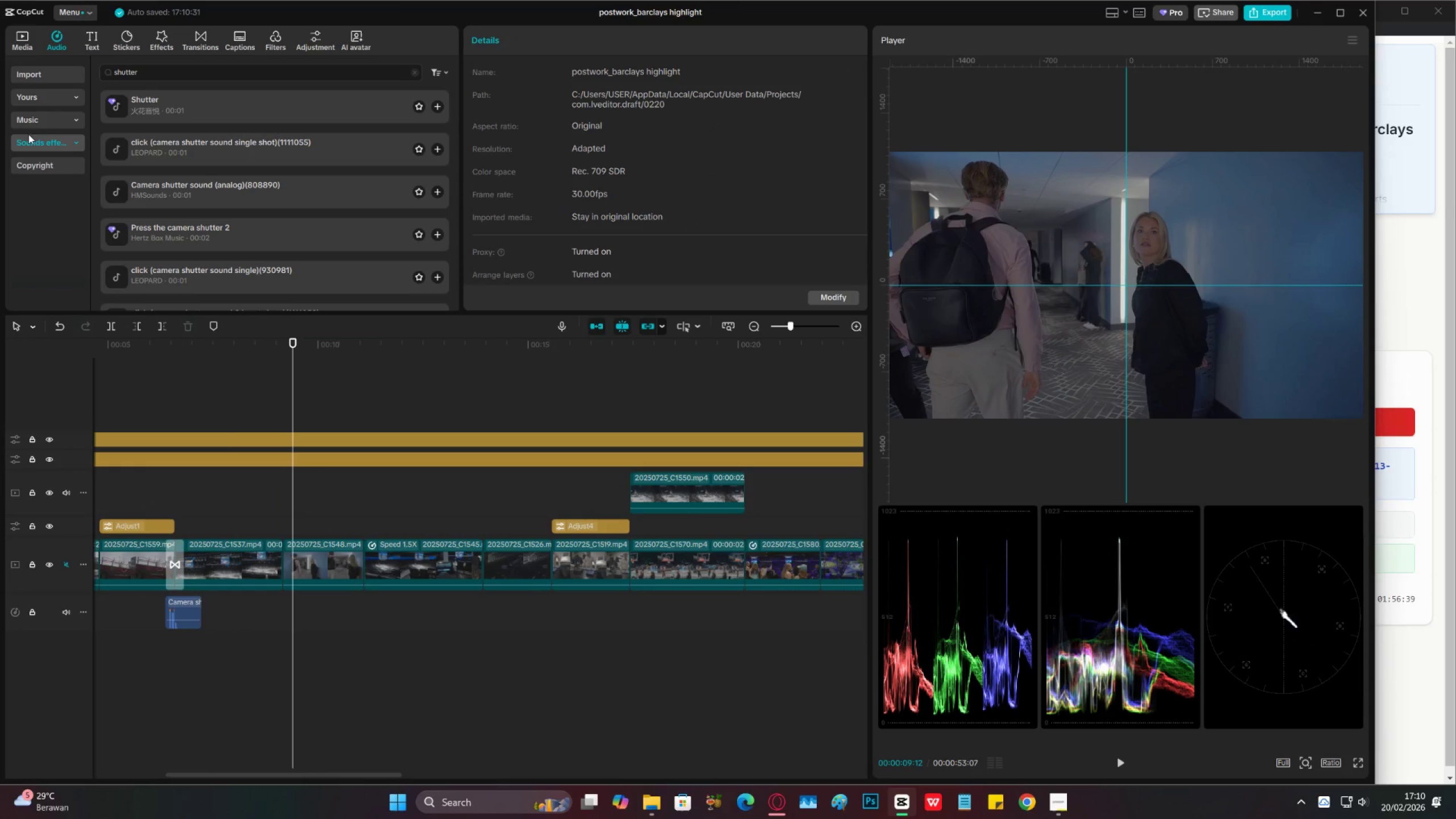 
left_click([34, 128])
 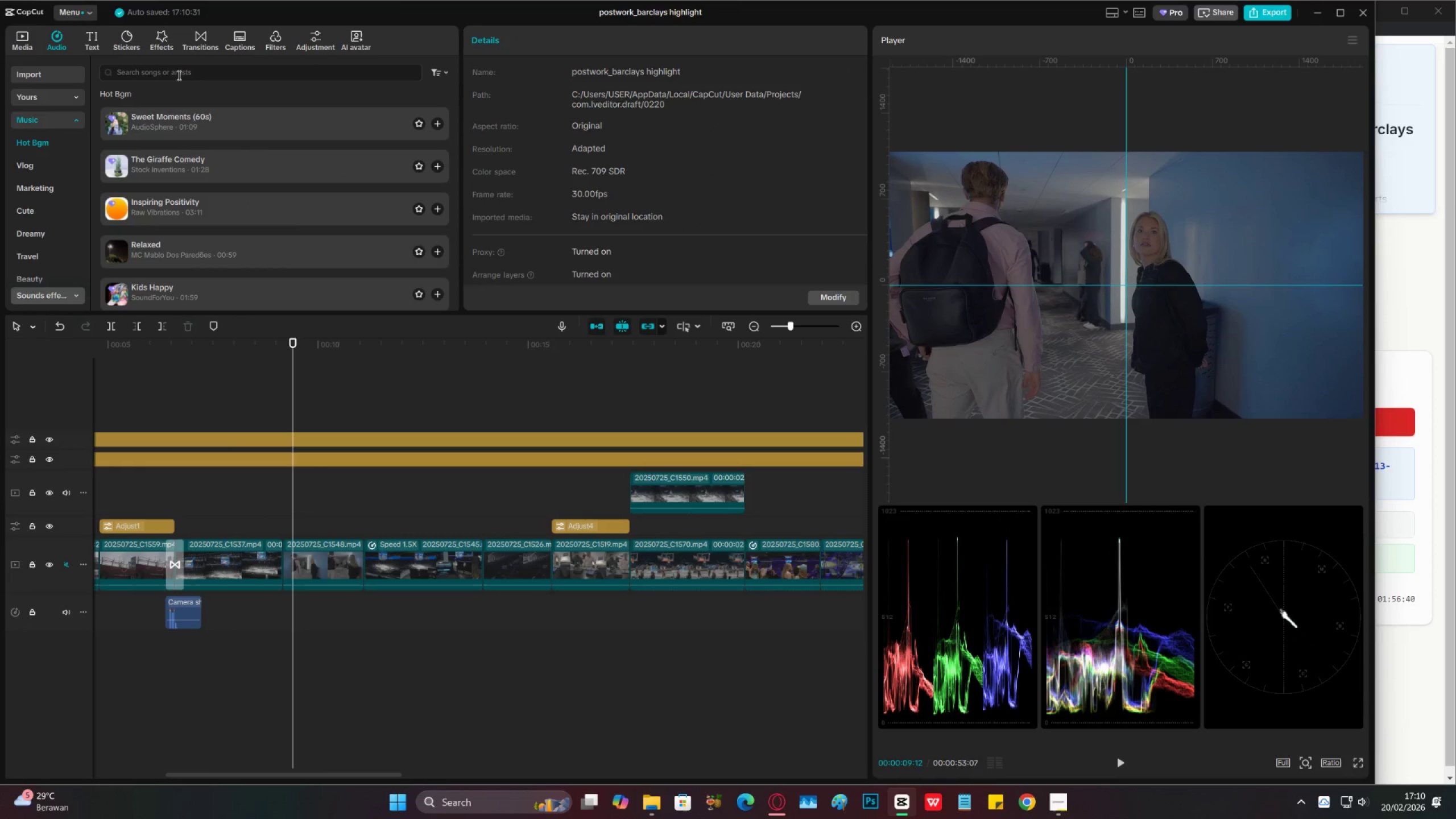 
left_click([181, 73])
 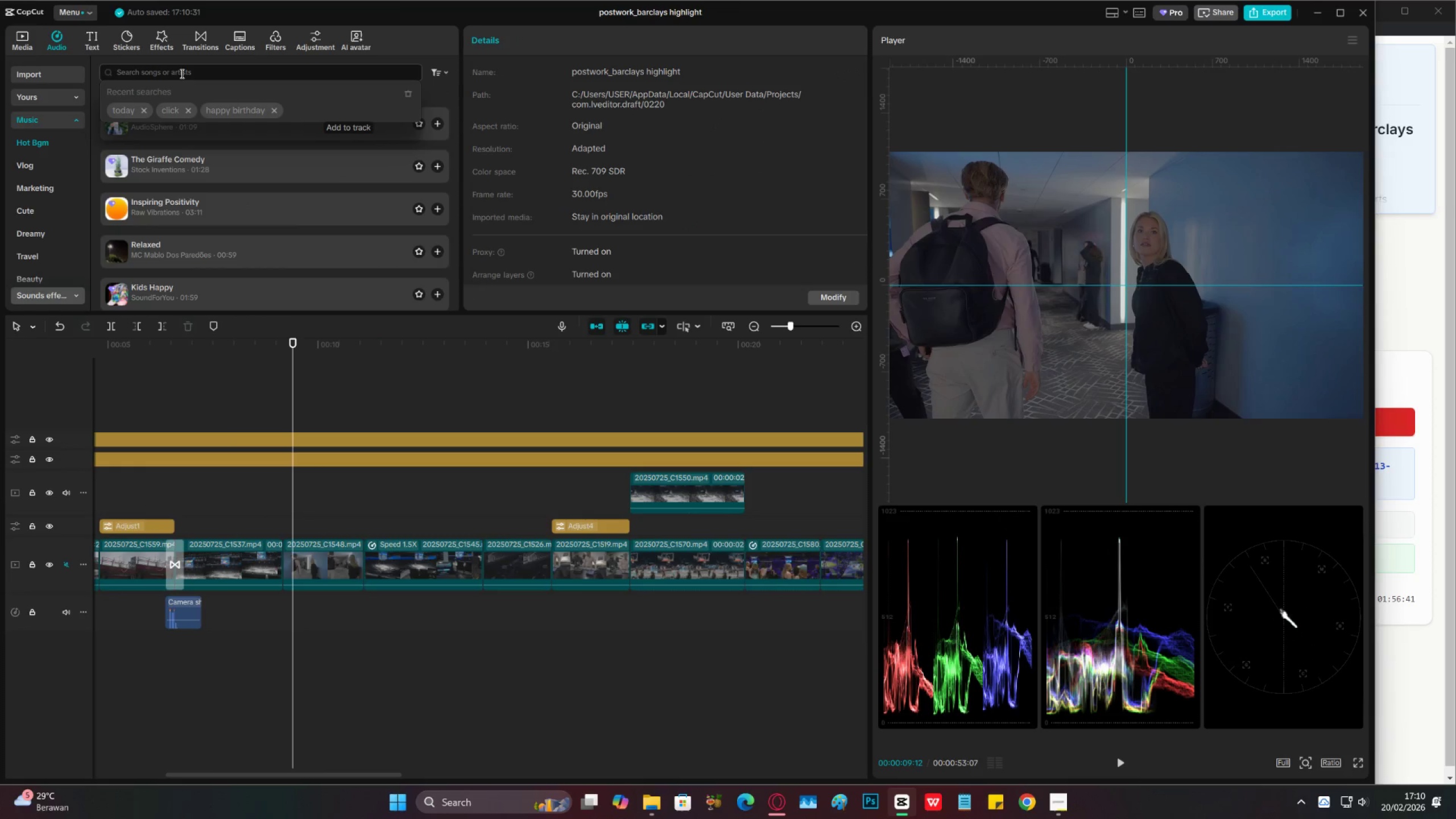 
type(sport)
 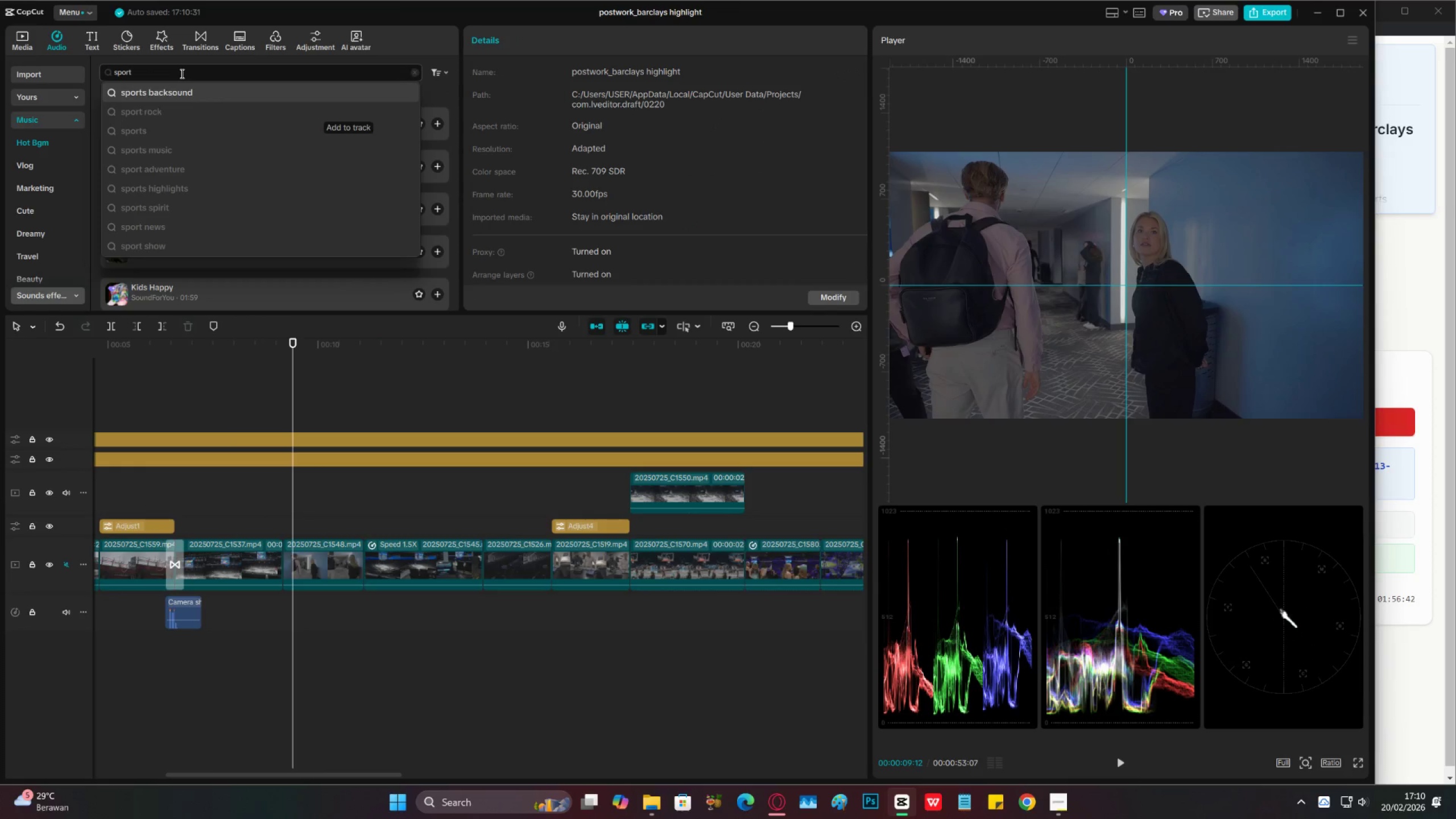 
key(Enter)
 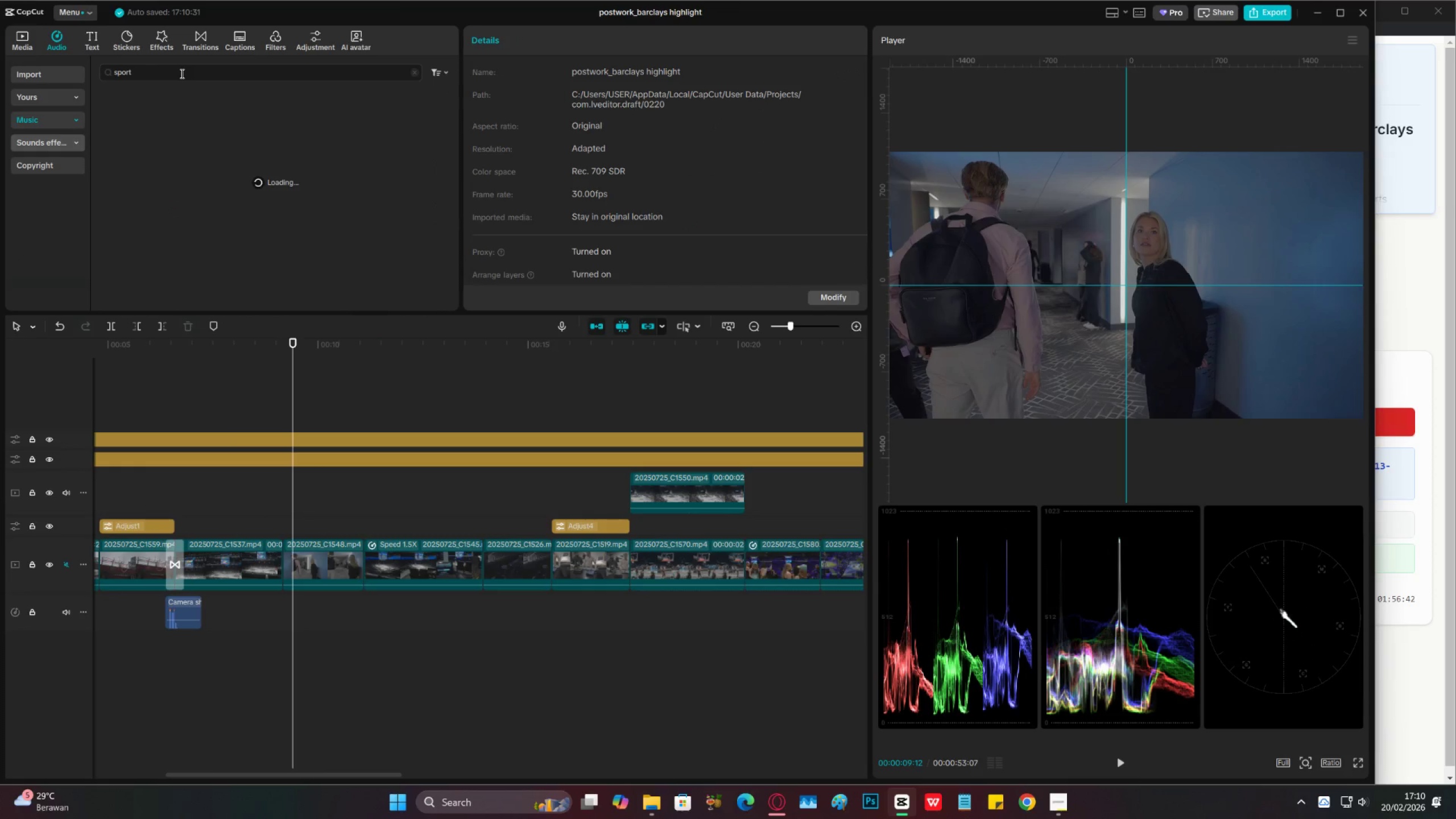 
key(CapsLock)
 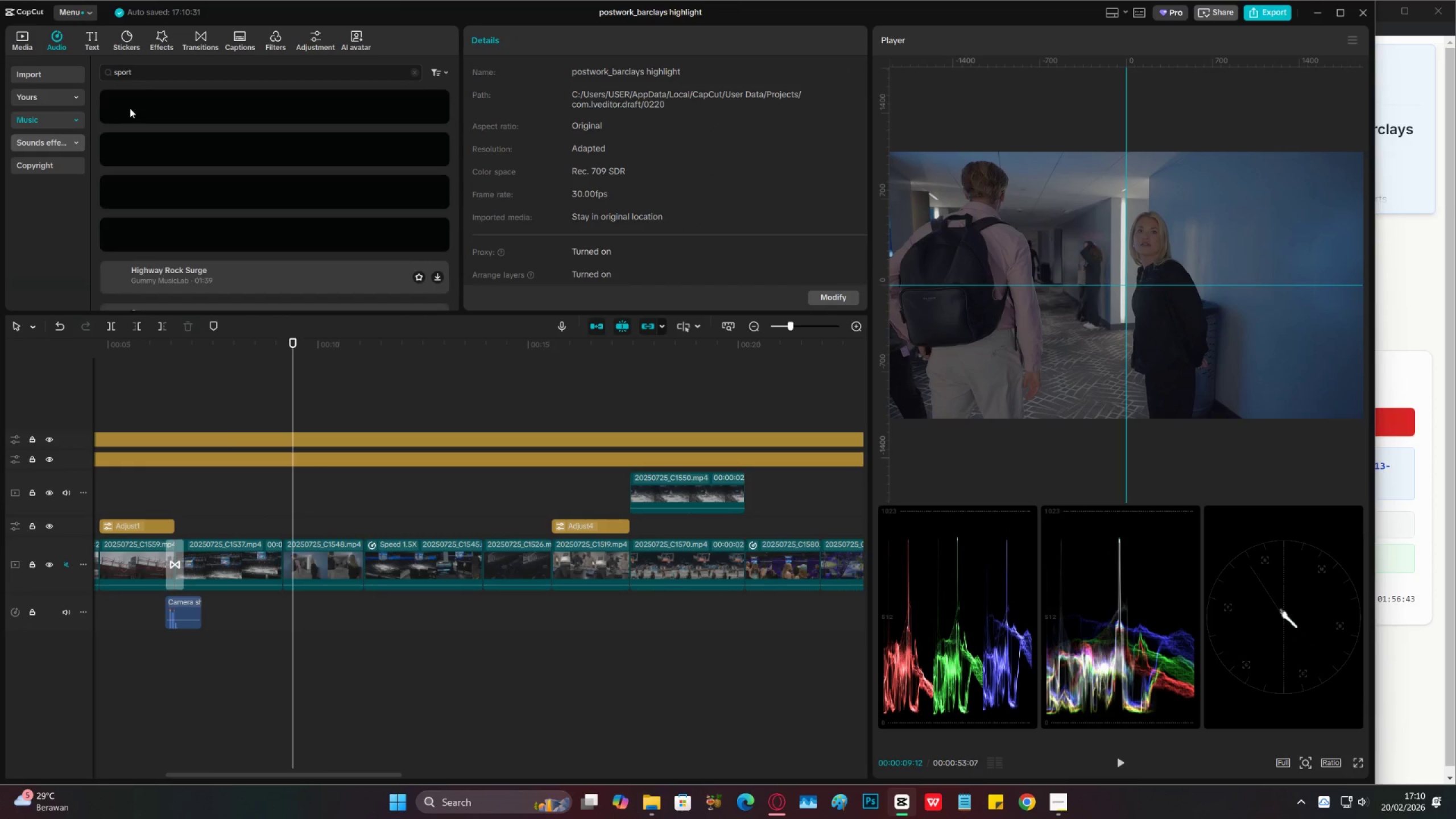 
left_click([124, 106])
 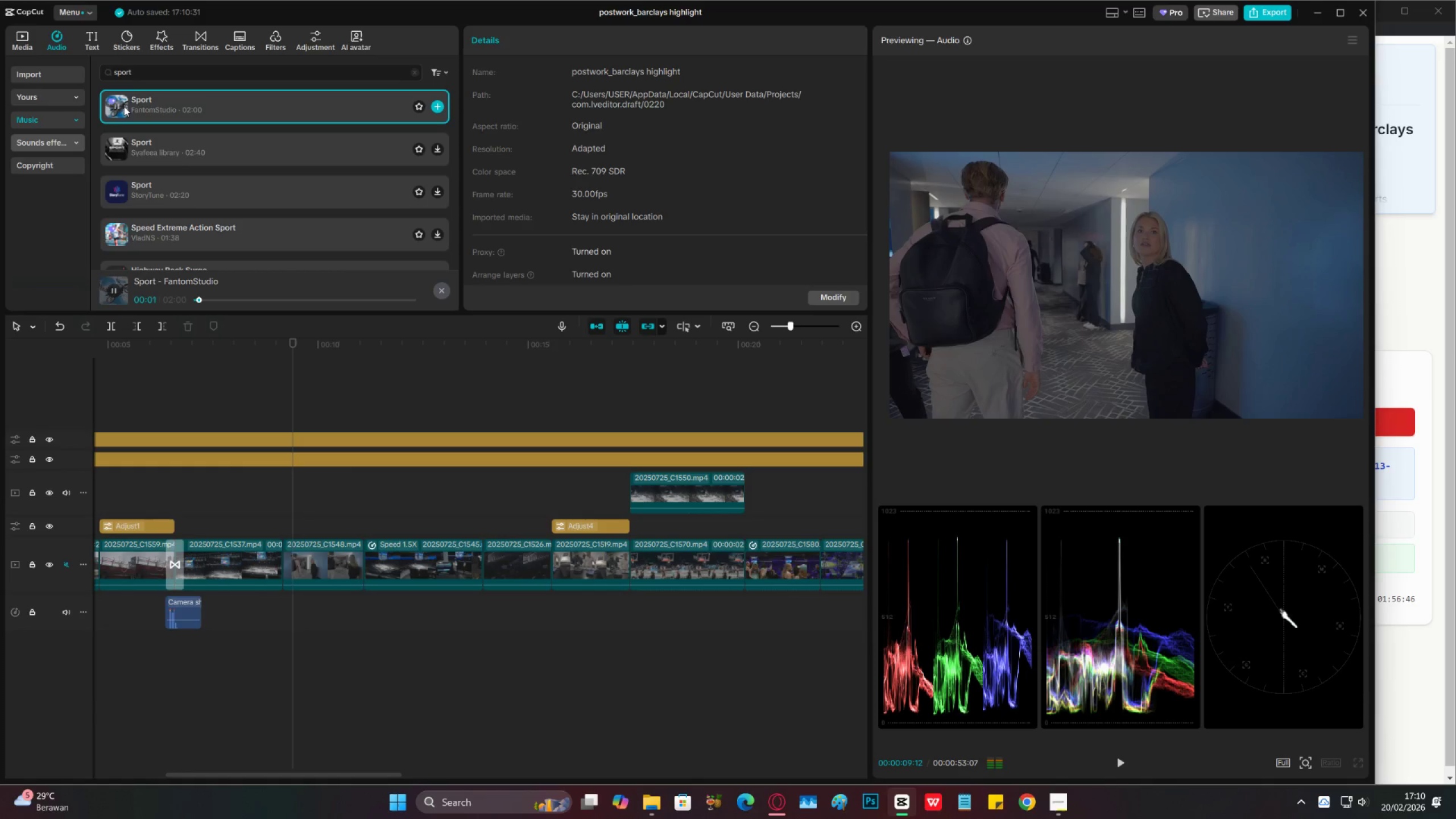 
left_click([122, 148])
 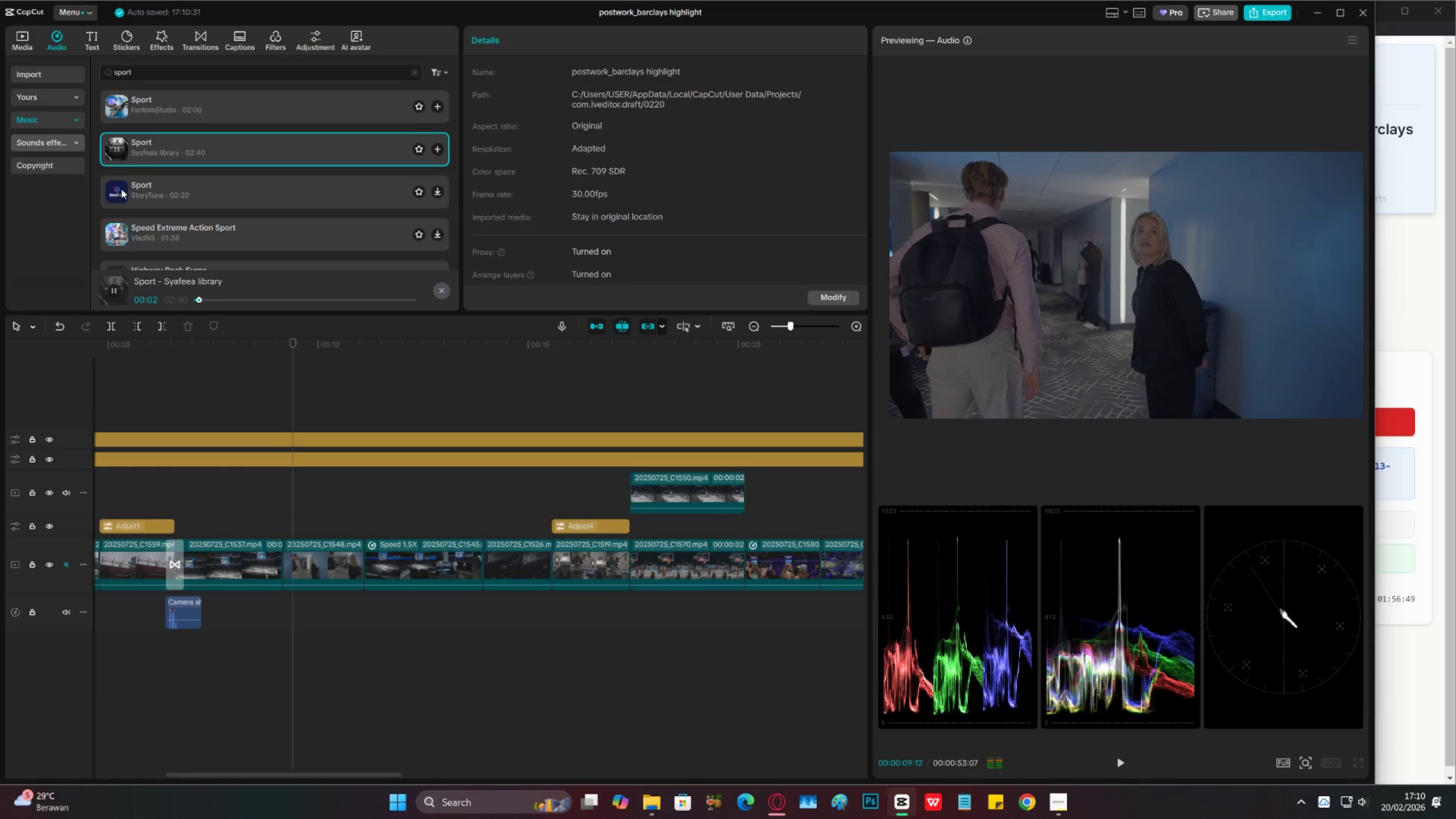 
left_click([127, 195])
 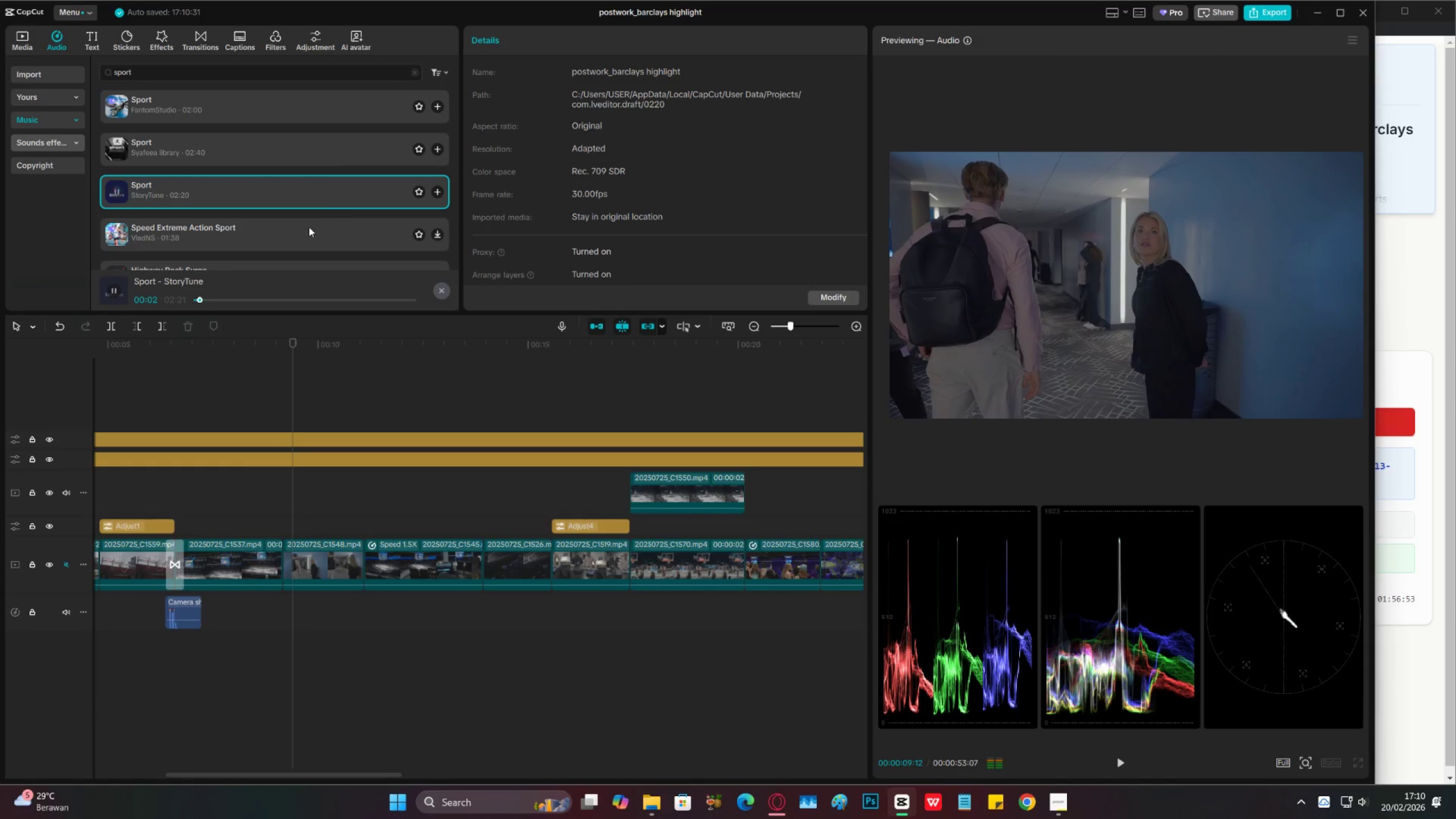 
left_click([255, 306])
 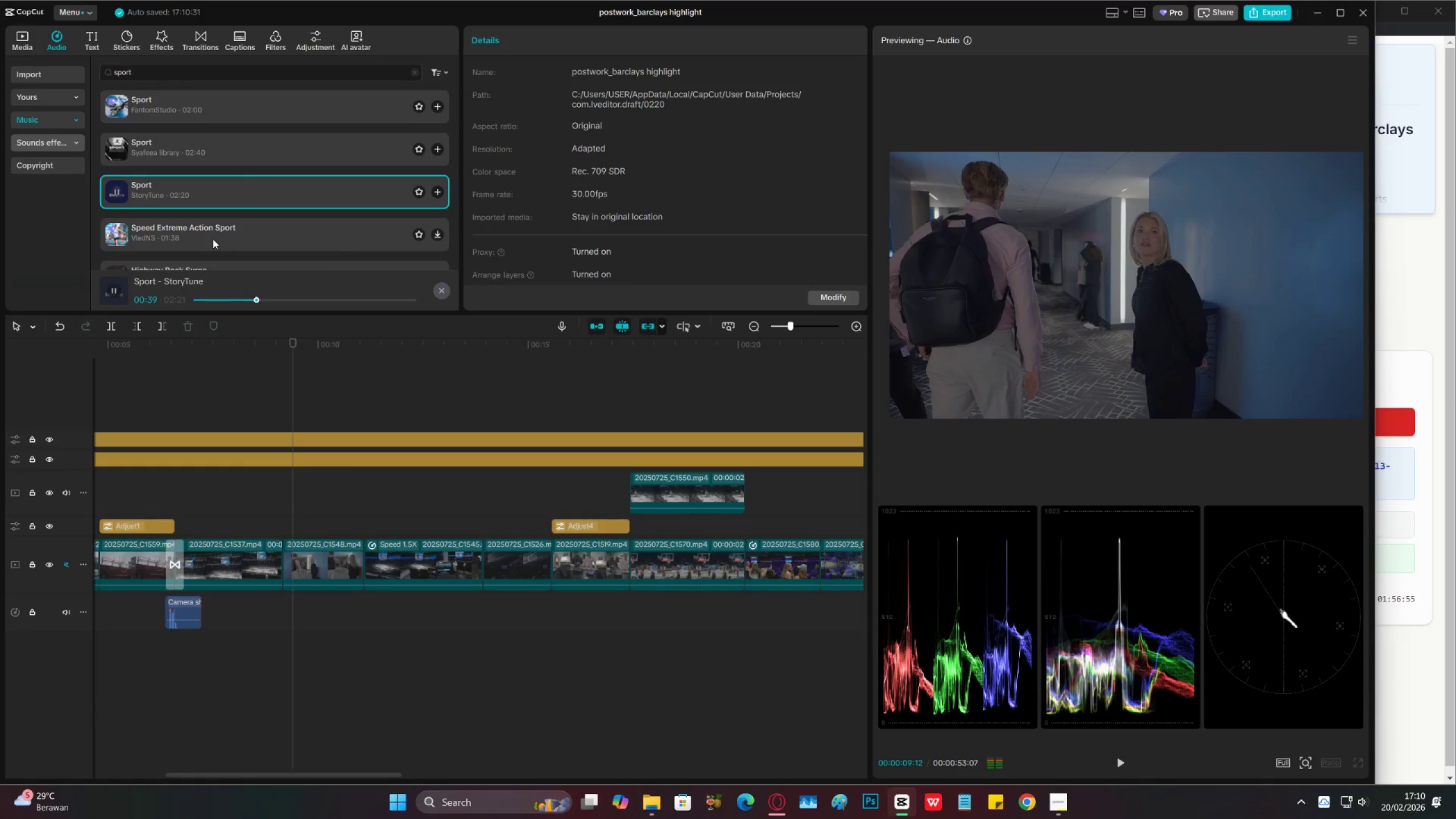 
left_click([213, 239])
 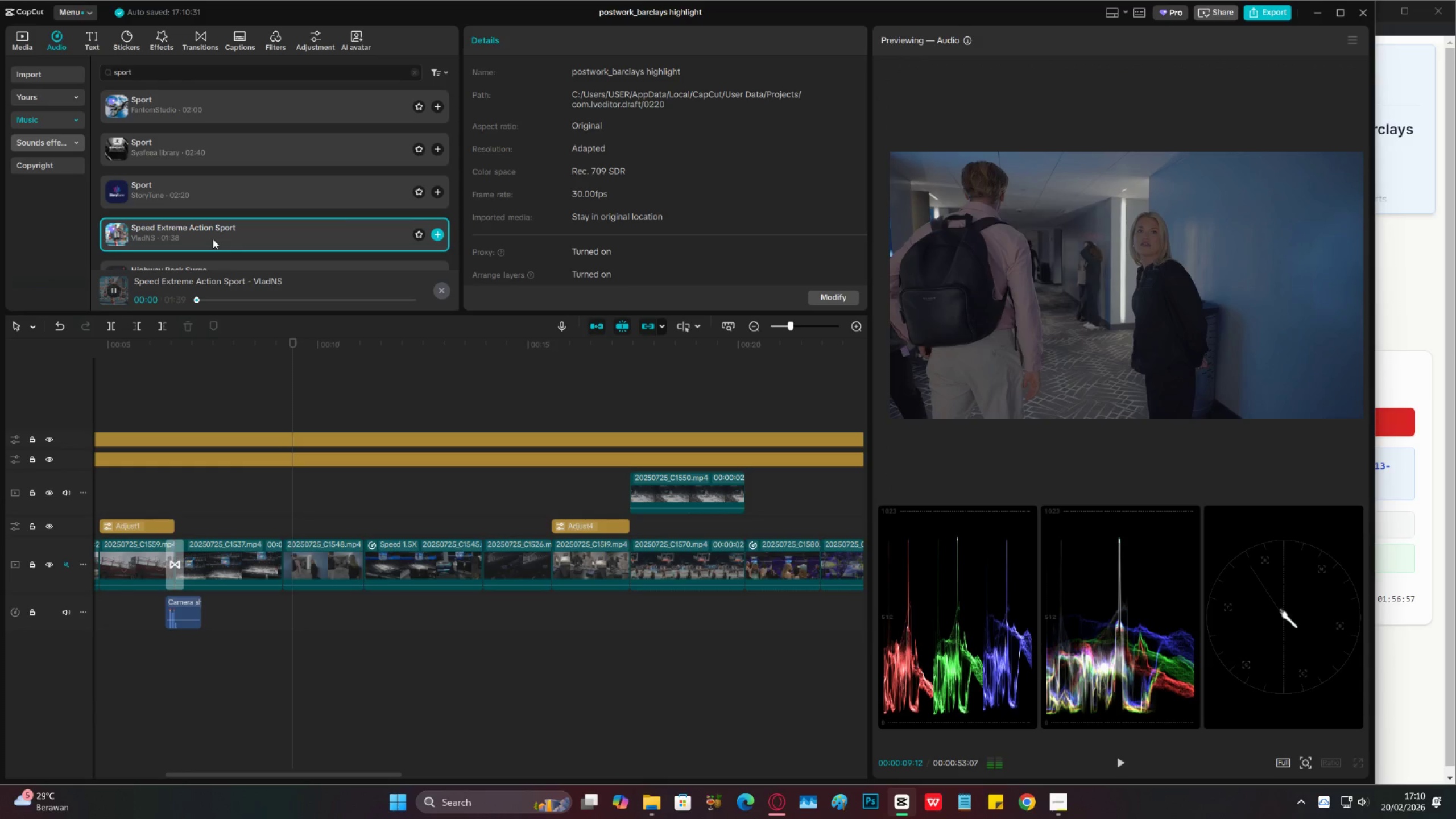 
scroll: coordinate [210, 241], scroll_direction: down, amount: 1.0
 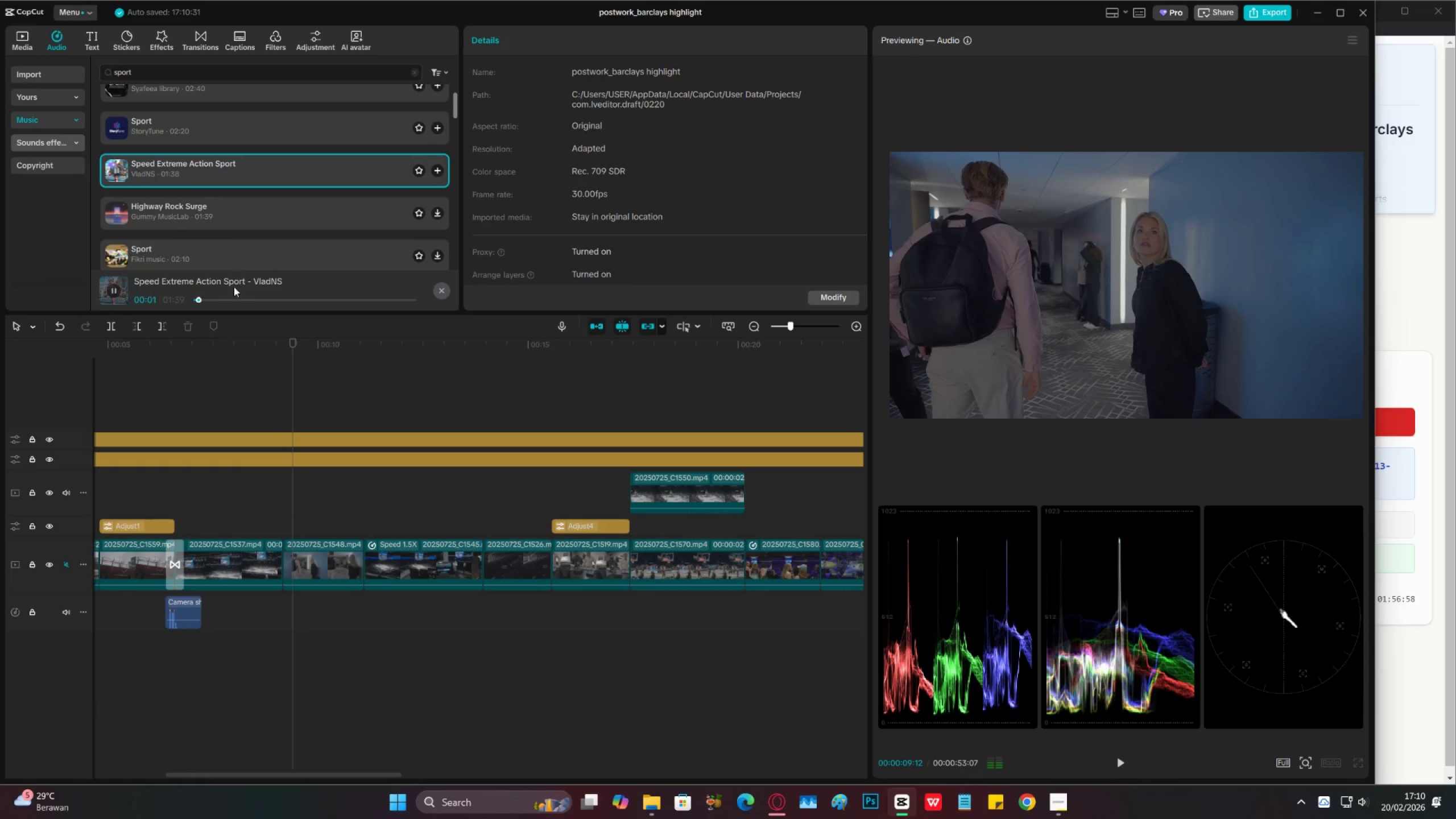 
left_click([249, 295])
 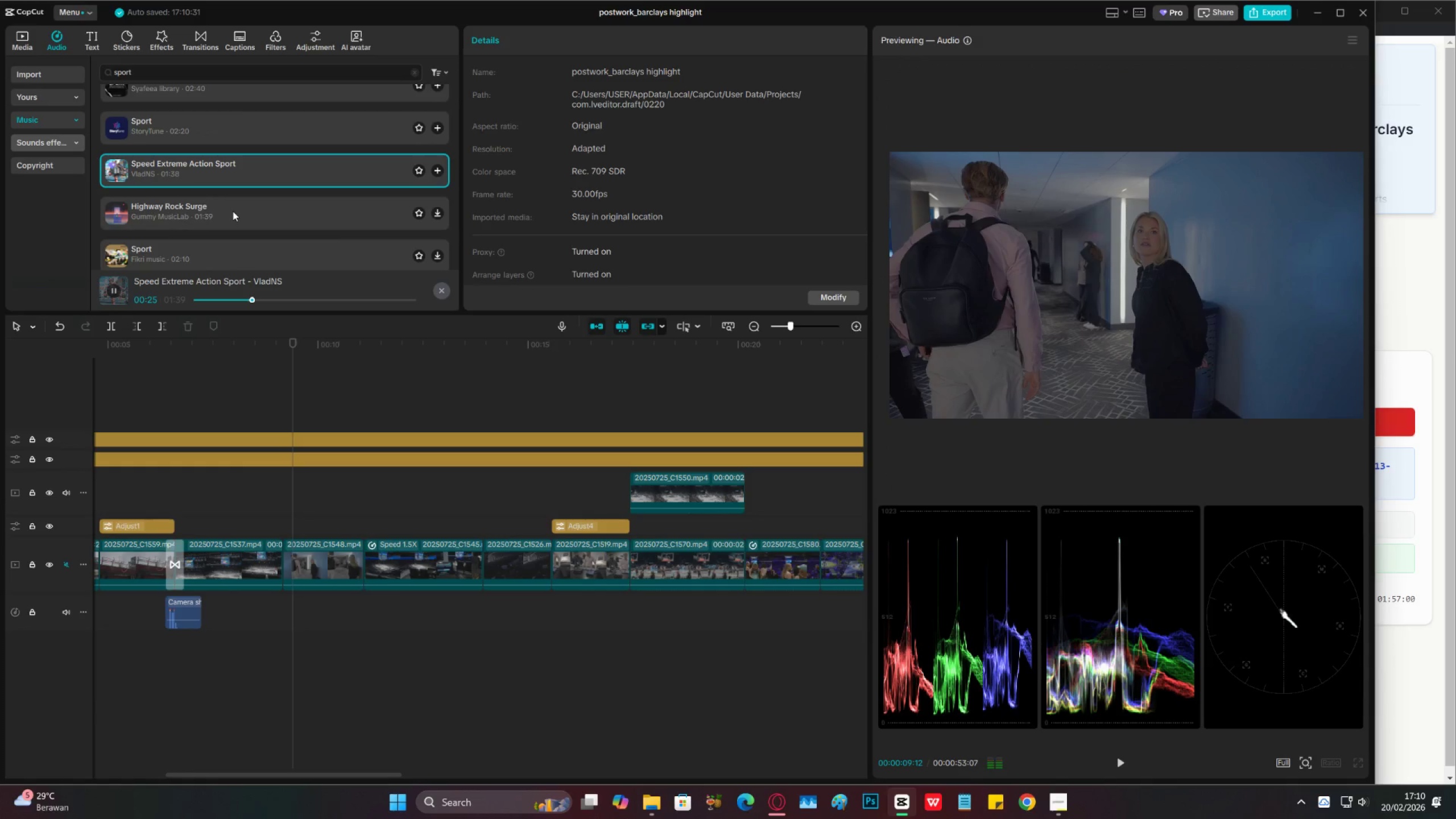 
left_click([233, 211])
 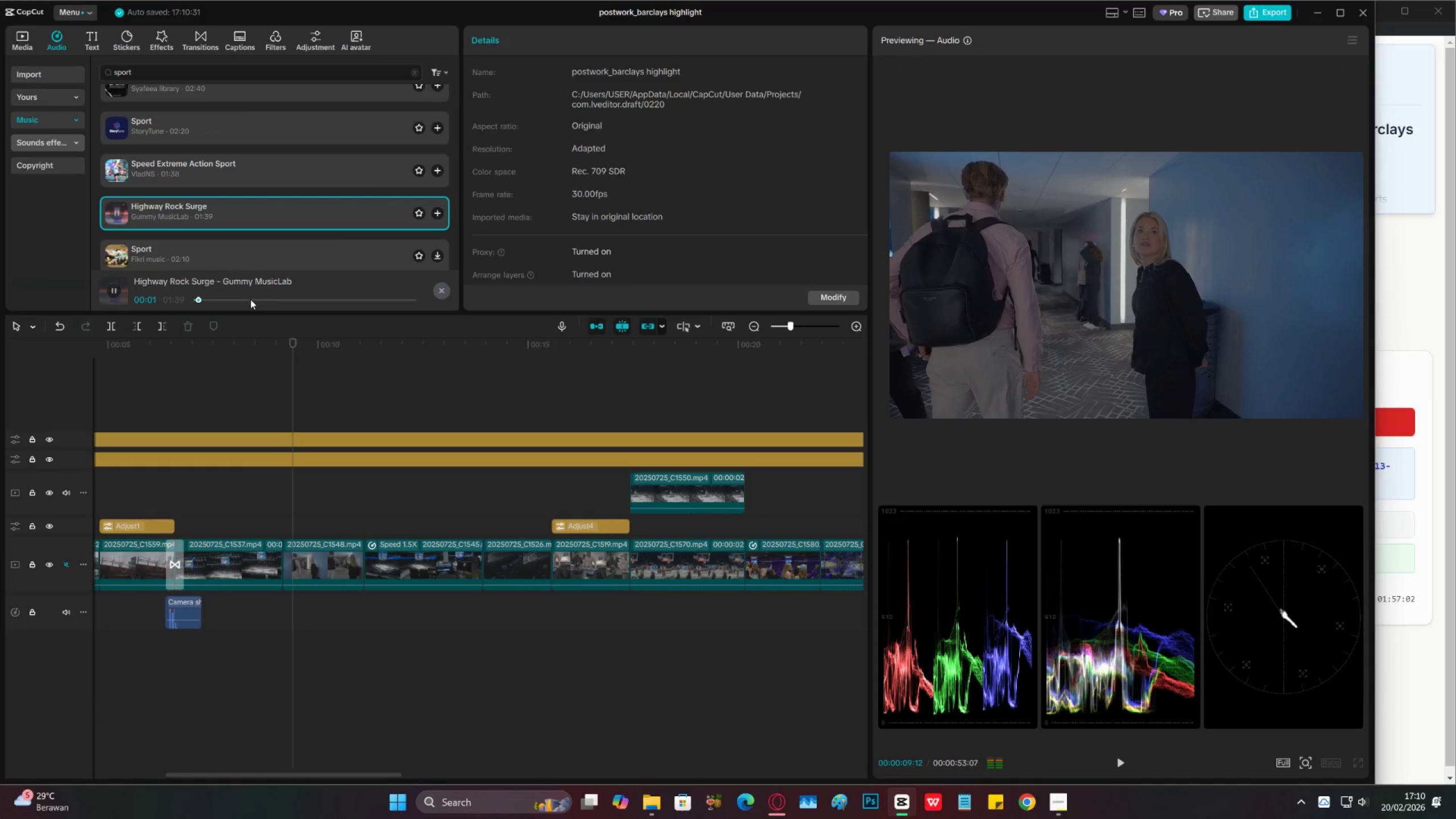 
left_click([233, 255])
 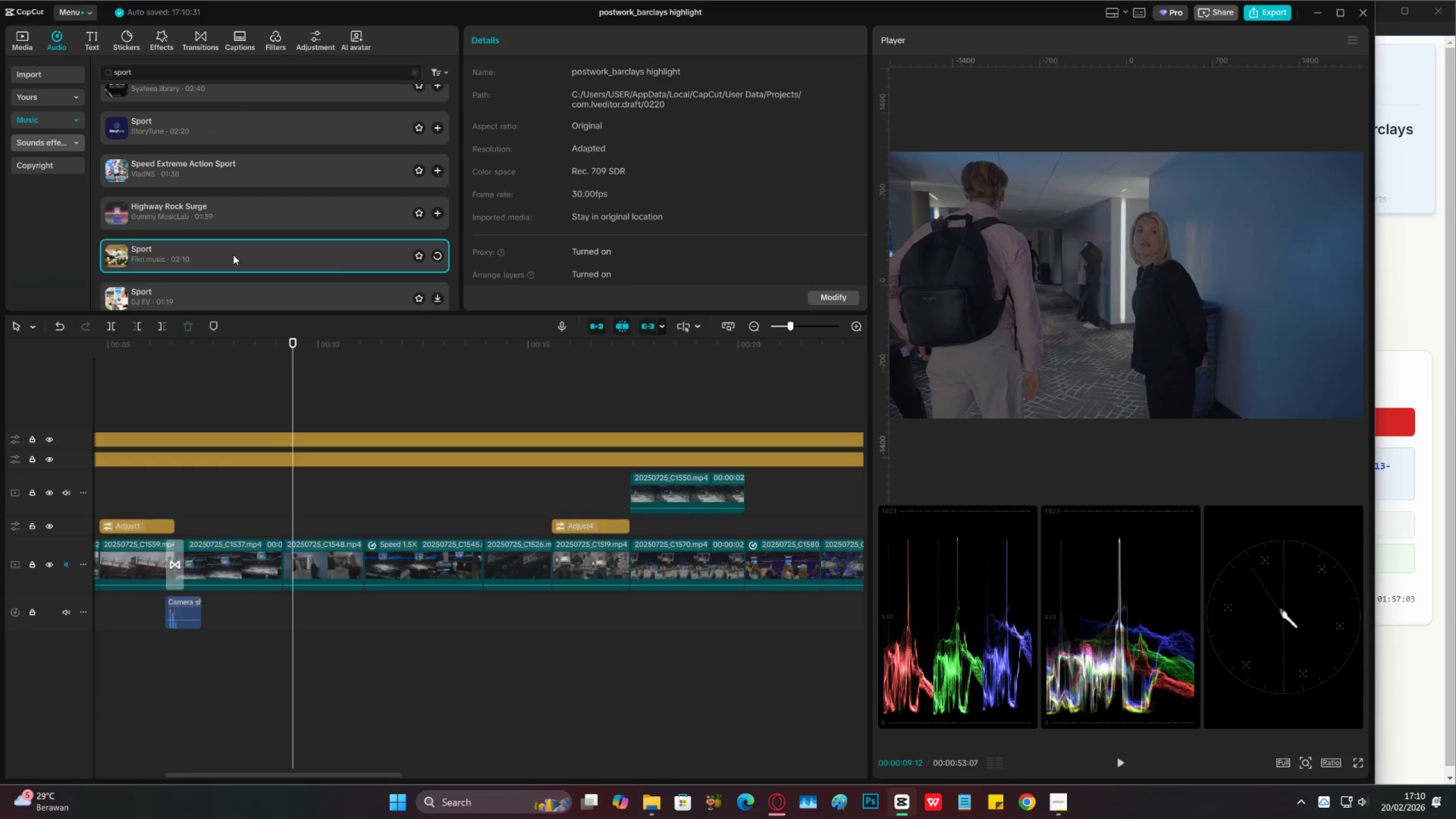 
scroll: coordinate [233, 255], scroll_direction: down, amount: 2.0
 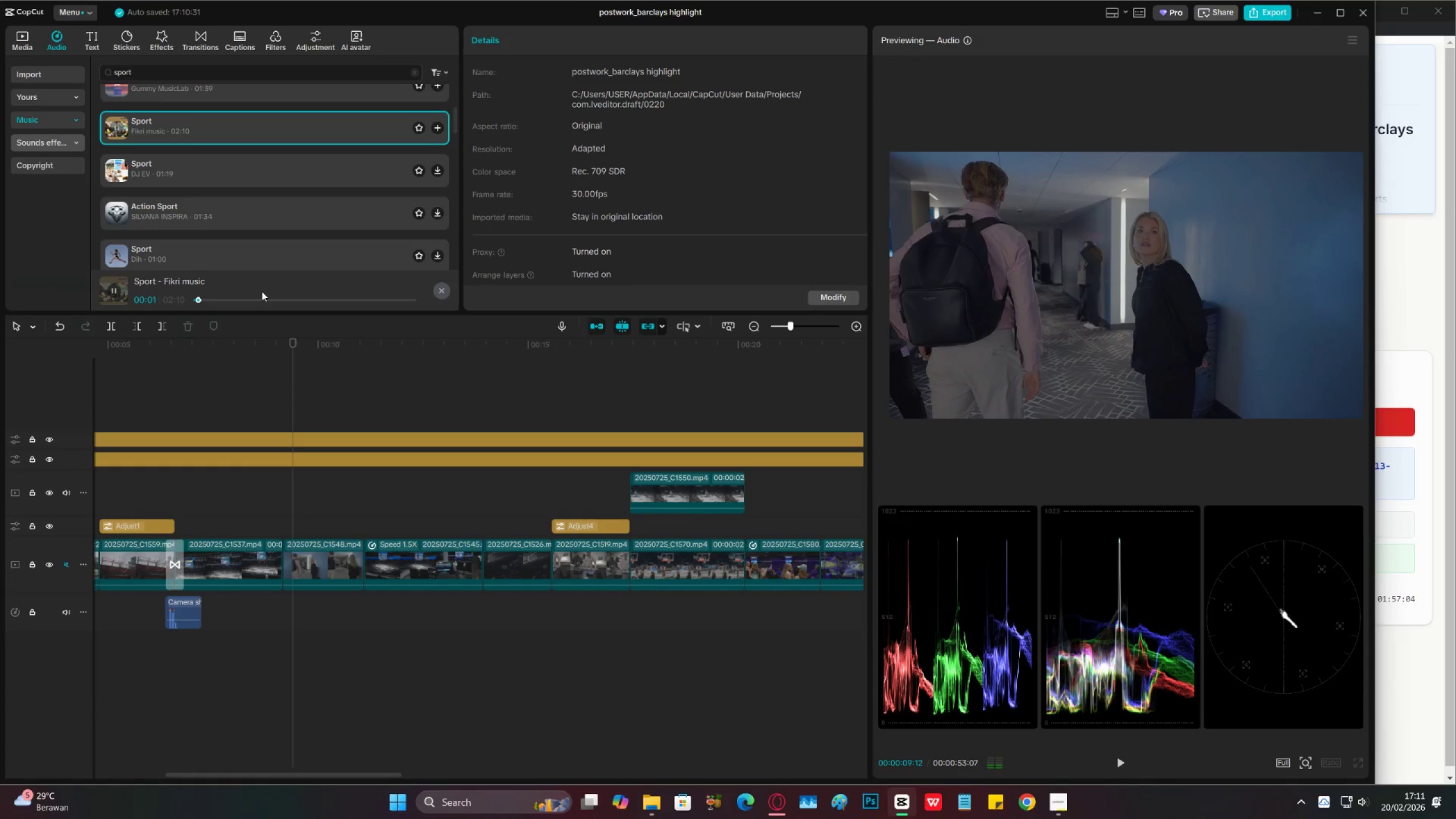 
double_click([263, 302])
 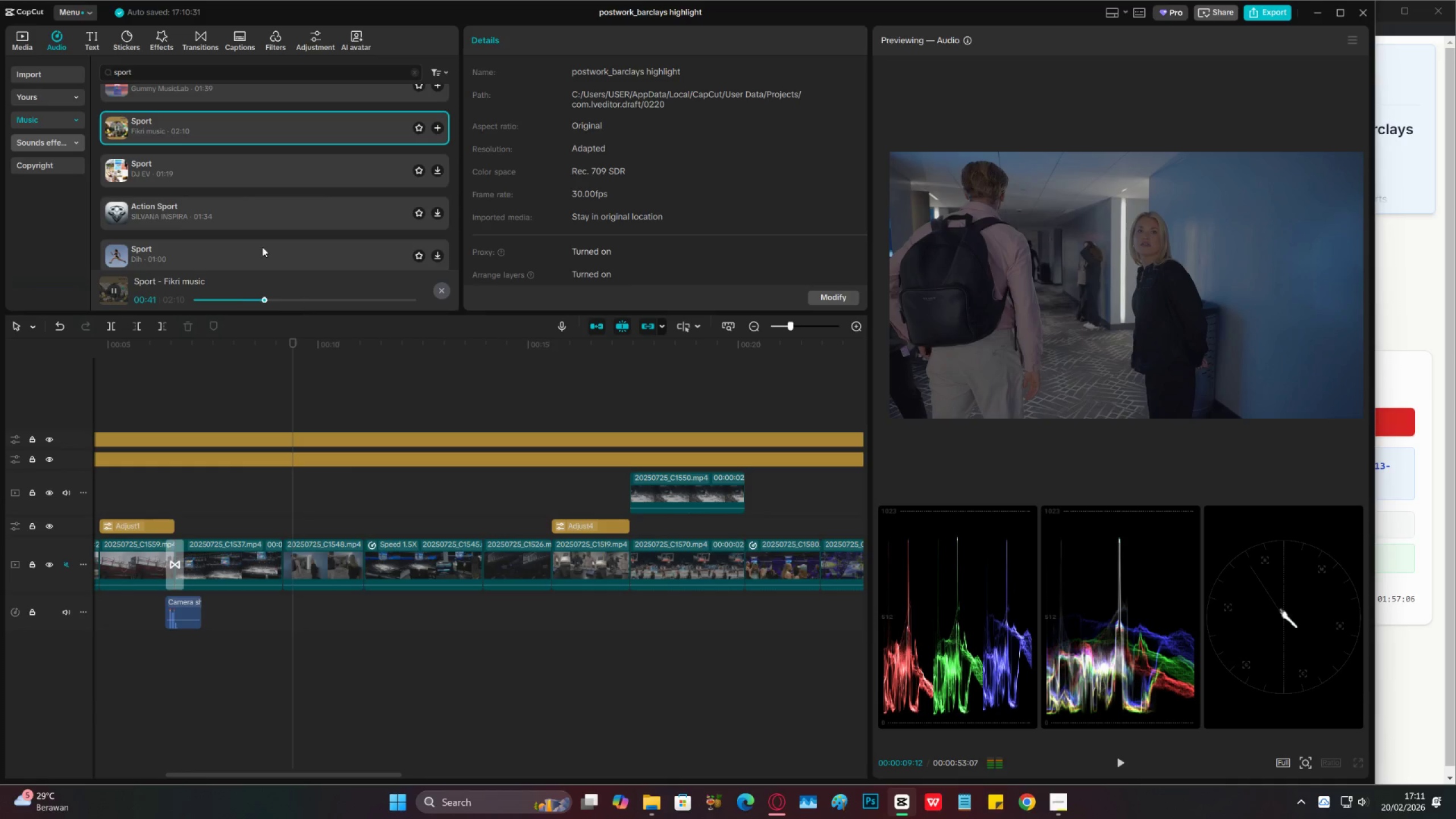 
left_click([213, 179])
 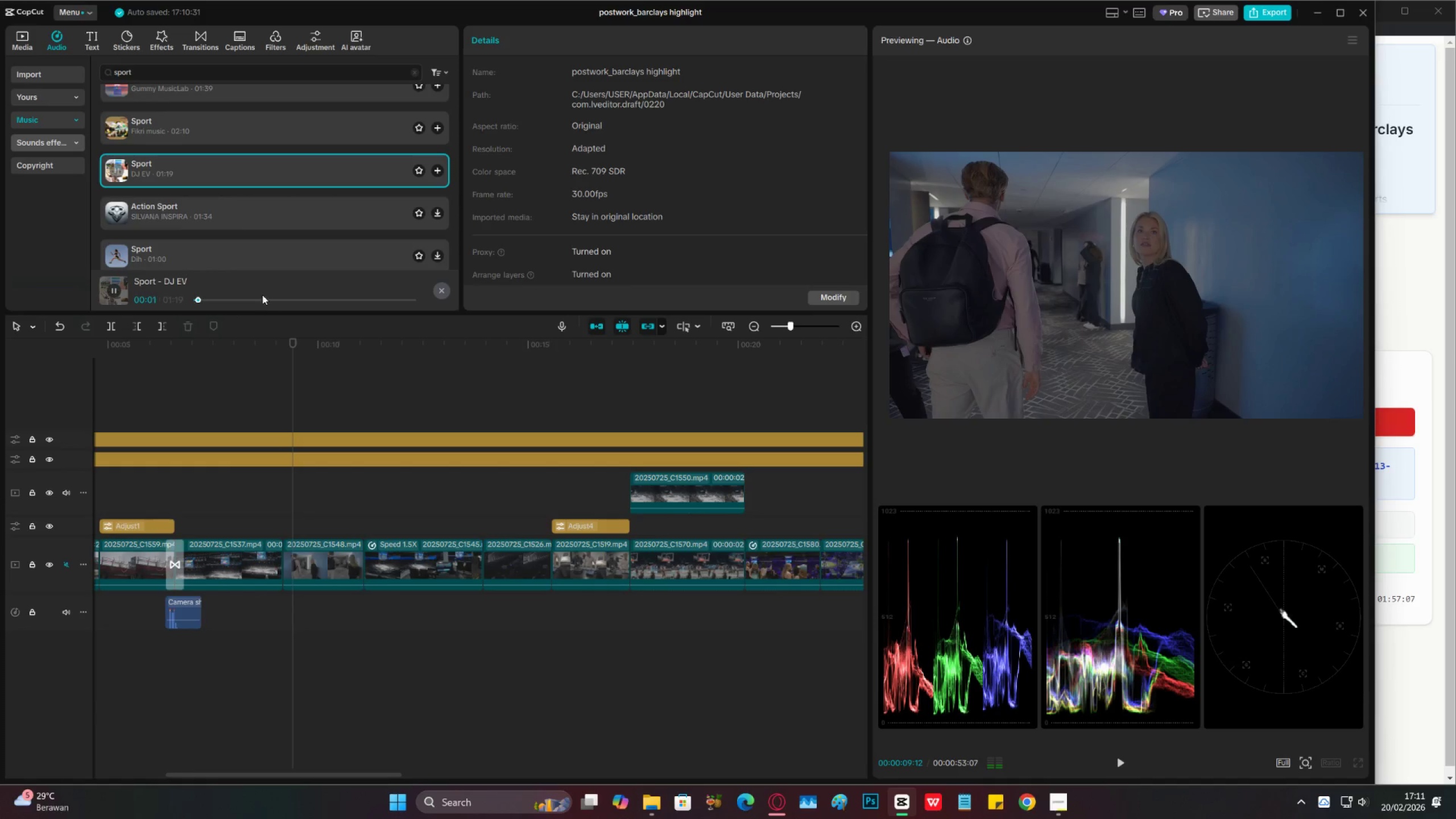 
left_click([198, 175])
 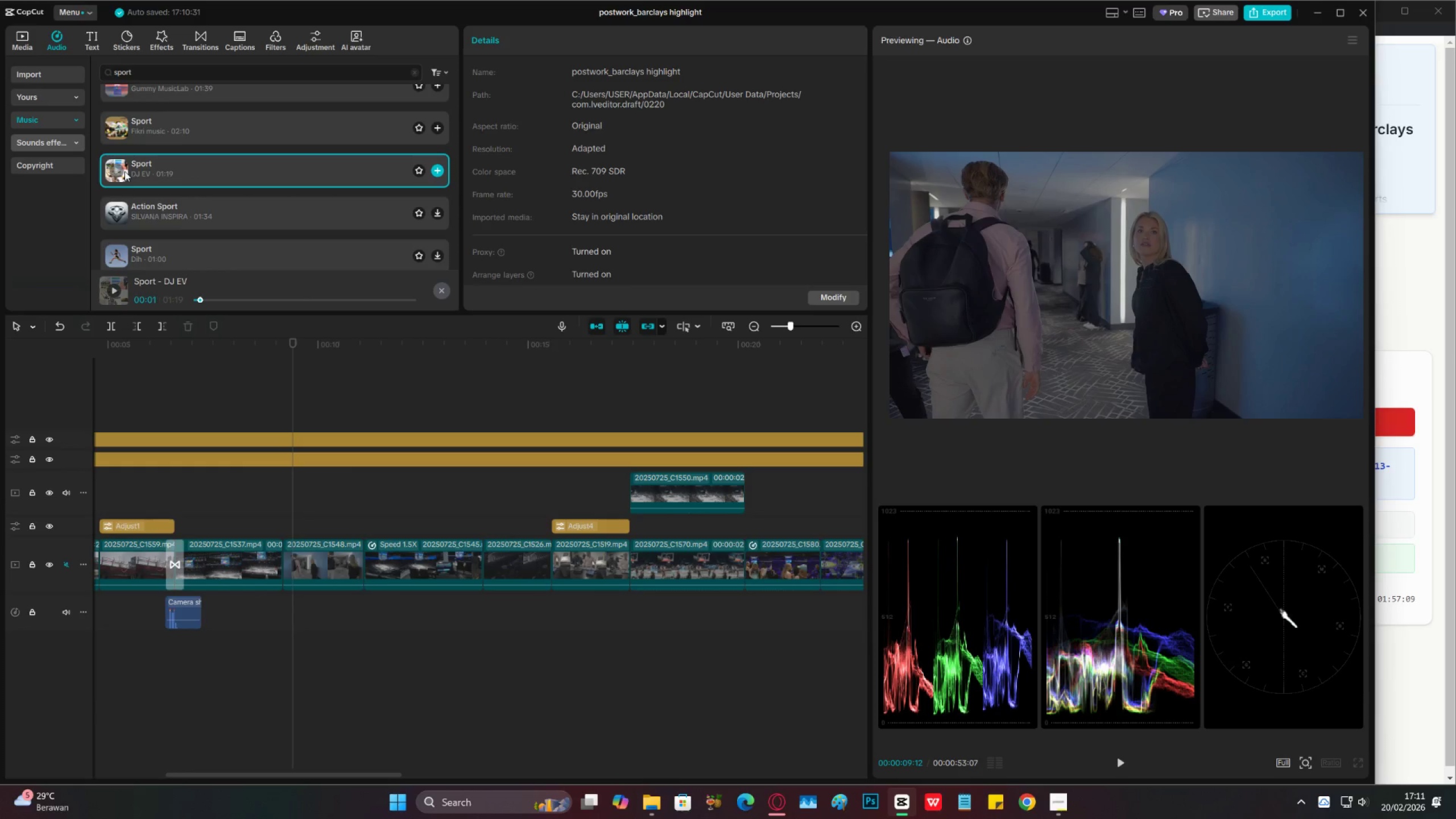 
double_click([120, 126])
 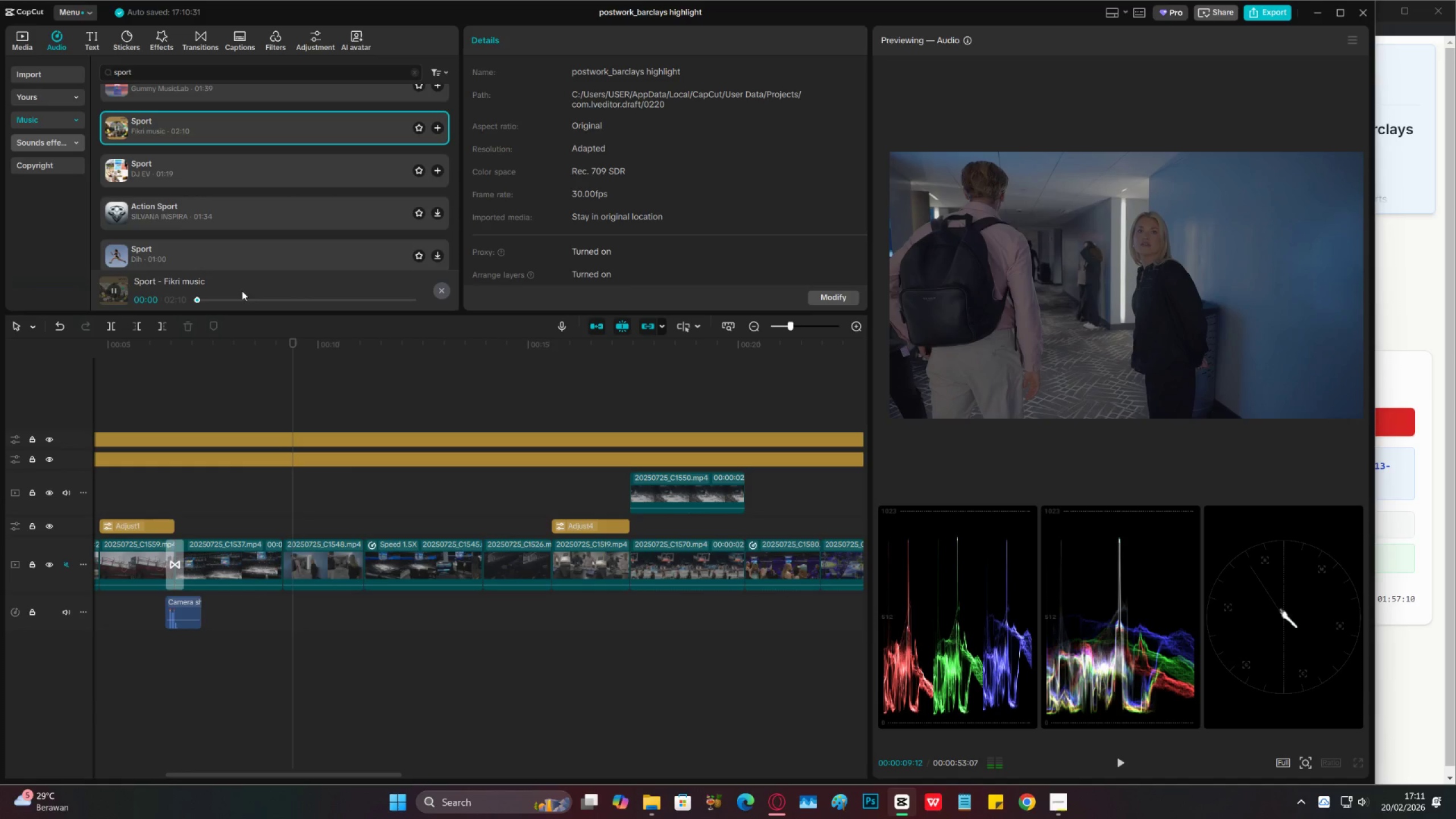 
left_click([249, 299])
 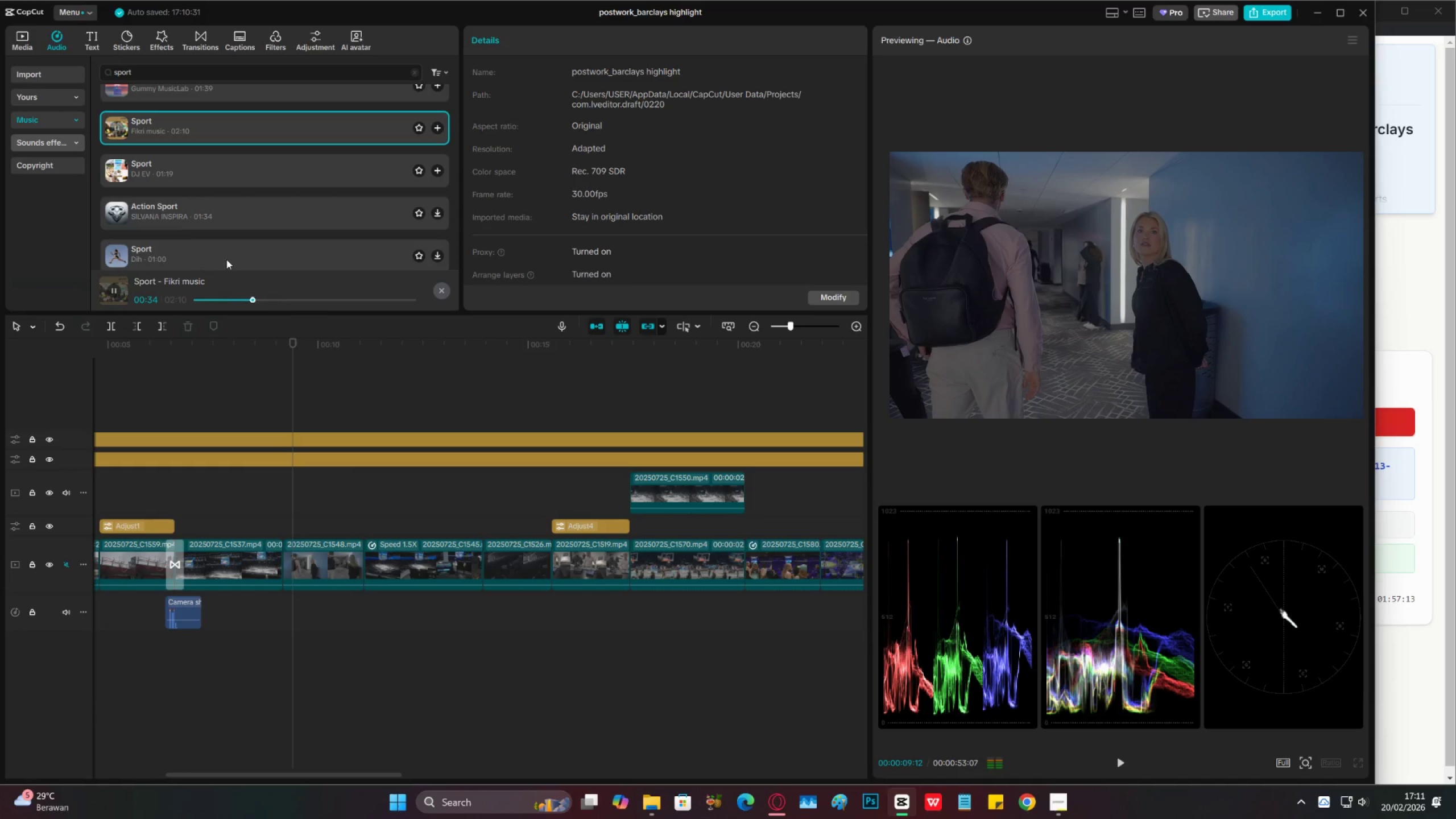 
left_click([114, 175])
 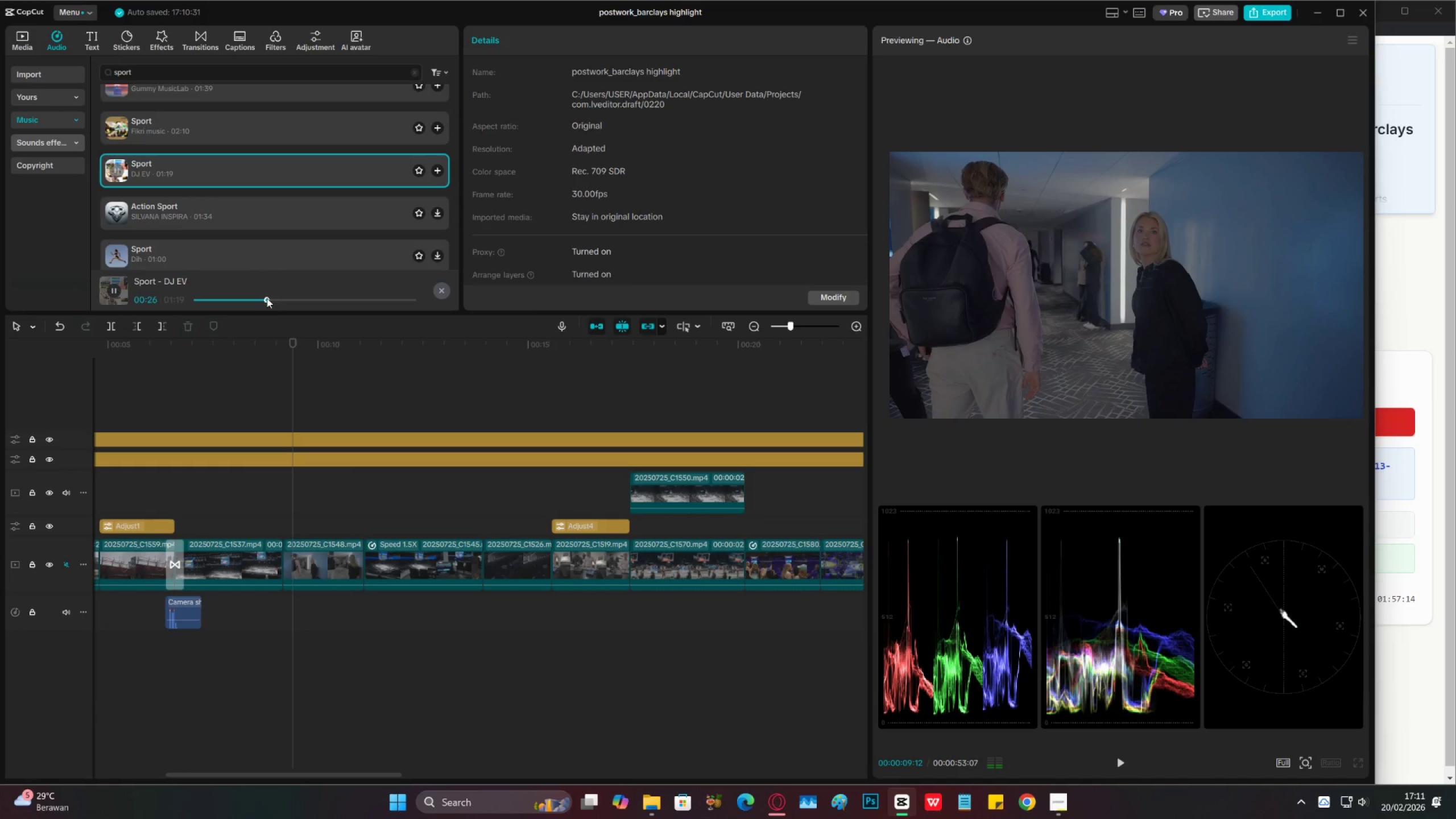 
double_click([310, 299])
 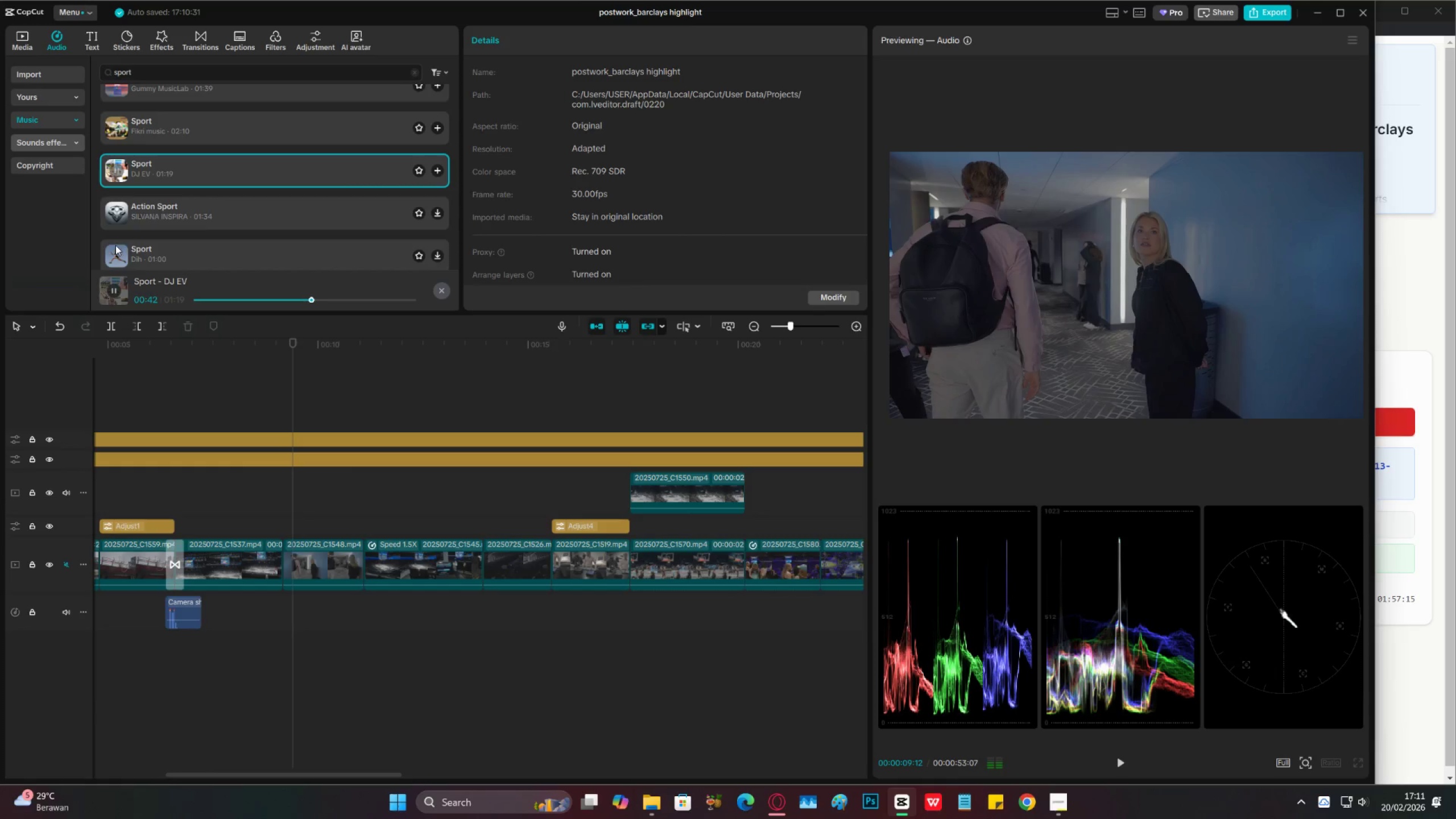 
left_click([118, 251])
 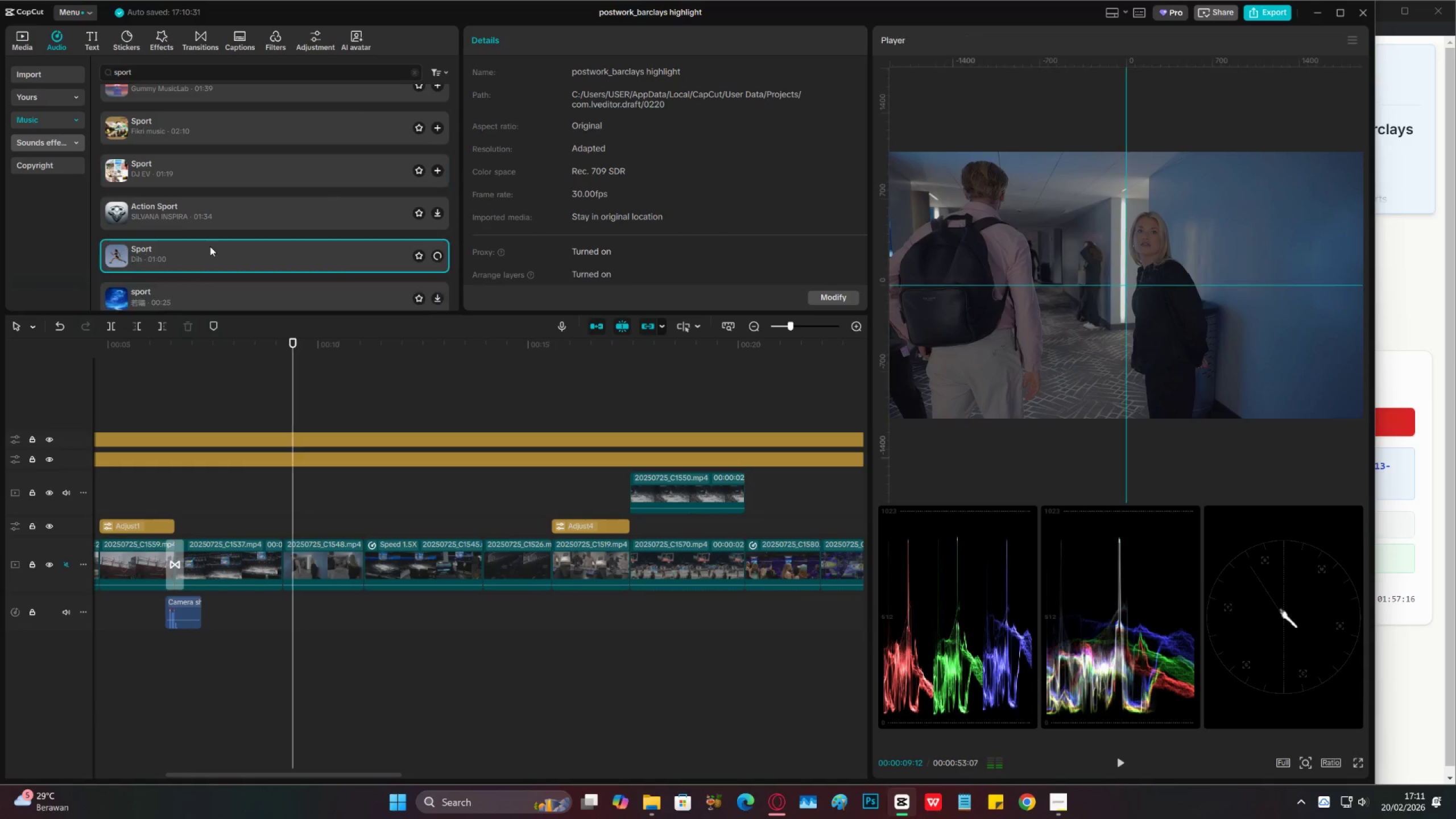 
scroll: coordinate [212, 246], scroll_direction: down, amount: 1.0
 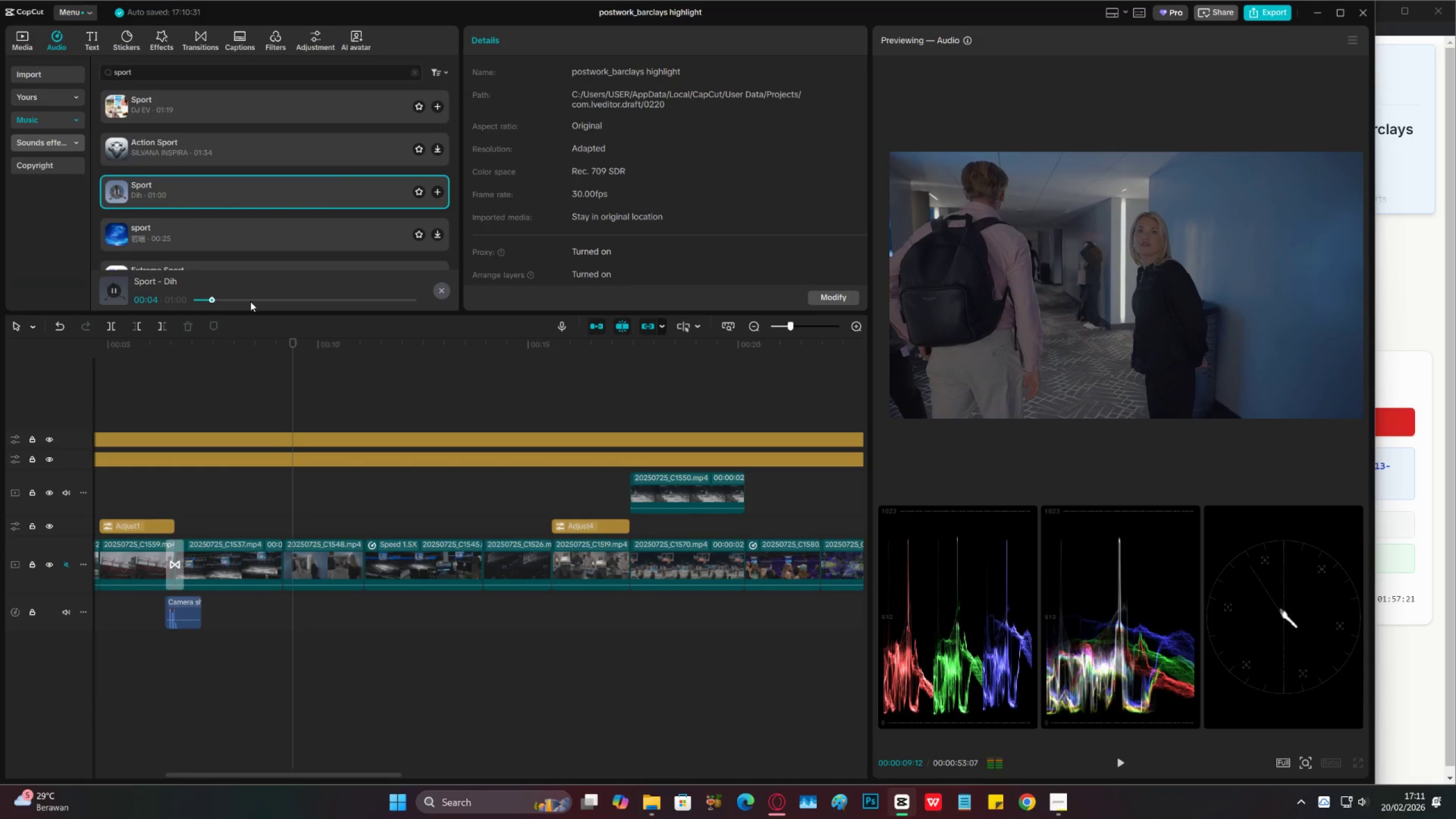 
wait(5.4)
 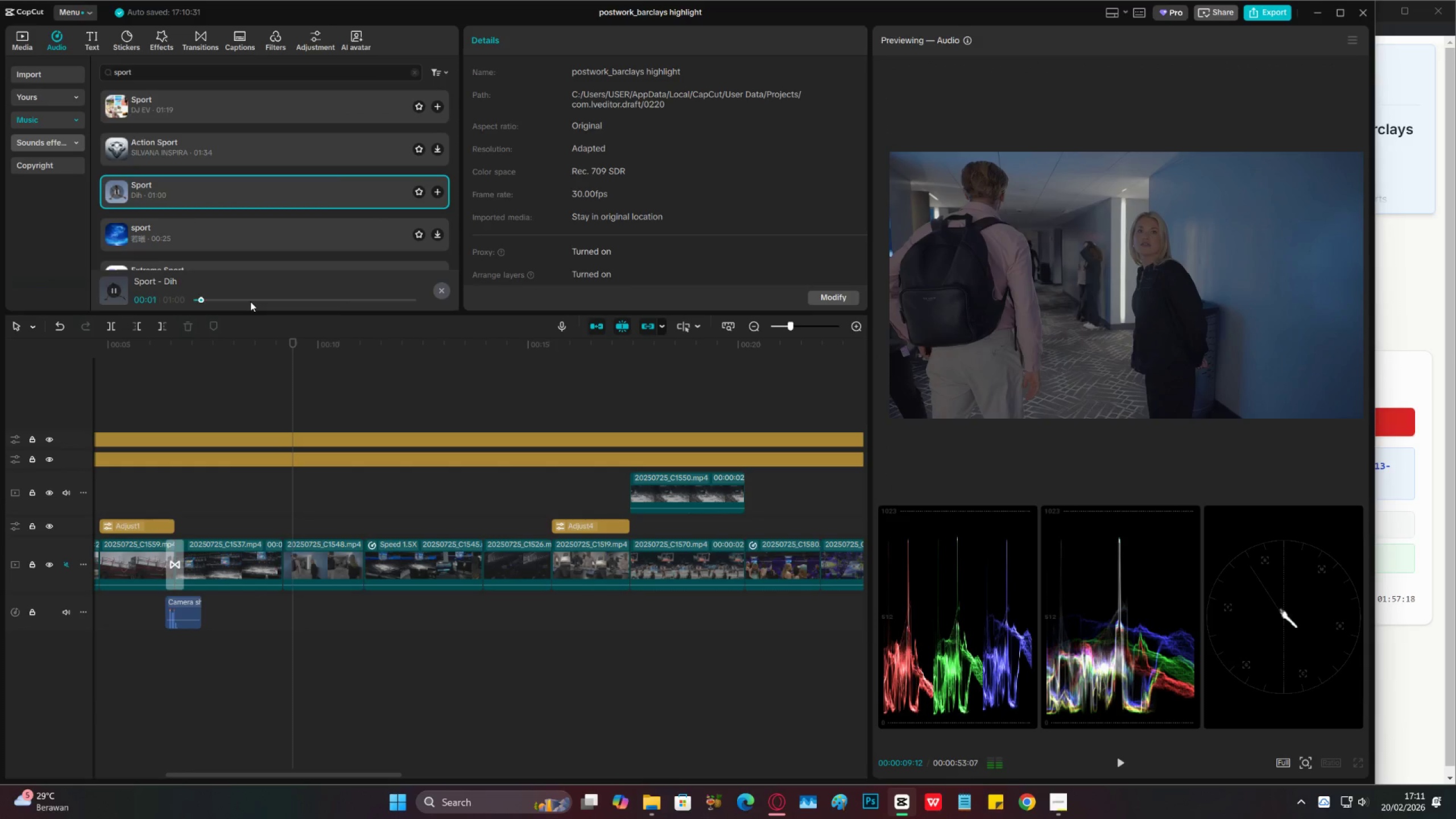 
left_click([111, 238])
 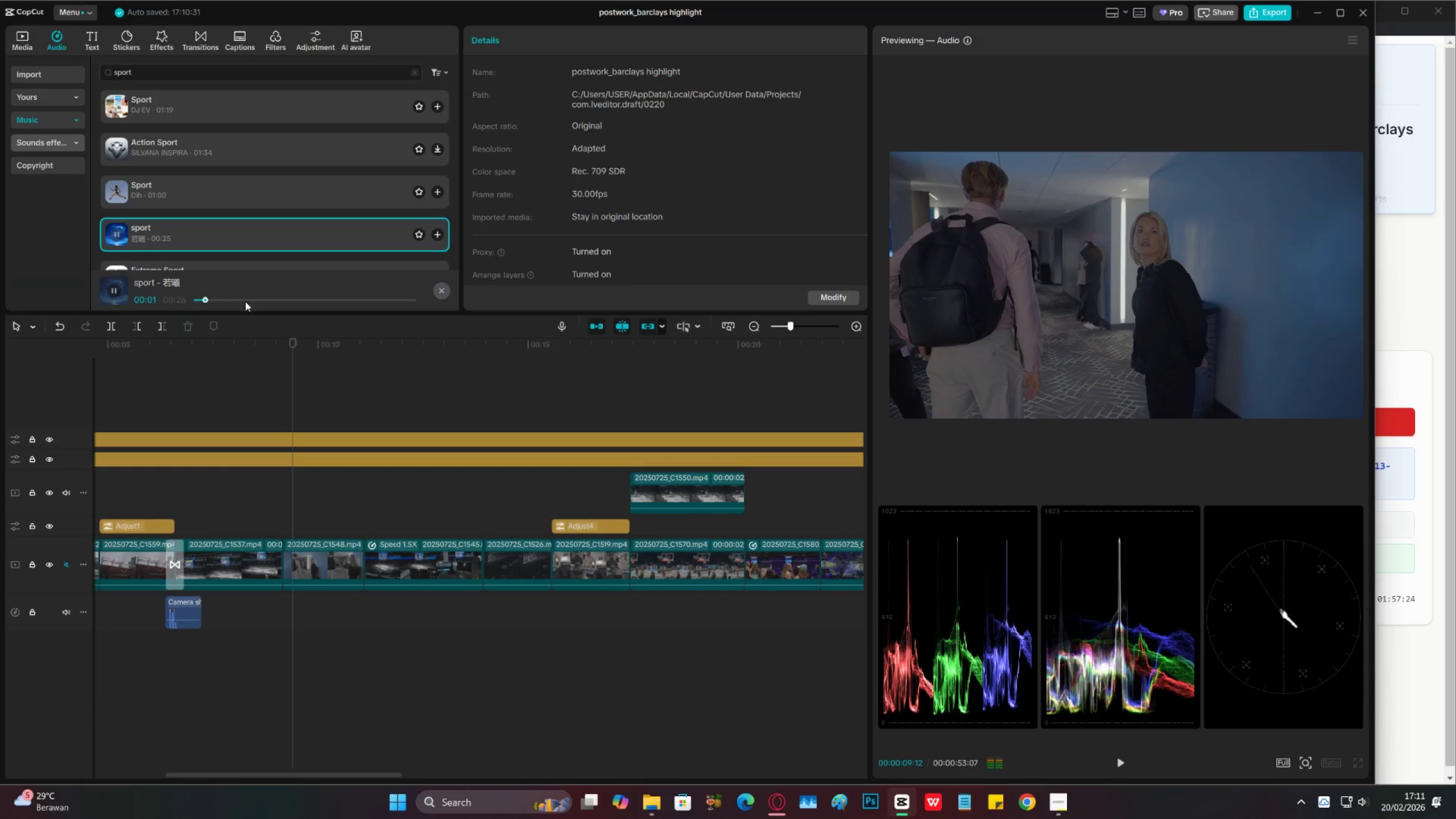 
scroll: coordinate [230, 252], scroll_direction: down, amount: 1.0
 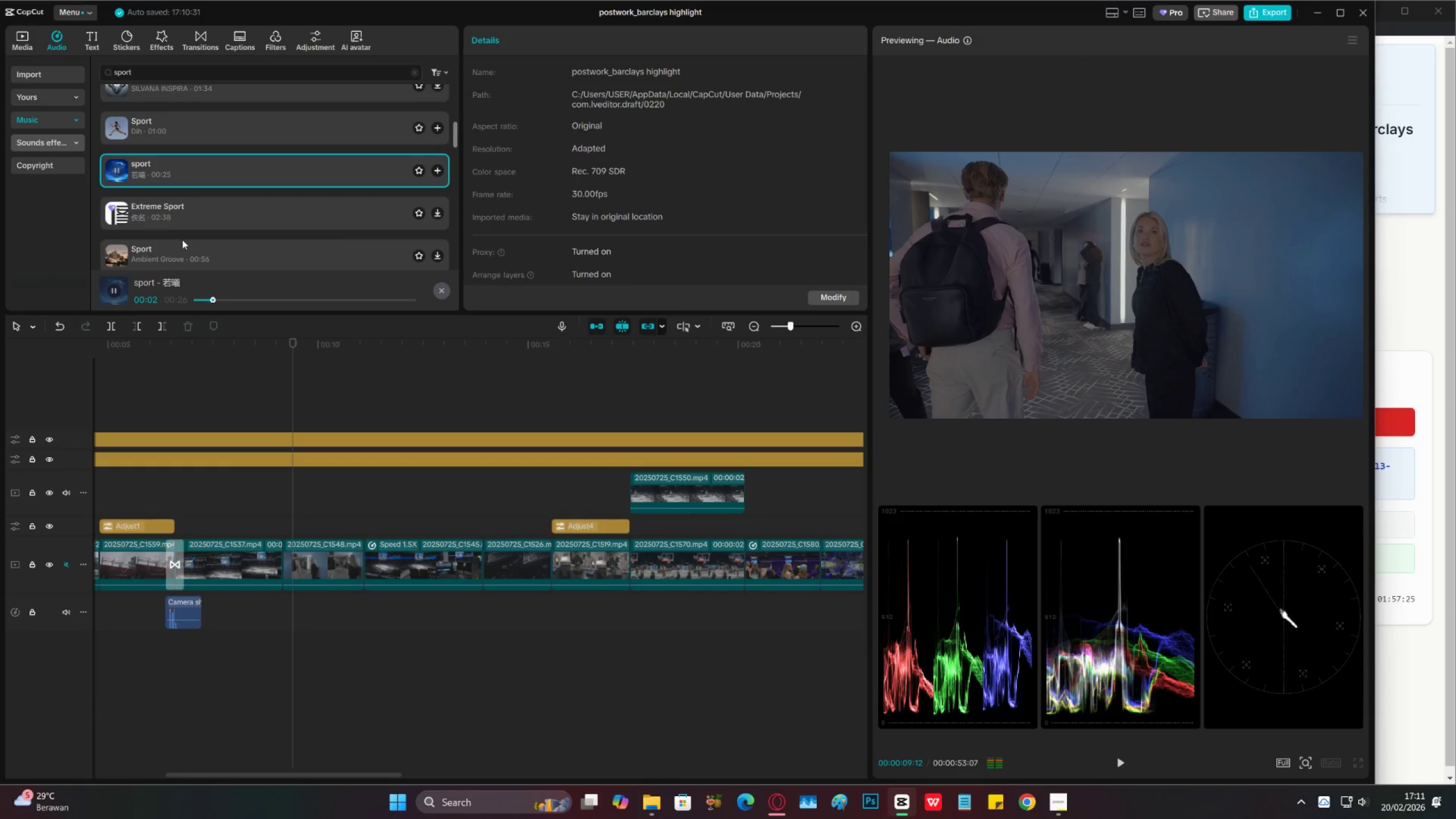 
left_click([162, 218])
 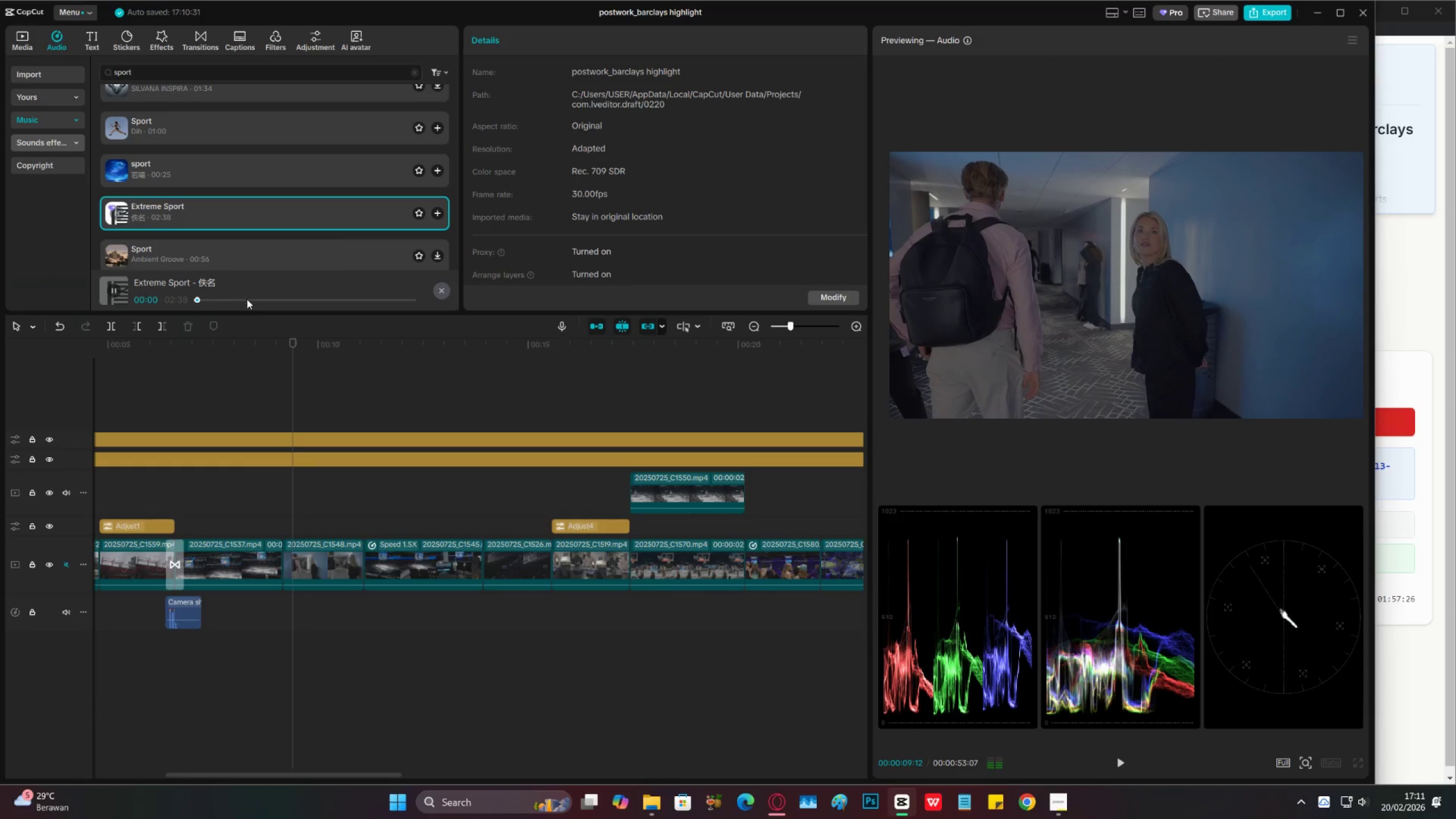 
left_click([247, 299])
 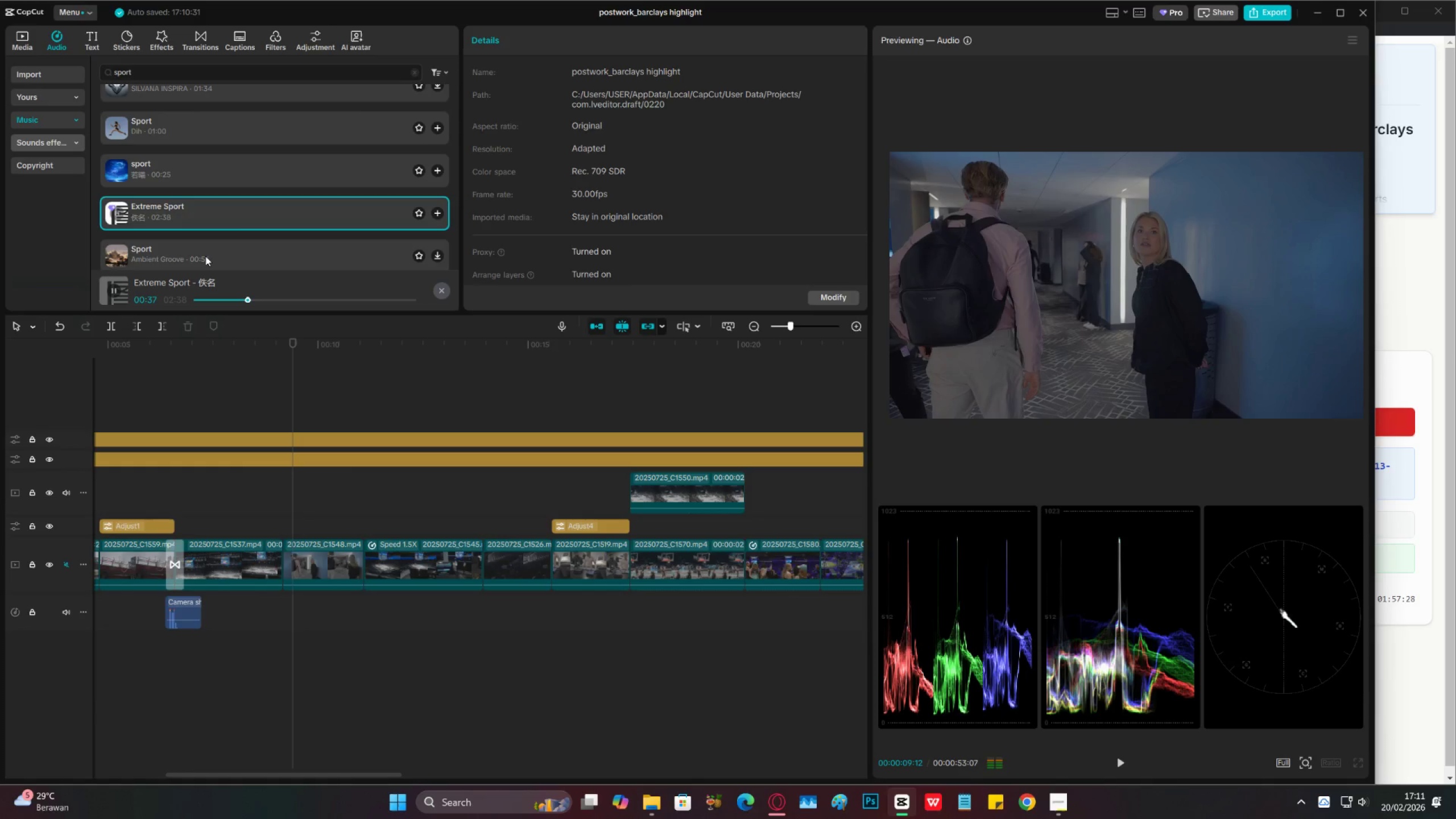 
left_click([205, 256])
 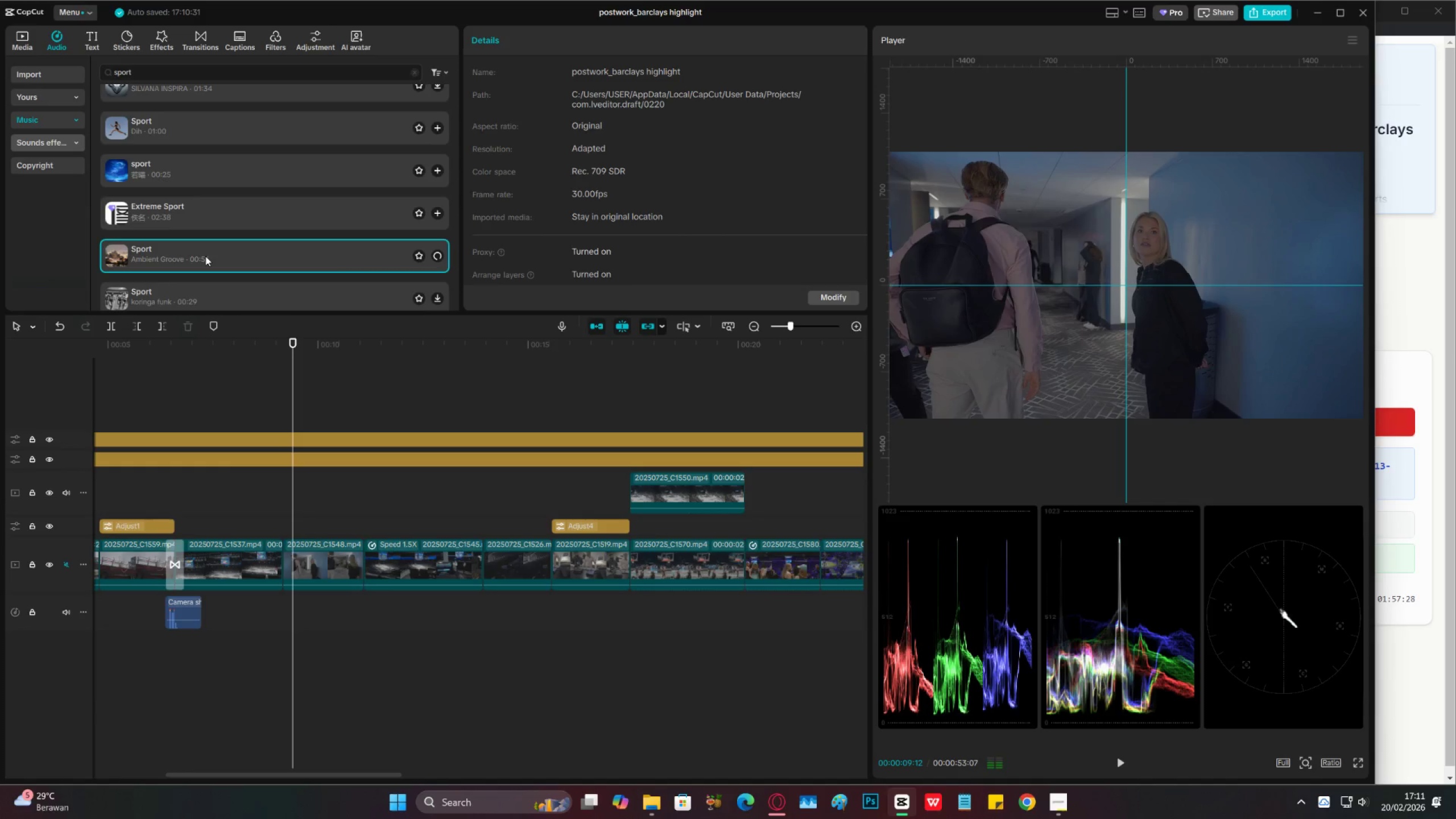 
scroll: coordinate [205, 256], scroll_direction: down, amount: 1.0
 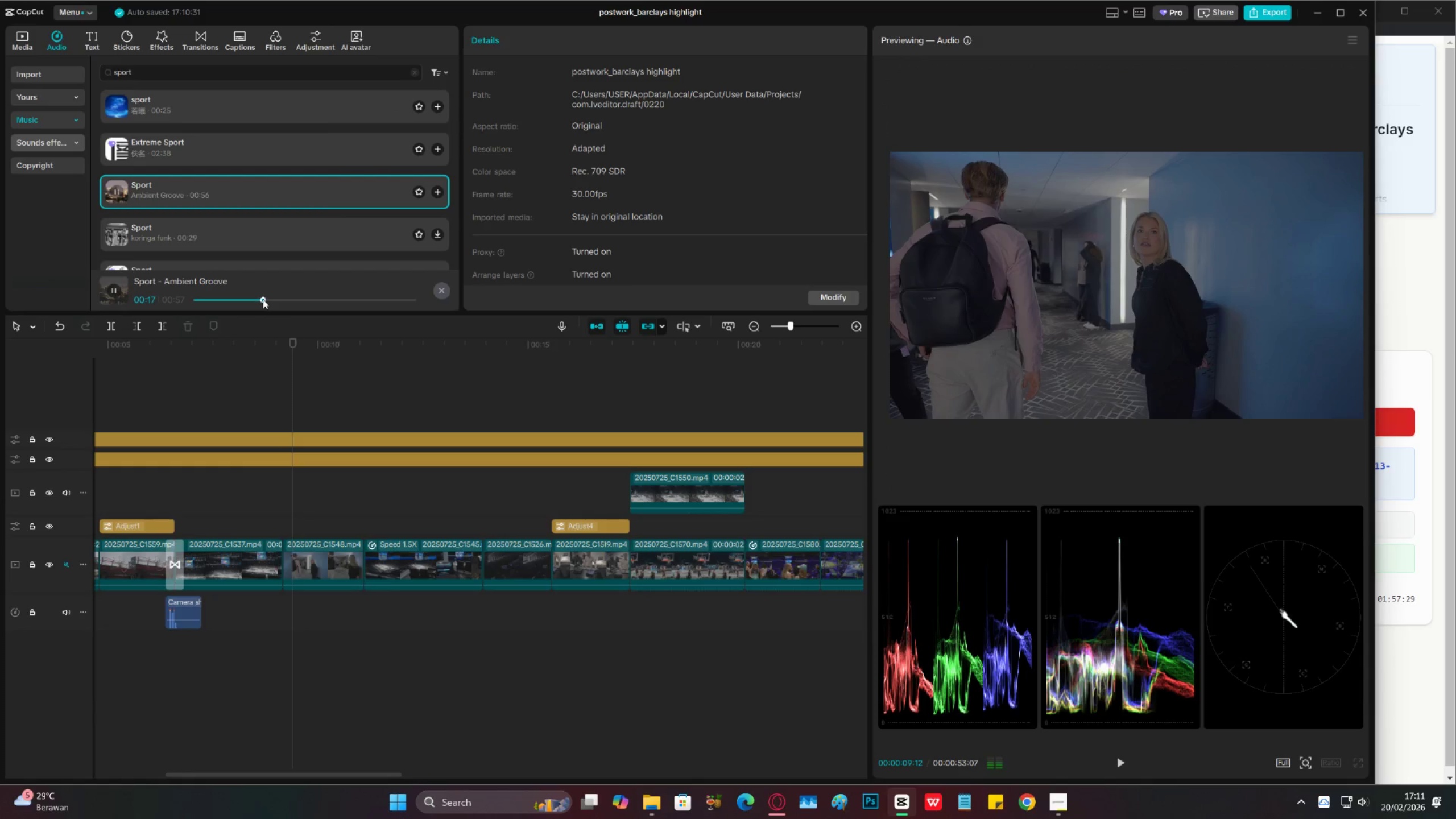 
left_click([204, 235])
 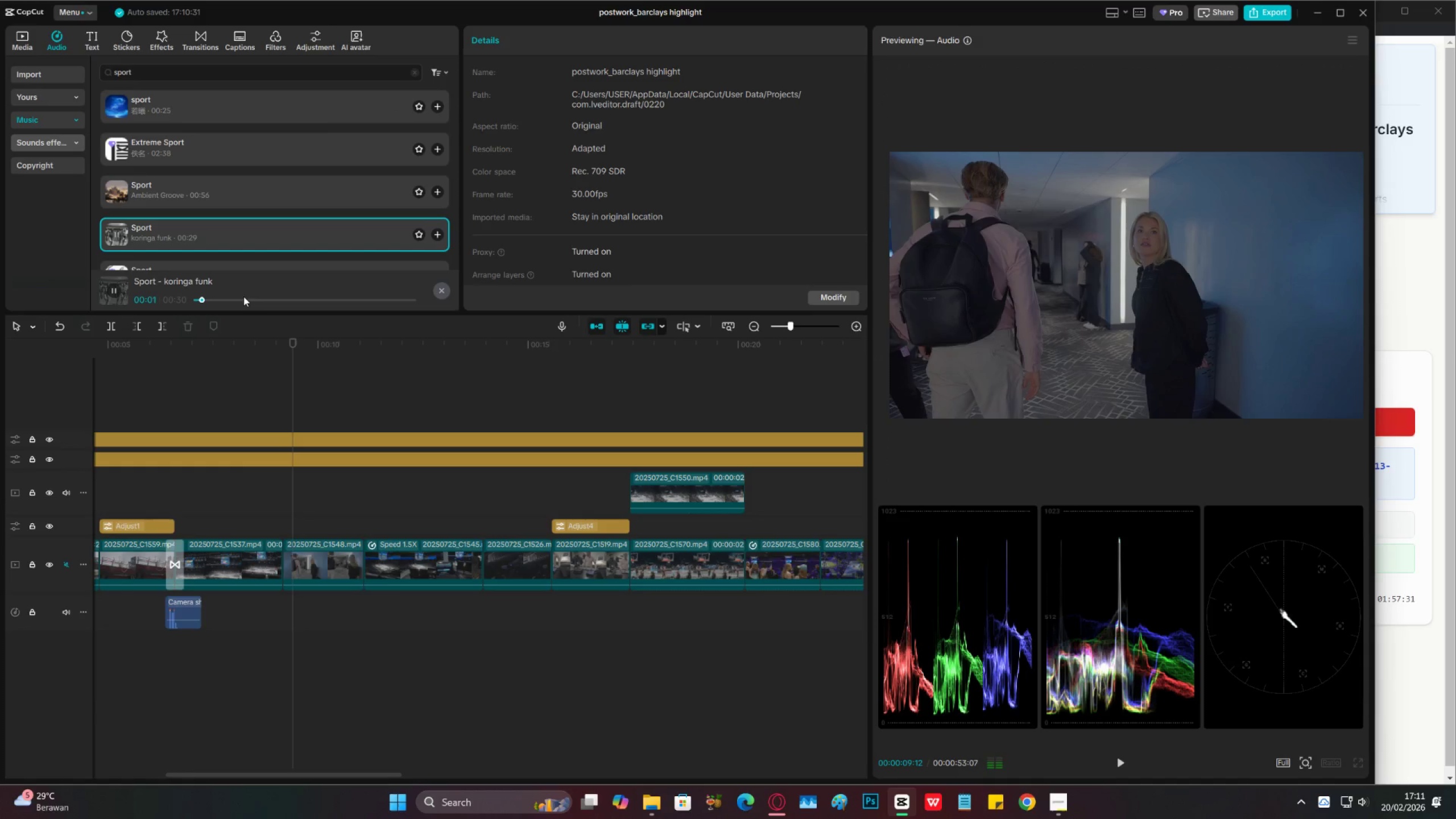 
scroll: coordinate [216, 242], scroll_direction: down, amount: 1.0
 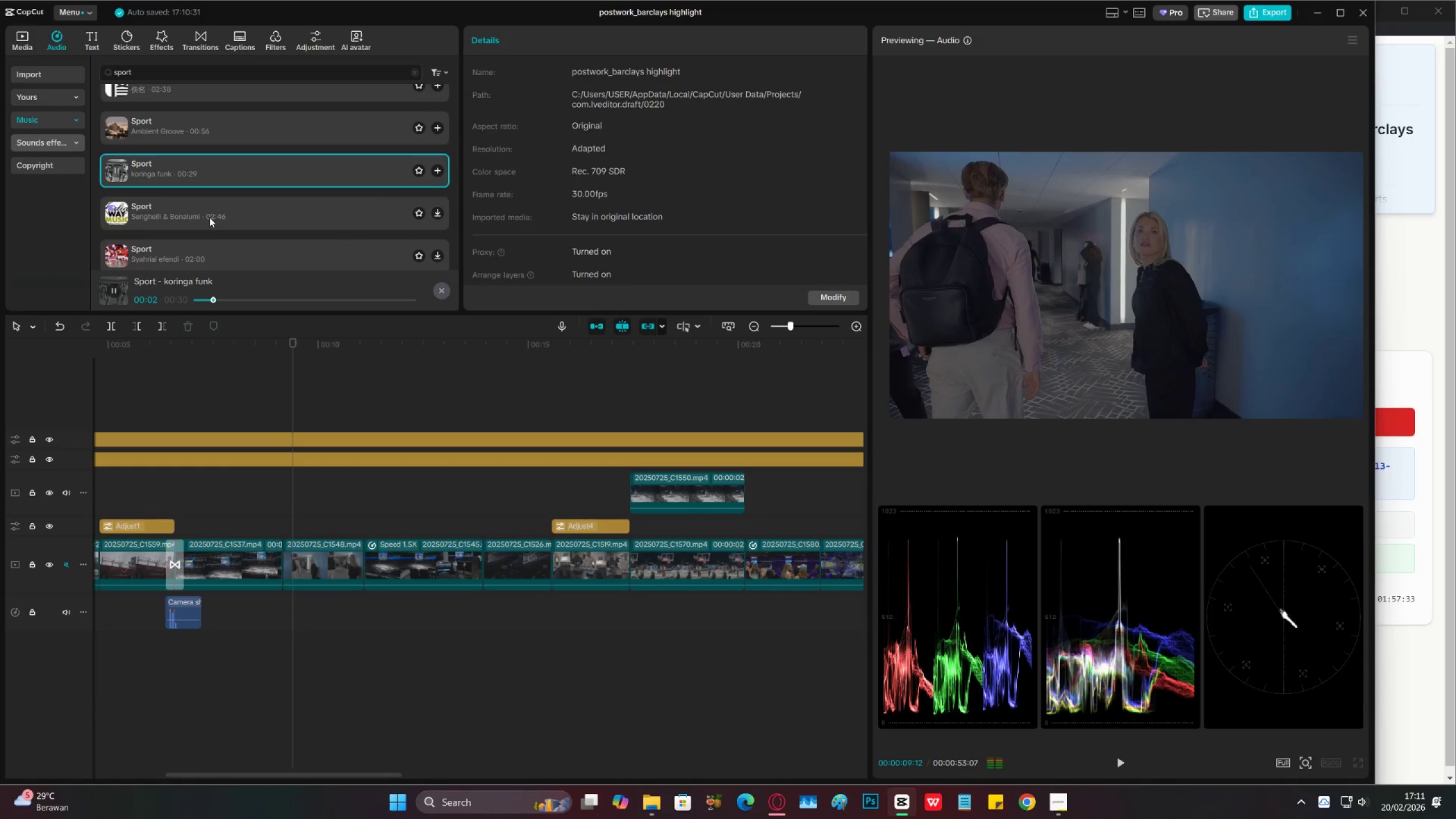 
left_click([209, 217])
 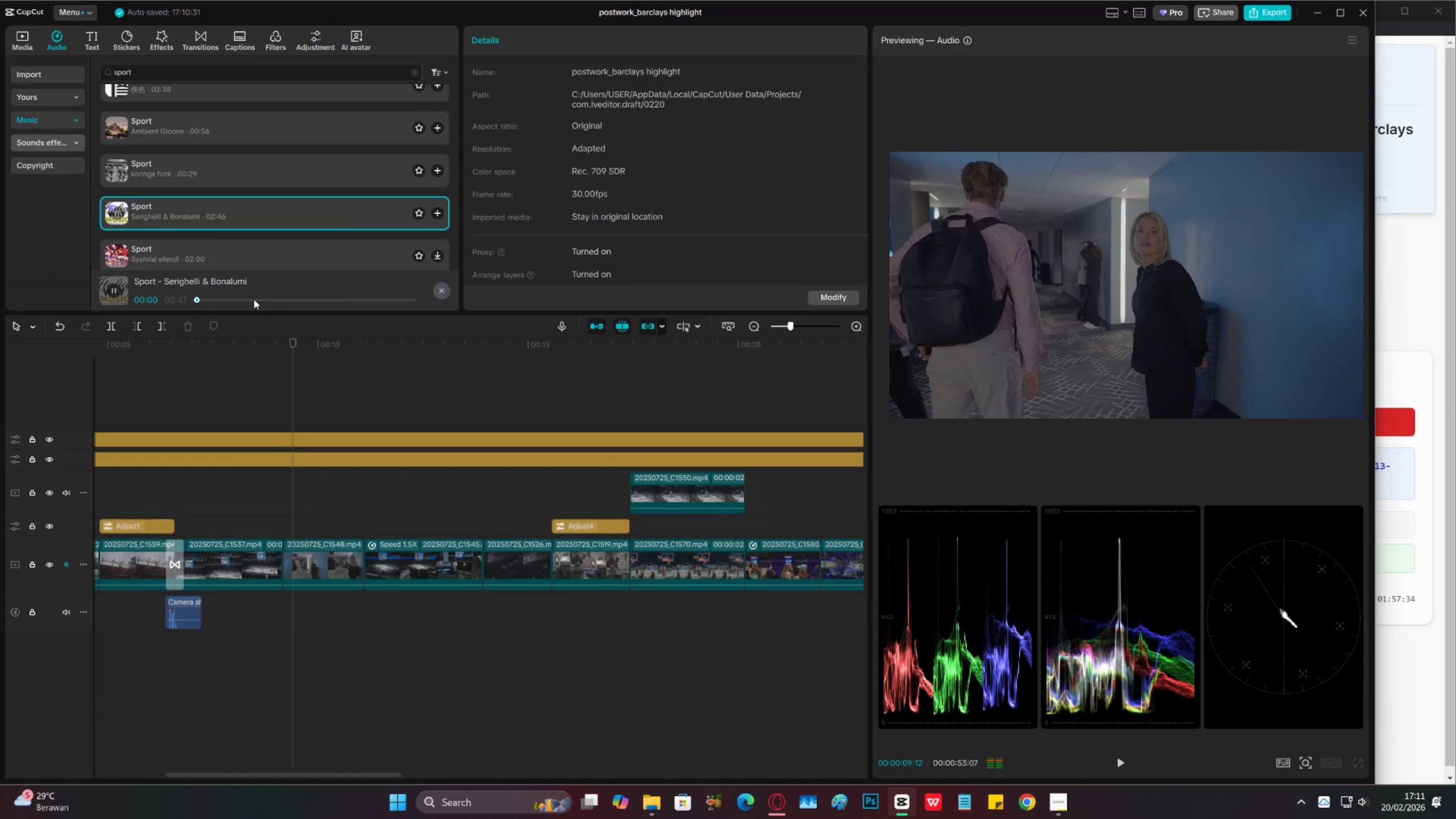 
left_click([254, 298])
 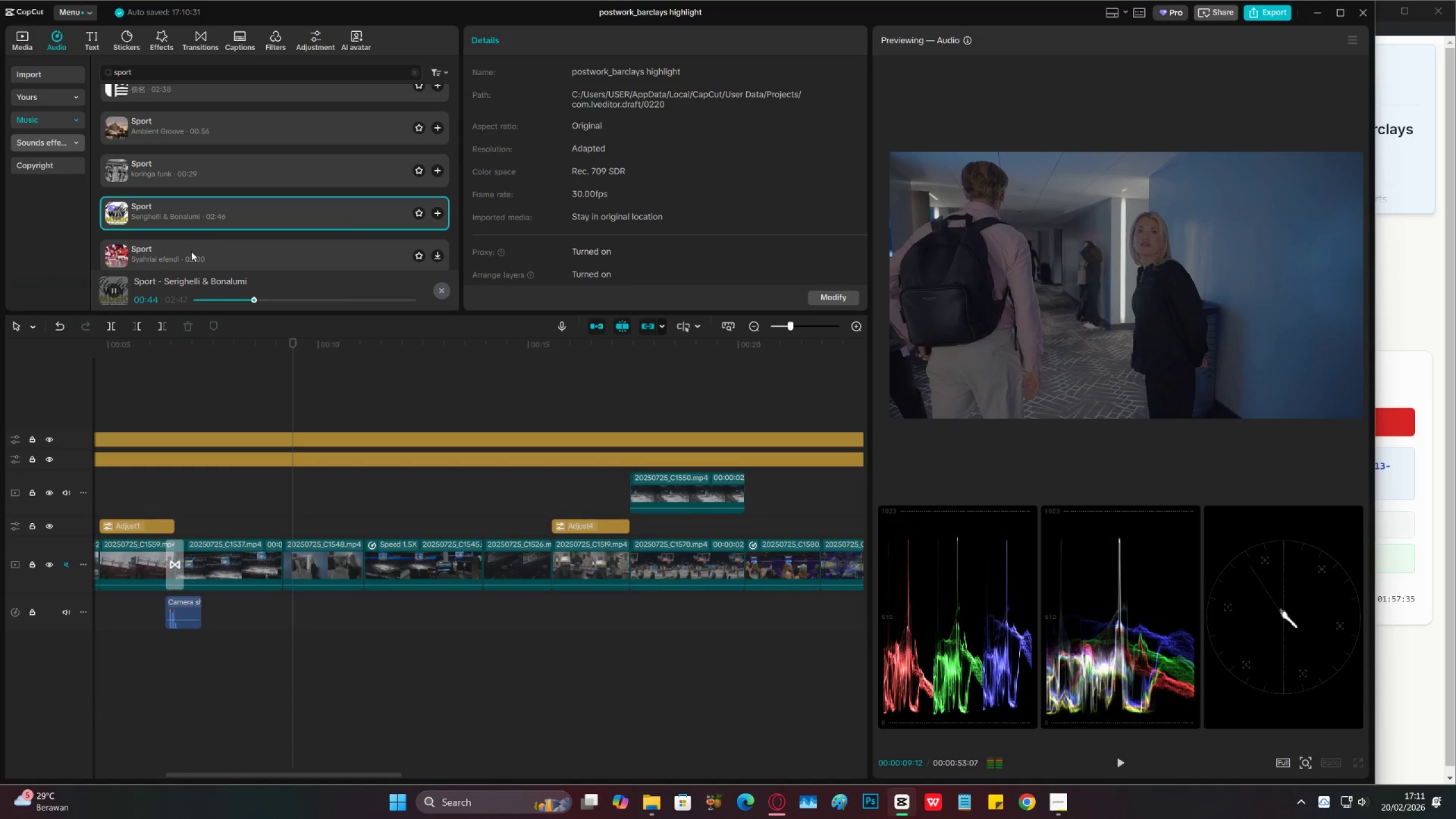 
left_click([191, 251])
 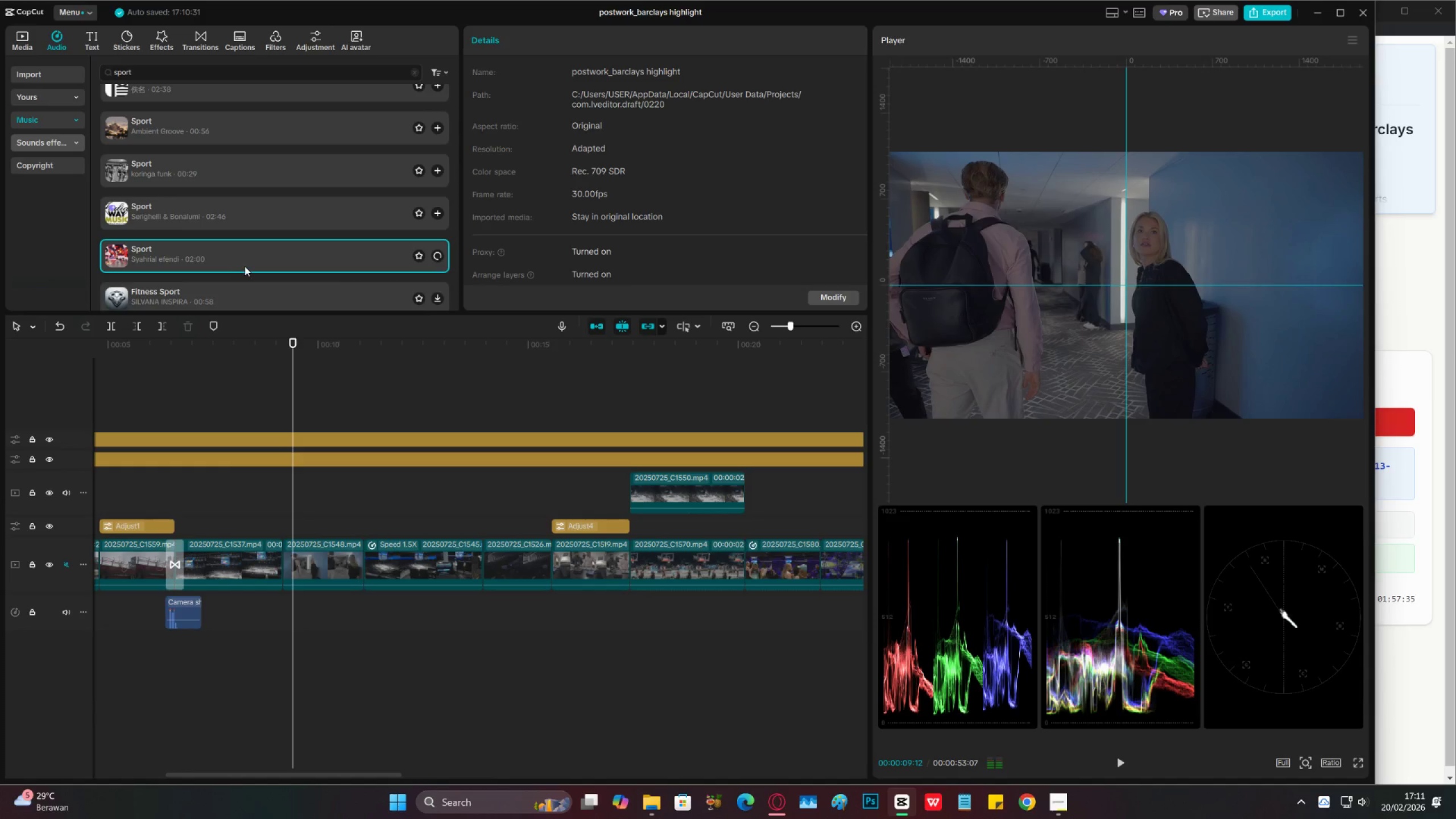 
scroll: coordinate [247, 266], scroll_direction: down, amount: 2.0
 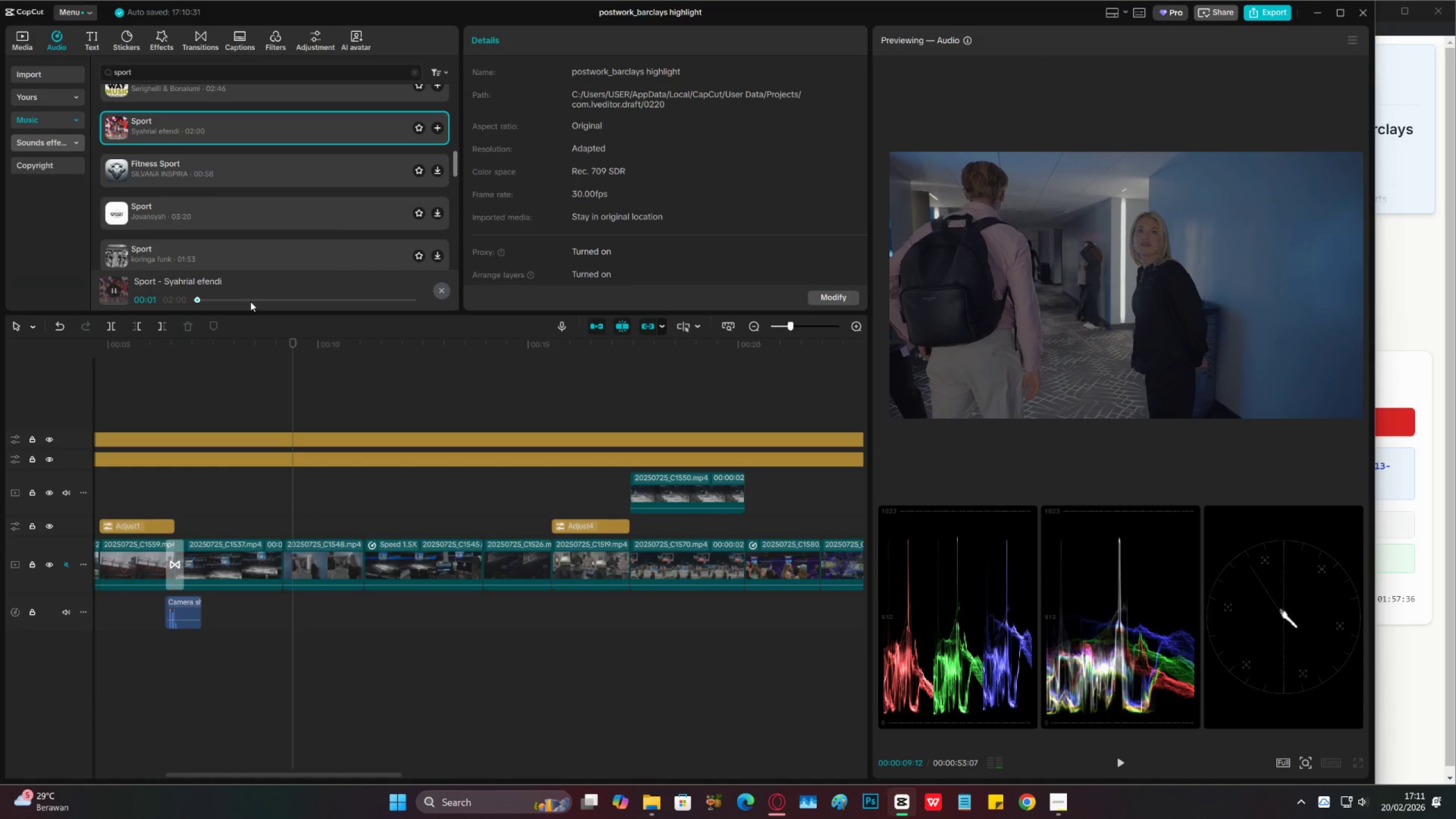 
left_click([253, 300])
 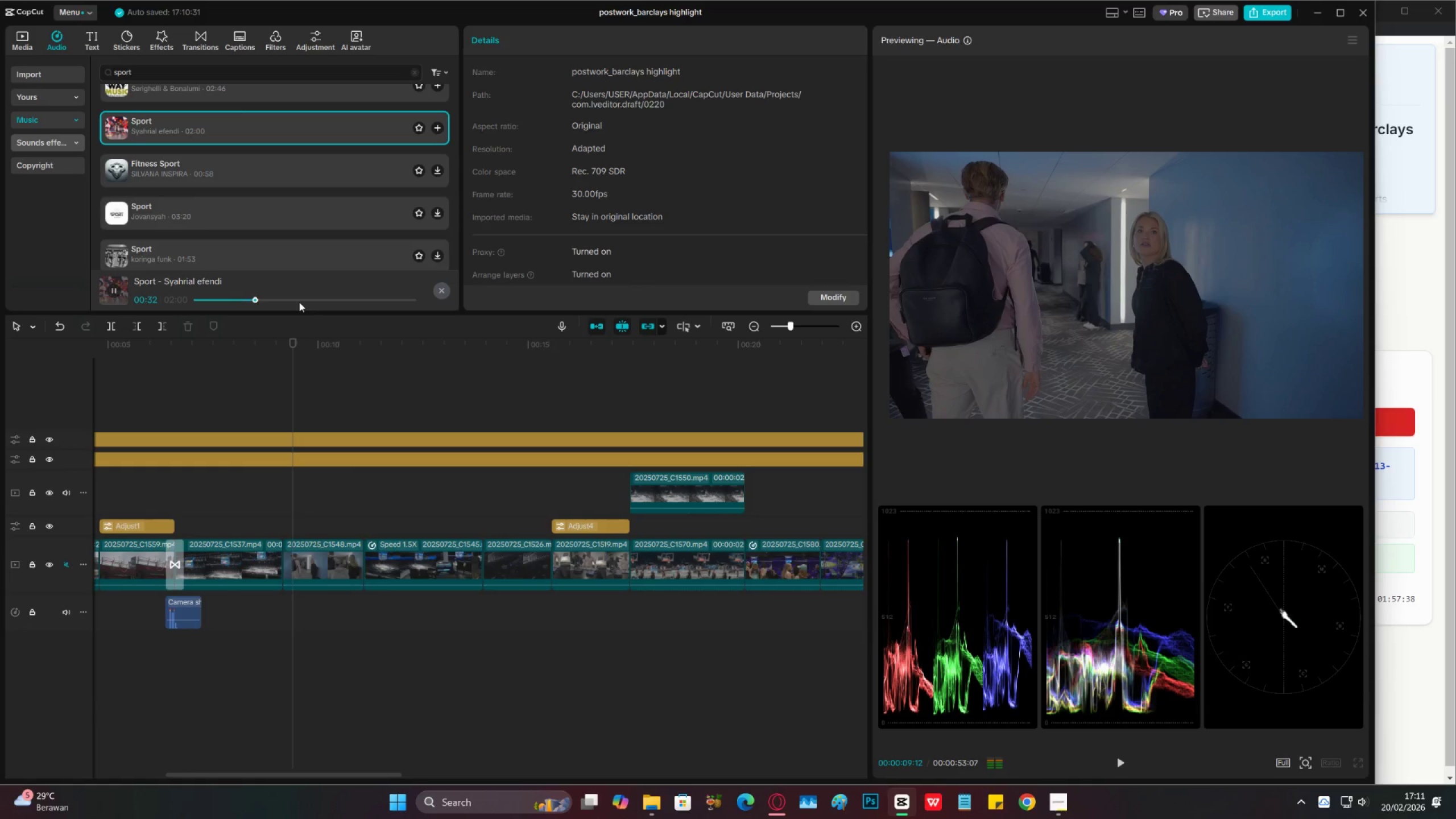 
left_click([247, 215])
 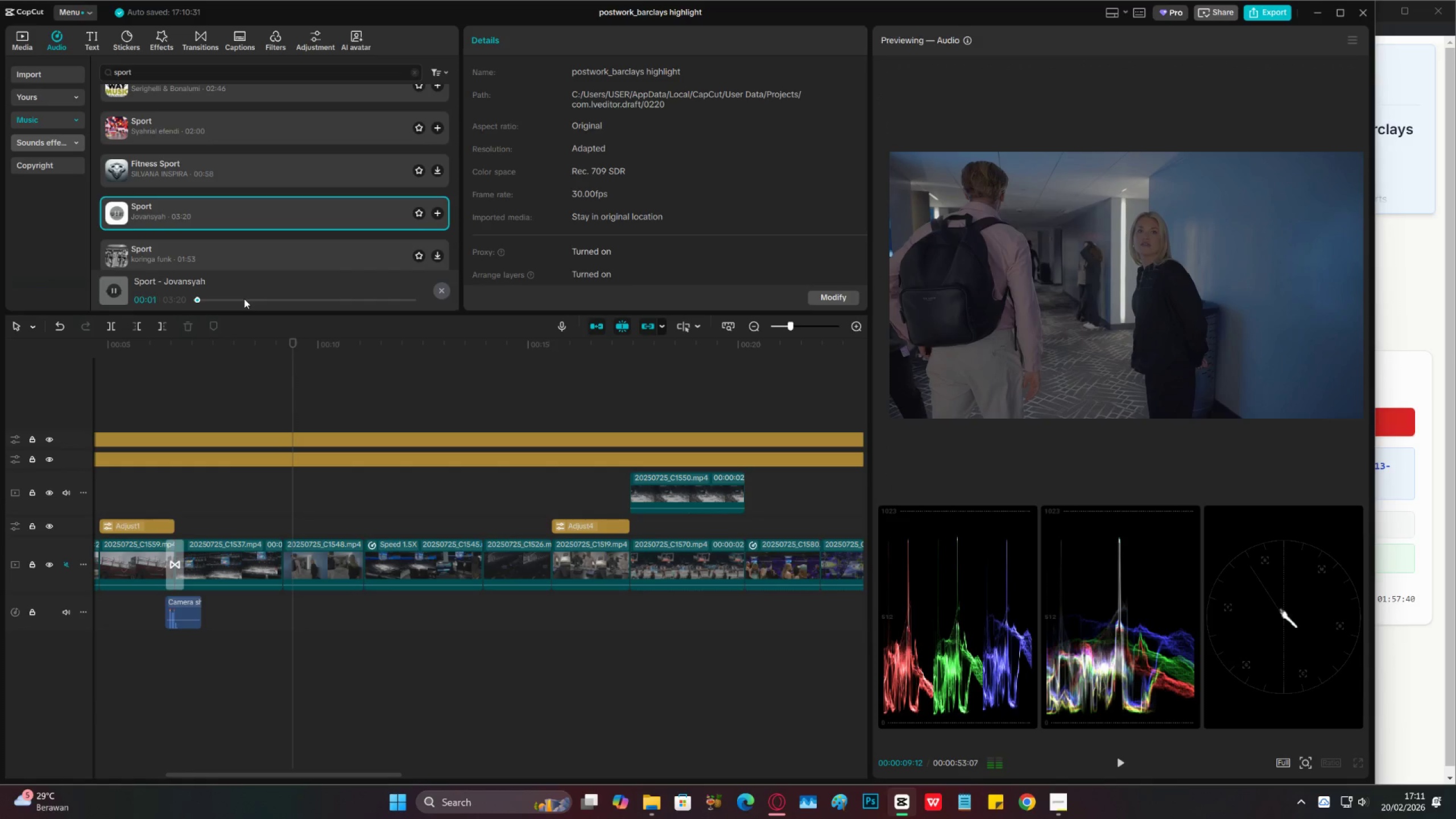 
left_click([243, 298])
 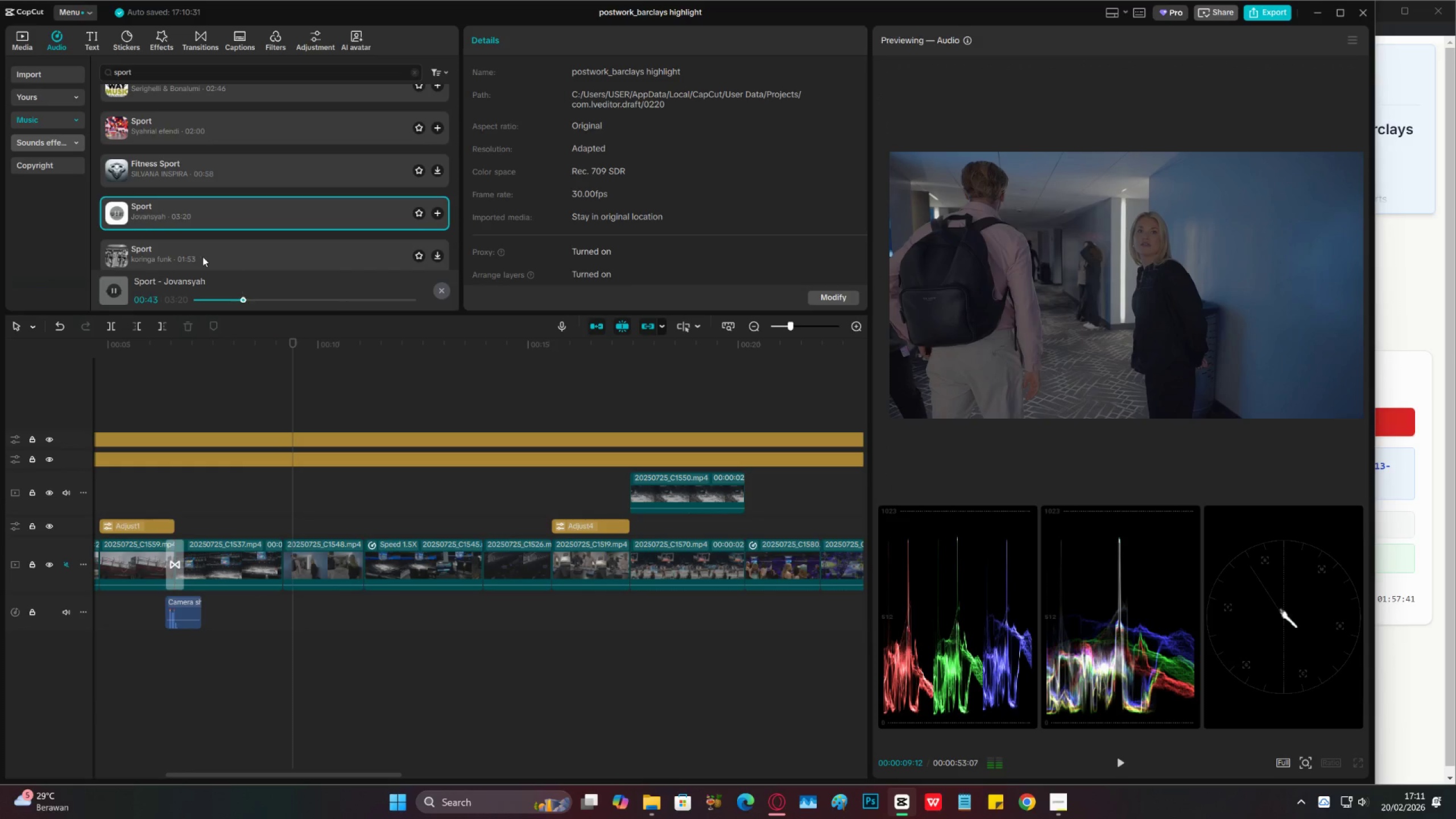 
left_click([173, 189])
 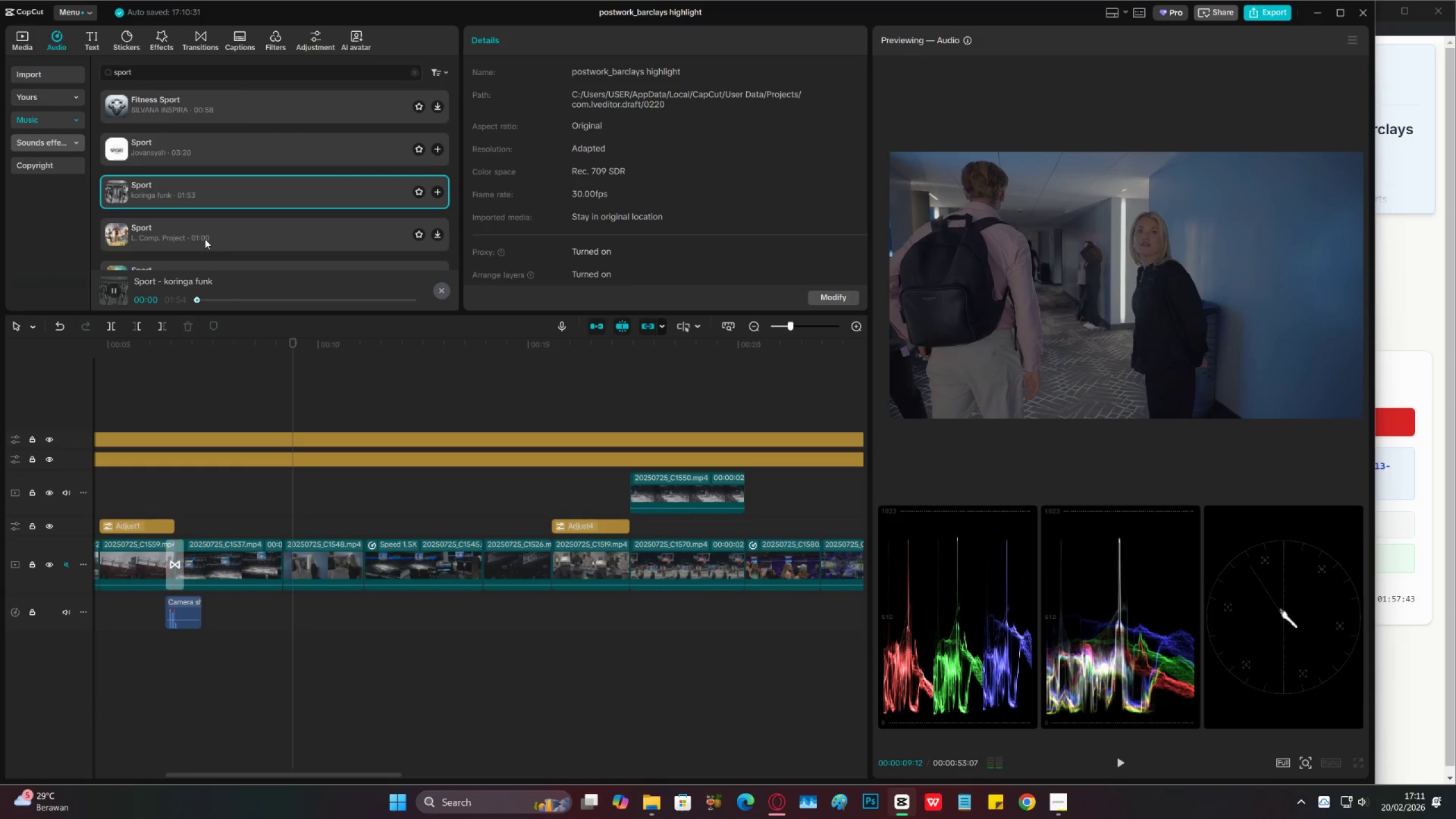 
scroll: coordinate [195, 253], scroll_direction: down, amount: 1.0
 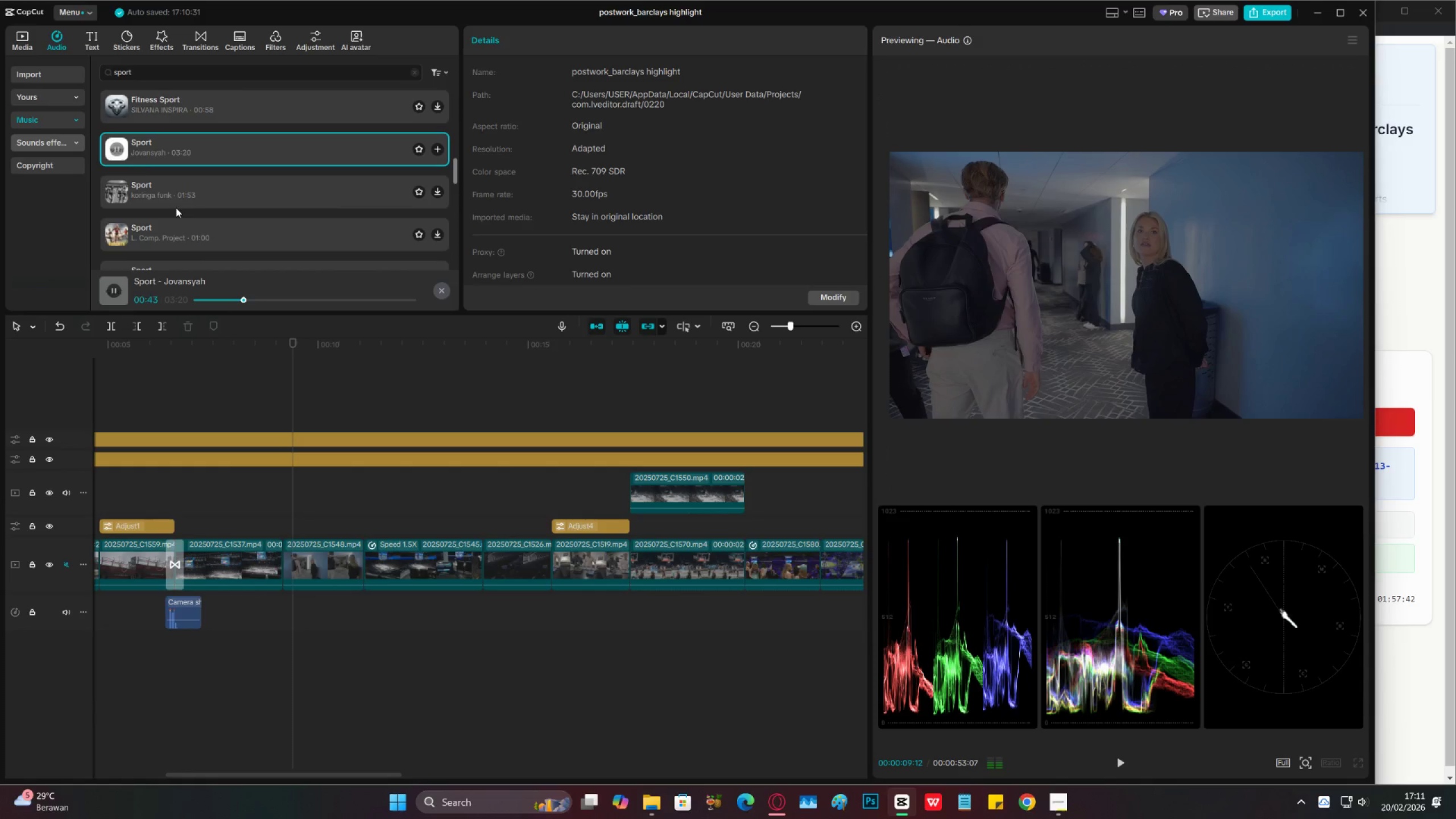 
left_click_drag(start_coordinate=[230, 293], to_coordinate=[233, 295])
 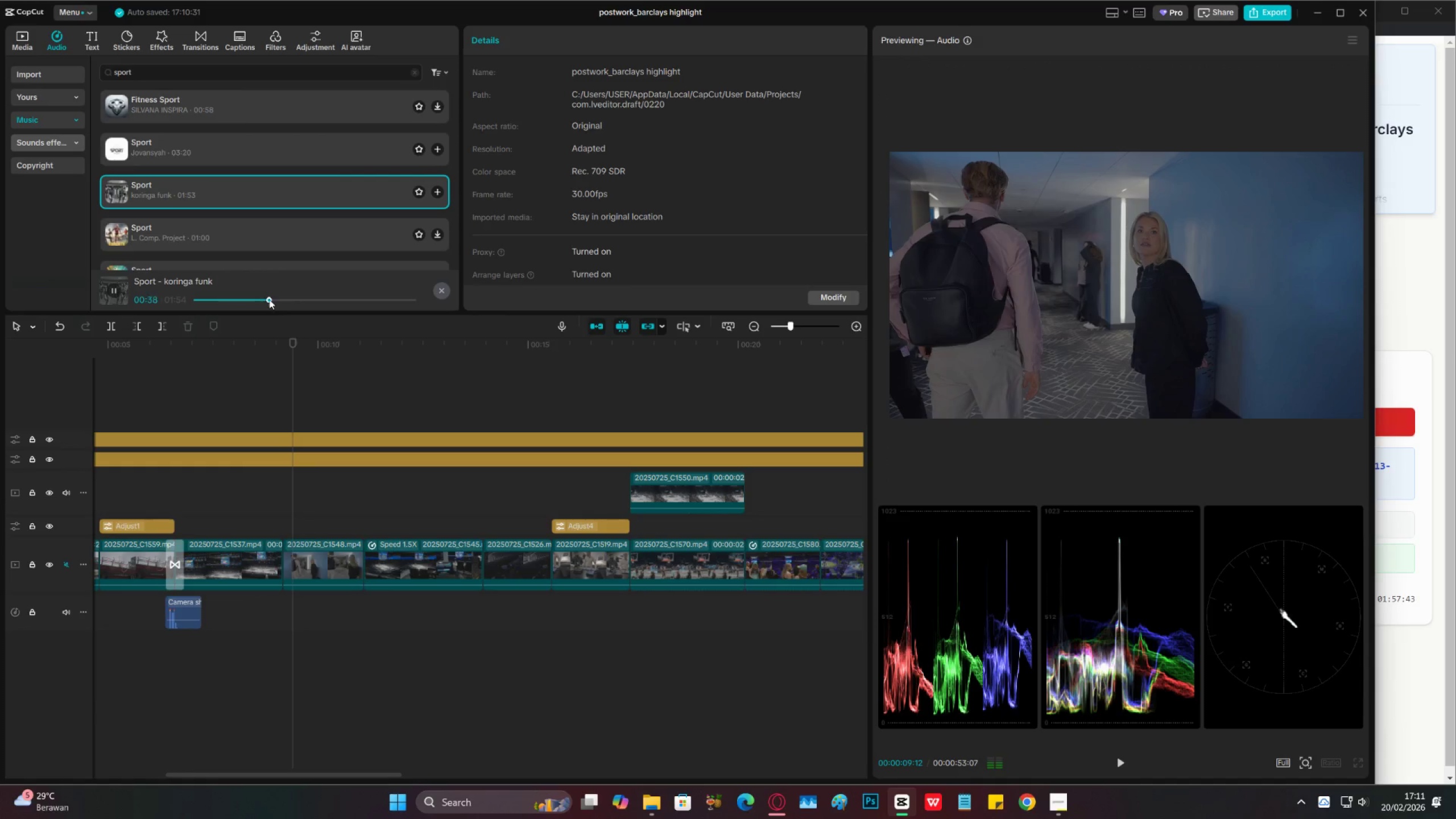 
triple_click([283, 299])
 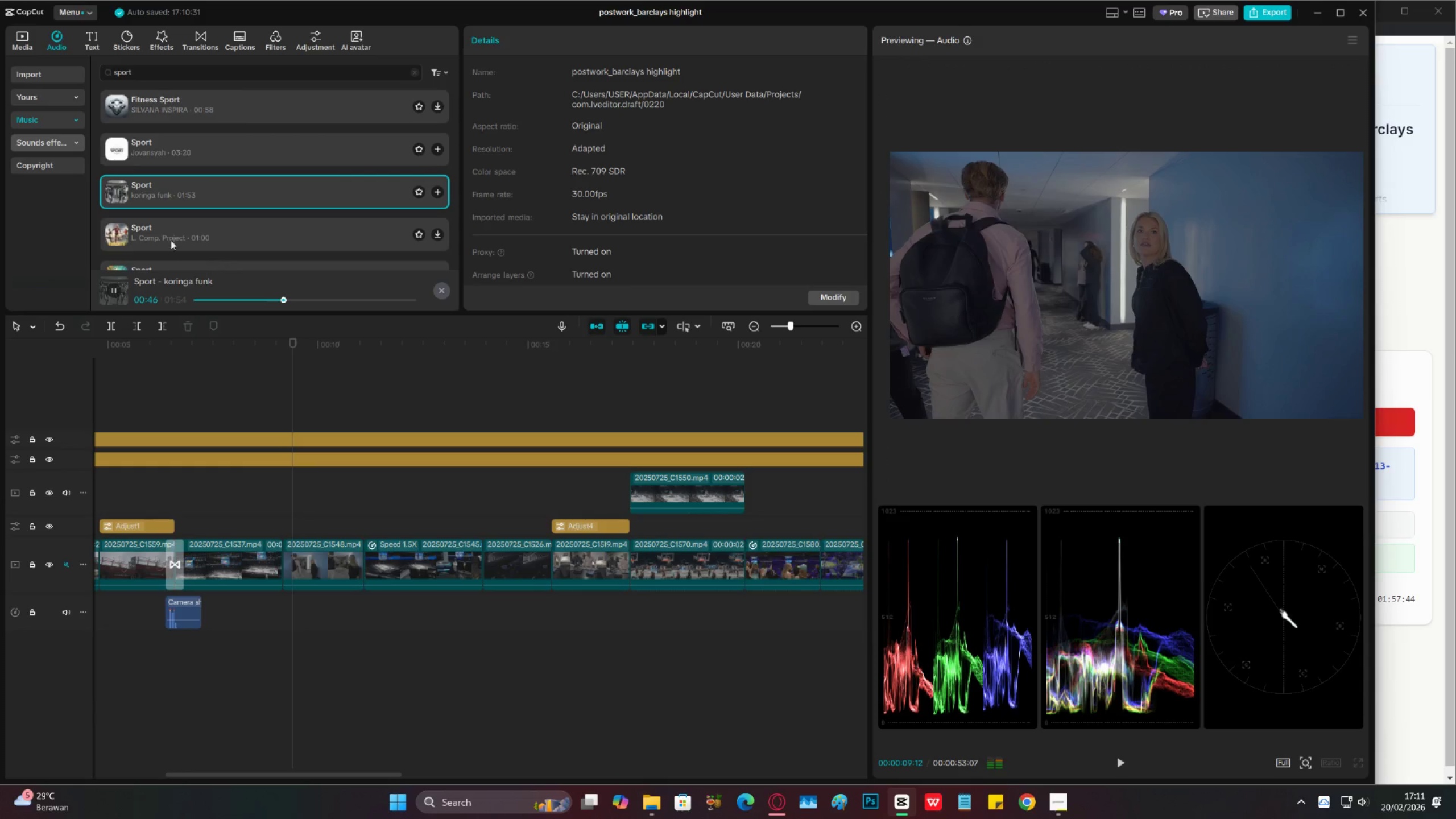 
triple_click([164, 233])
 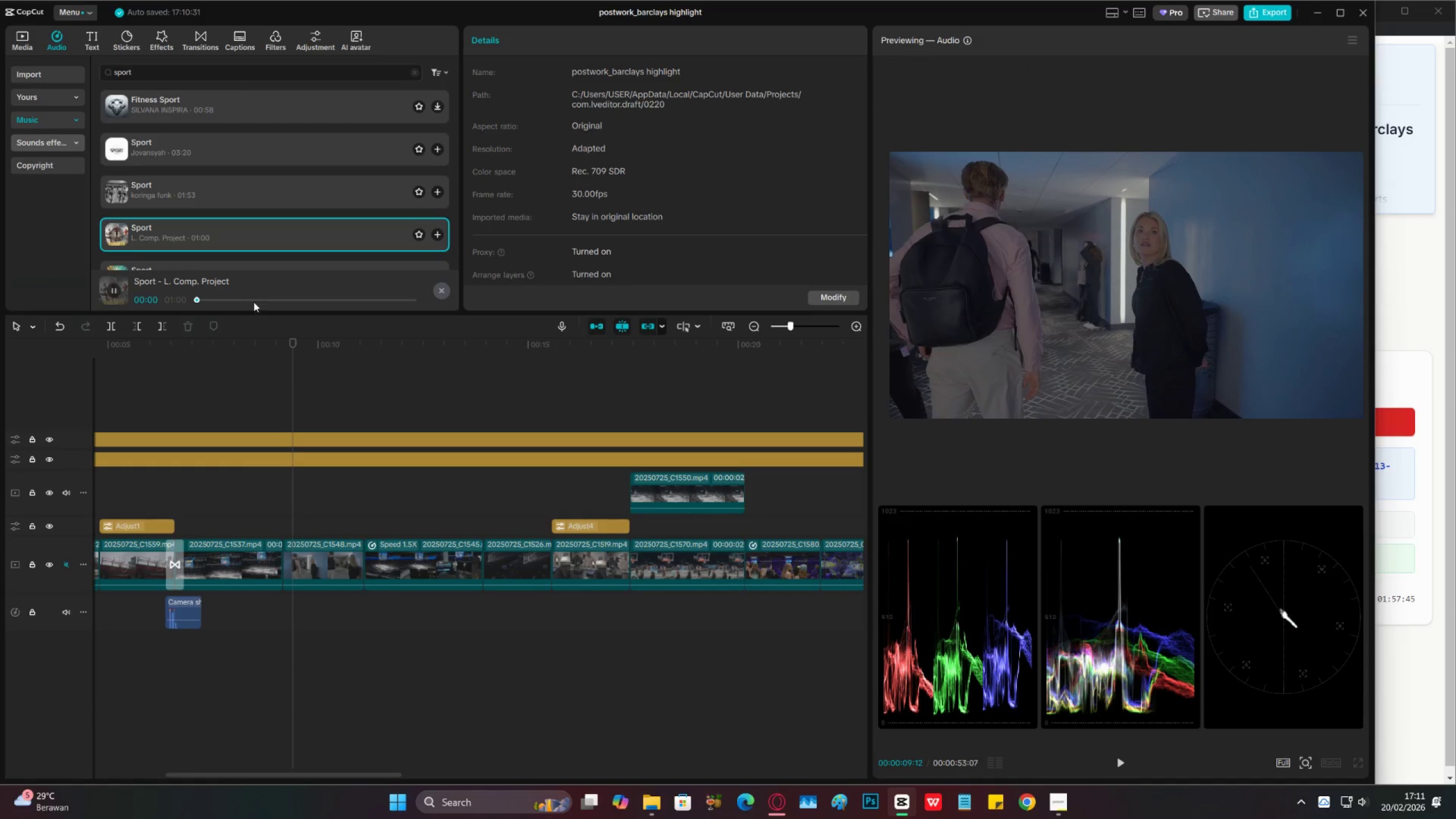 
left_click([254, 295])
 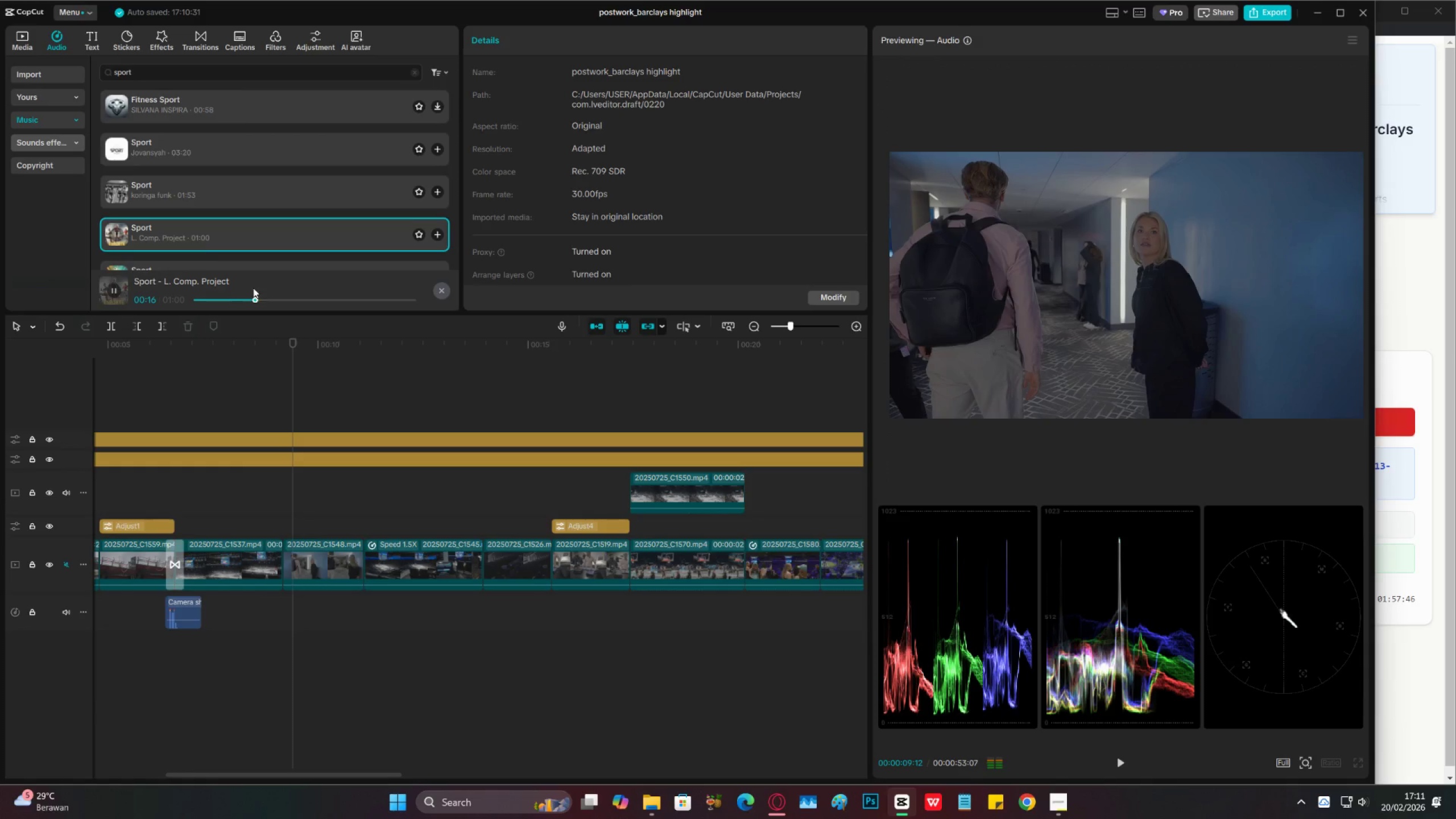 
scroll: coordinate [200, 242], scroll_direction: down, amount: 2.0
 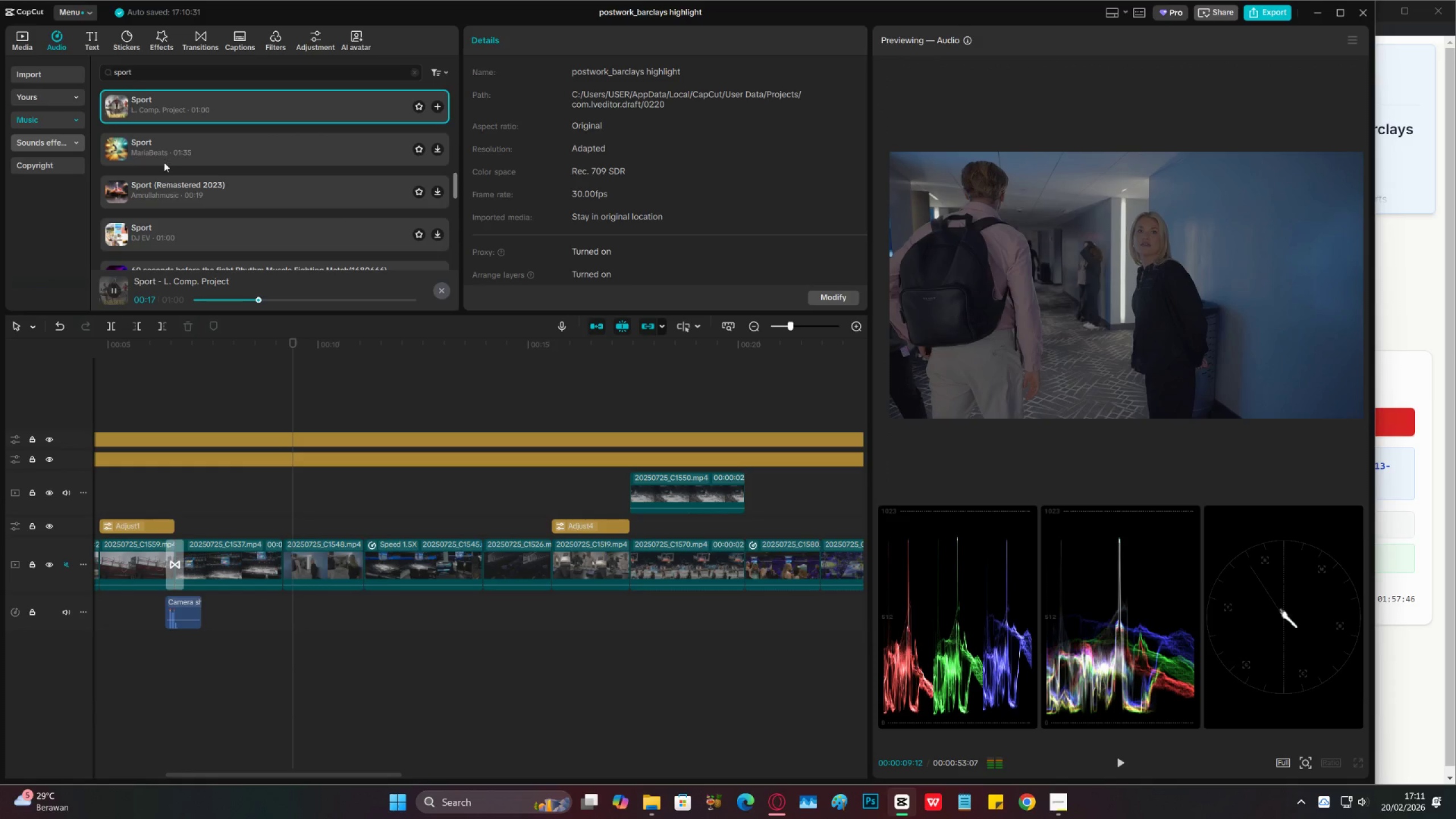 
left_click([163, 161])
 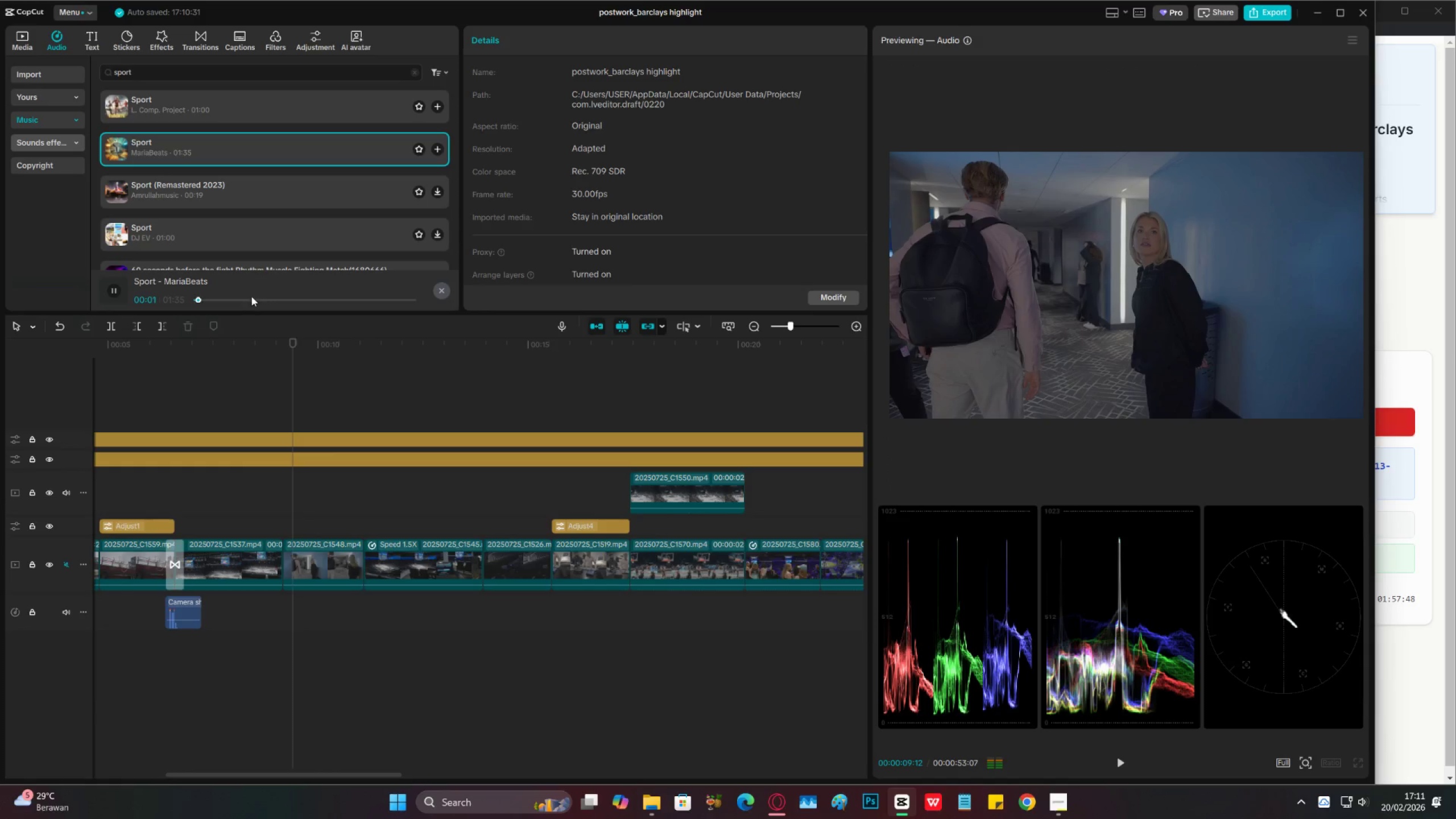 
left_click([166, 205])
 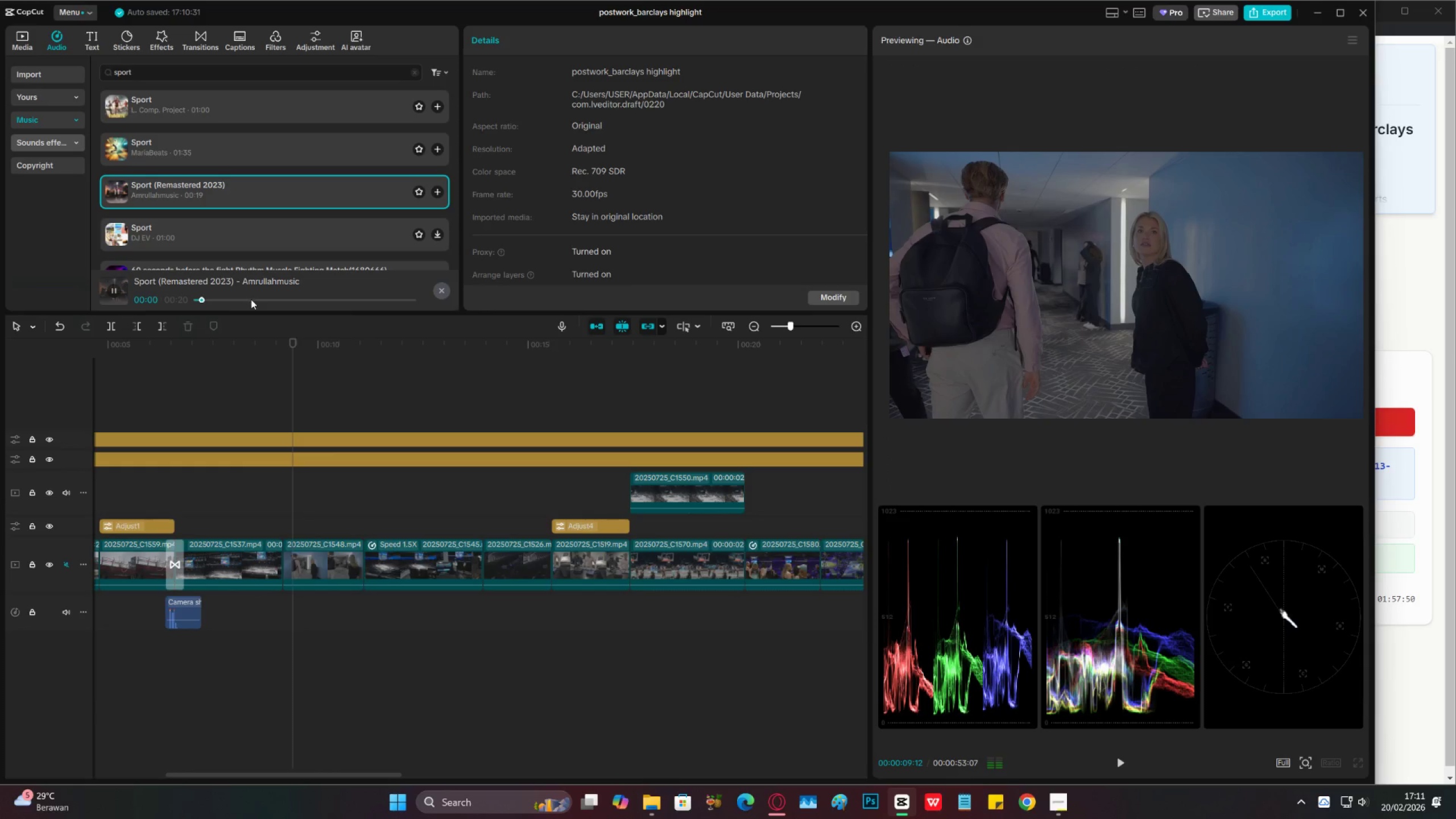 
double_click([304, 300])
 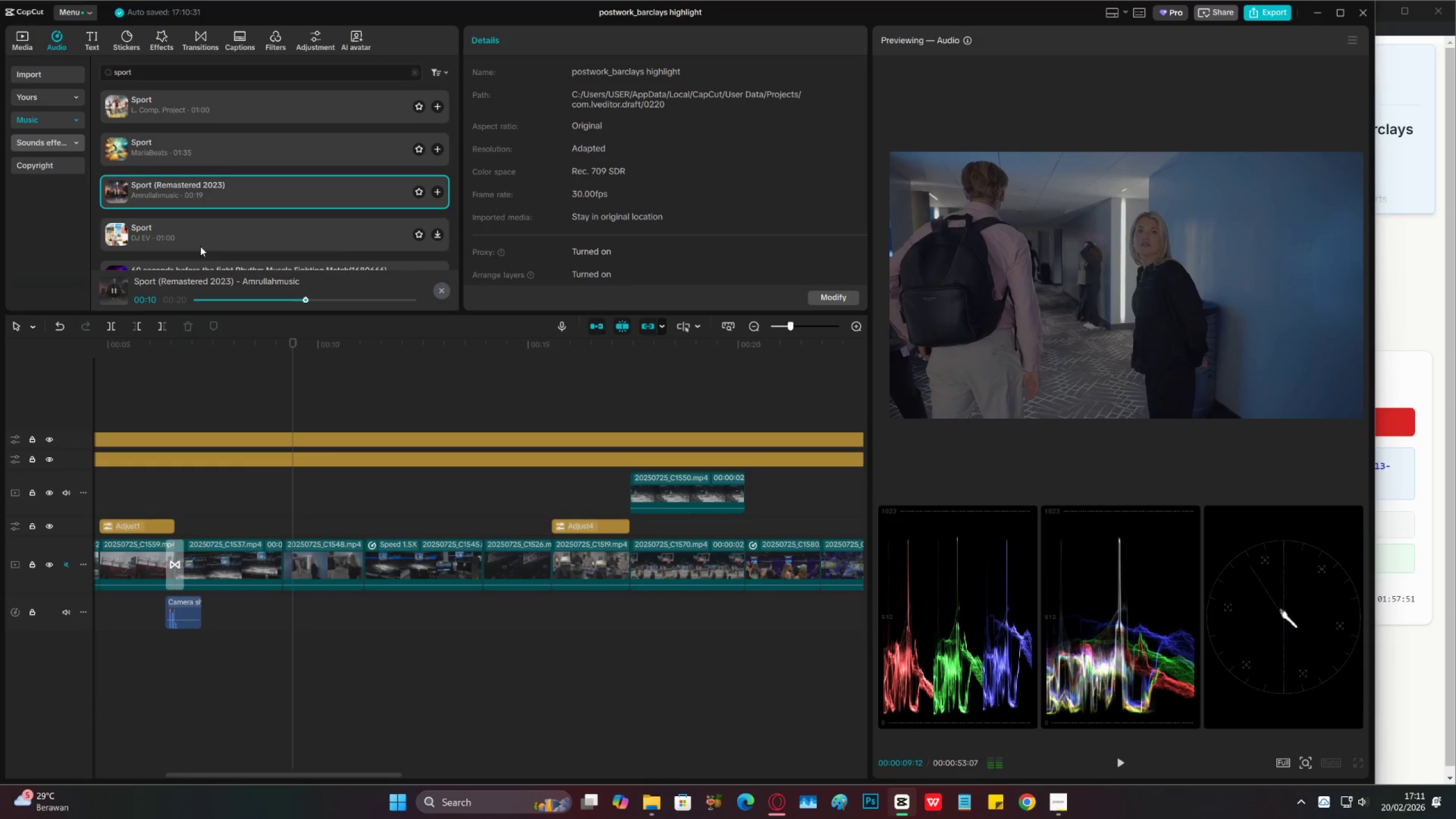 
triple_click([189, 238])
 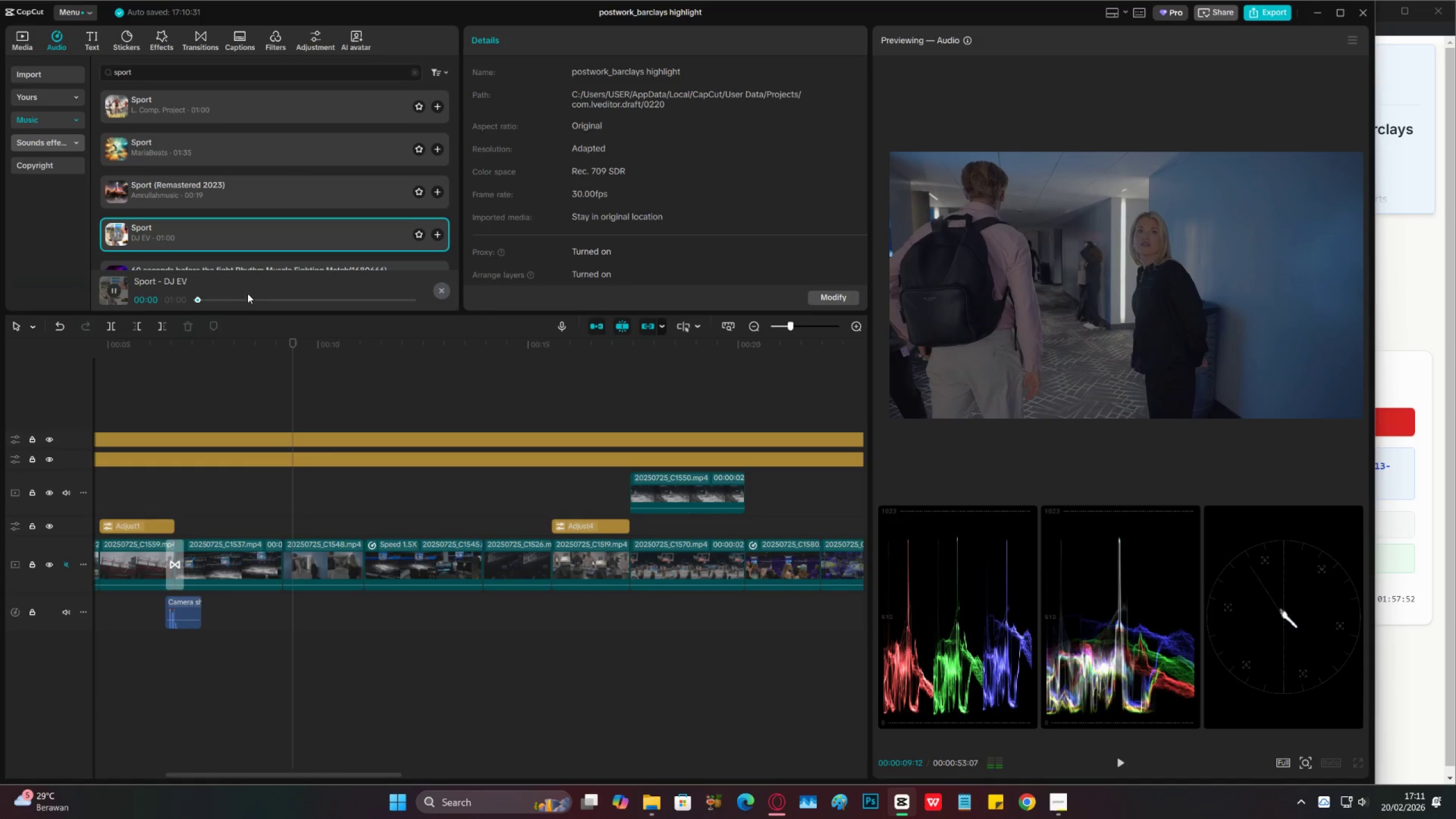 
left_click([256, 296])
 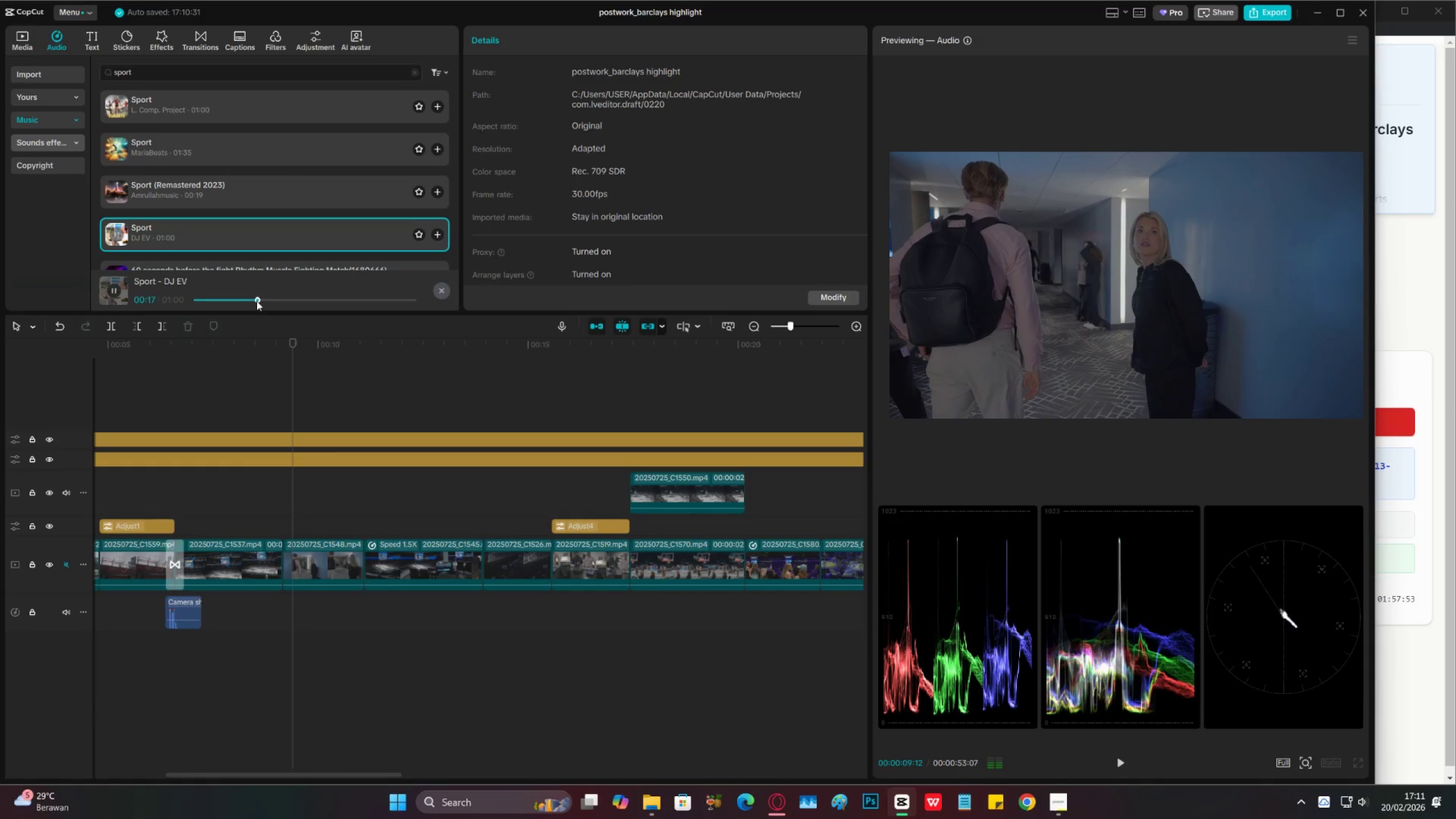 
scroll: coordinate [241, 213], scroll_direction: down, amount: 2.0
 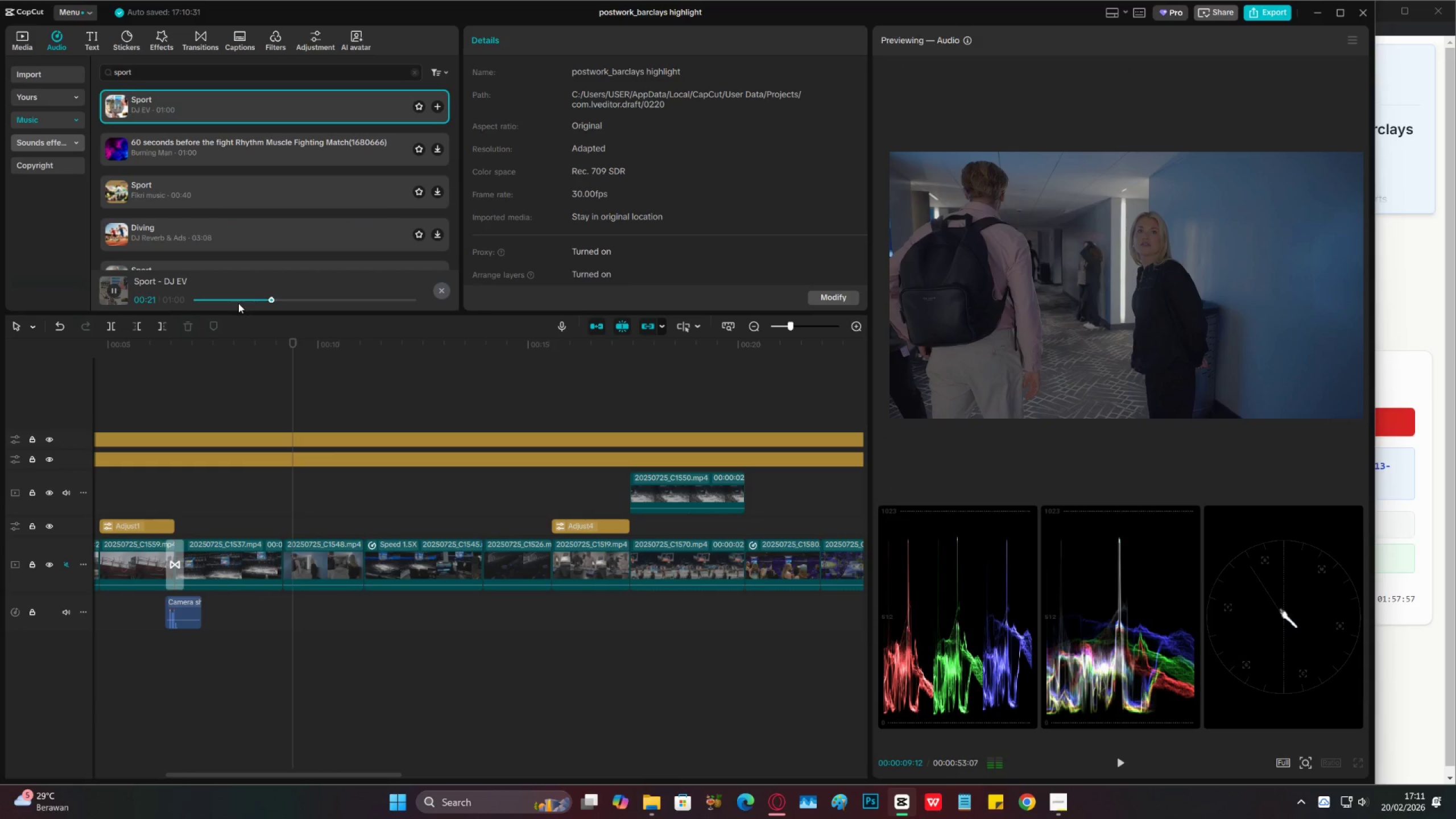 
left_click([229, 300])
 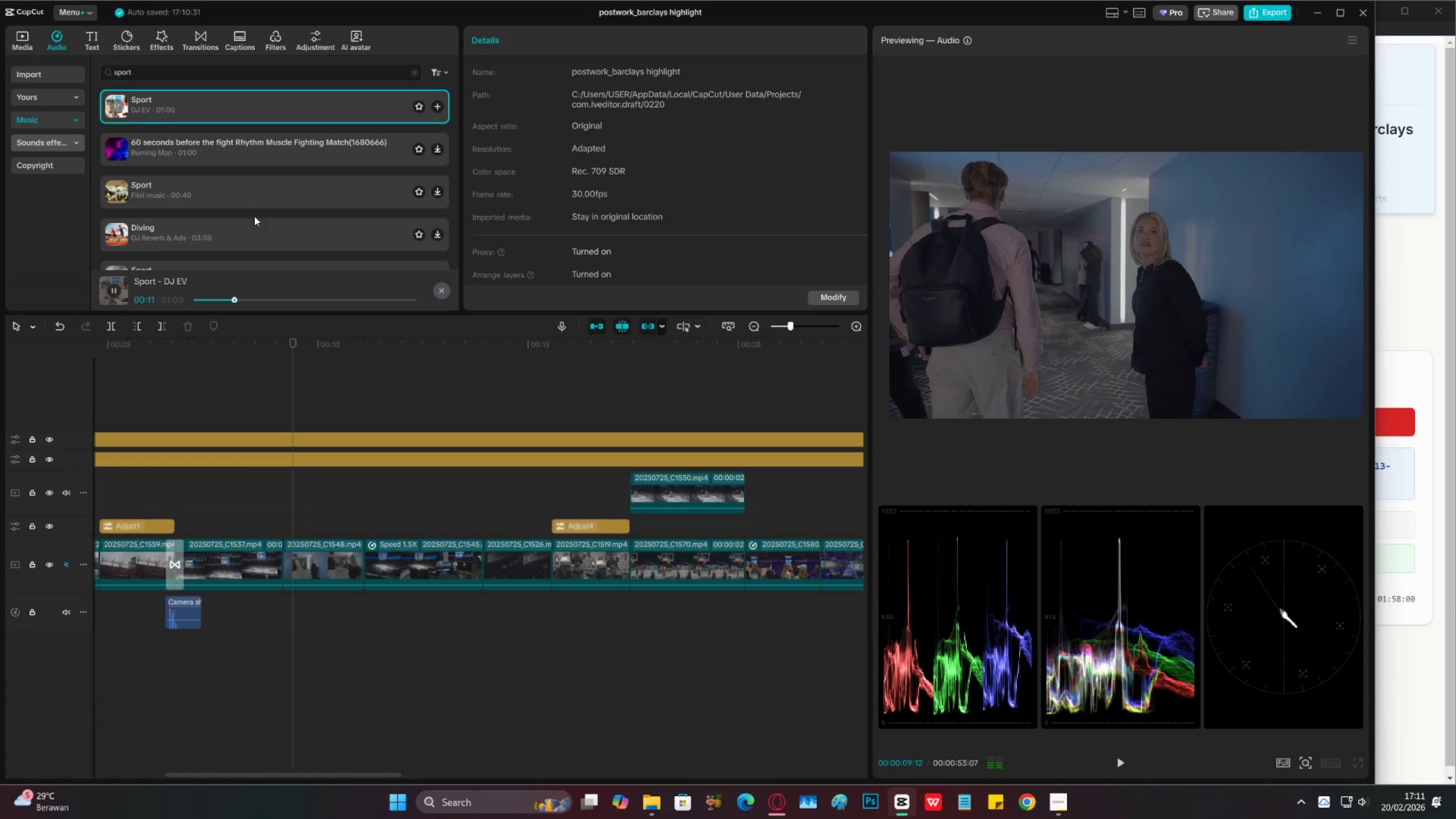 
left_click([202, 299])
 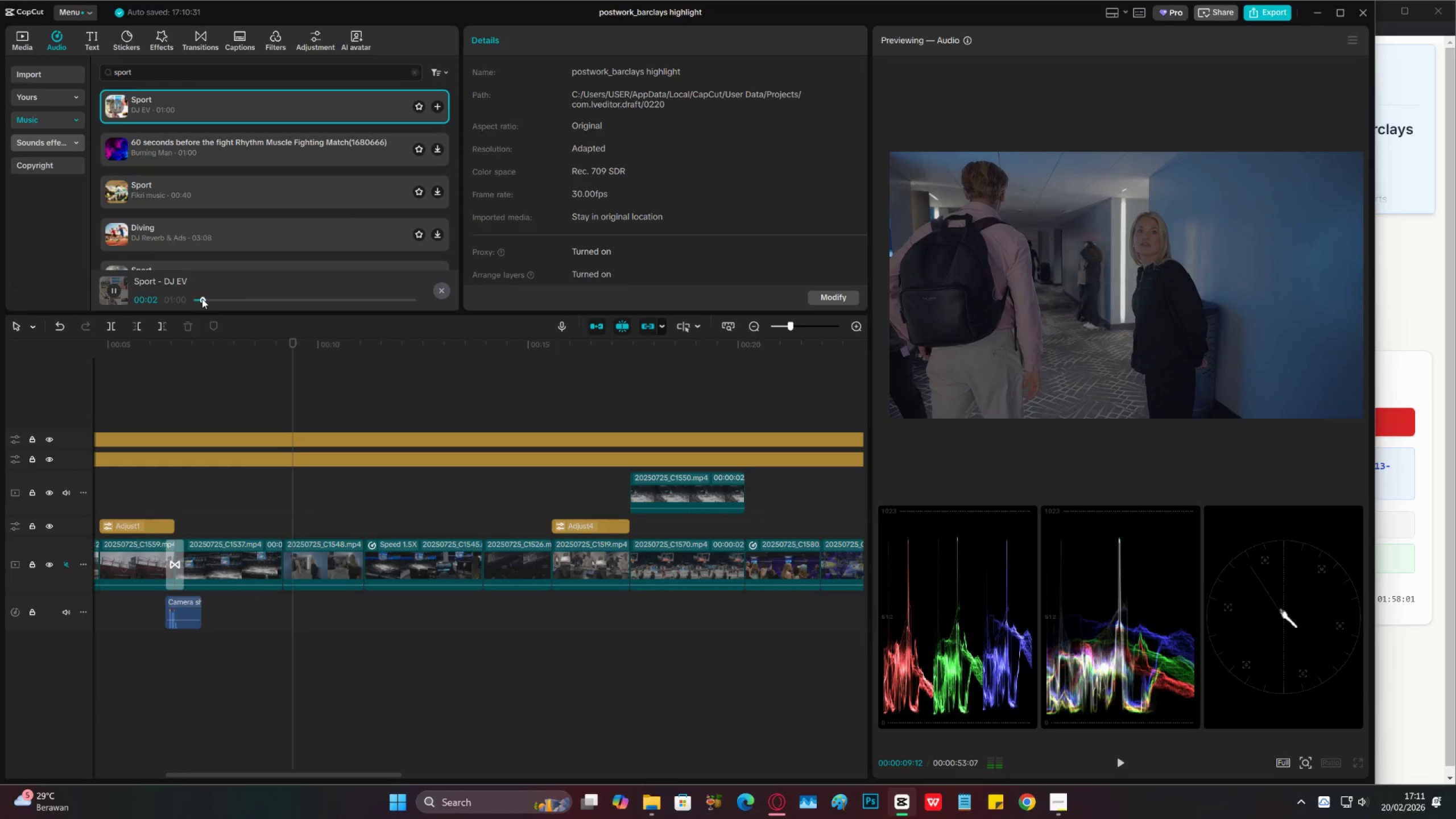 
left_click_drag(start_coordinate=[201, 299], to_coordinate=[180, 299])
 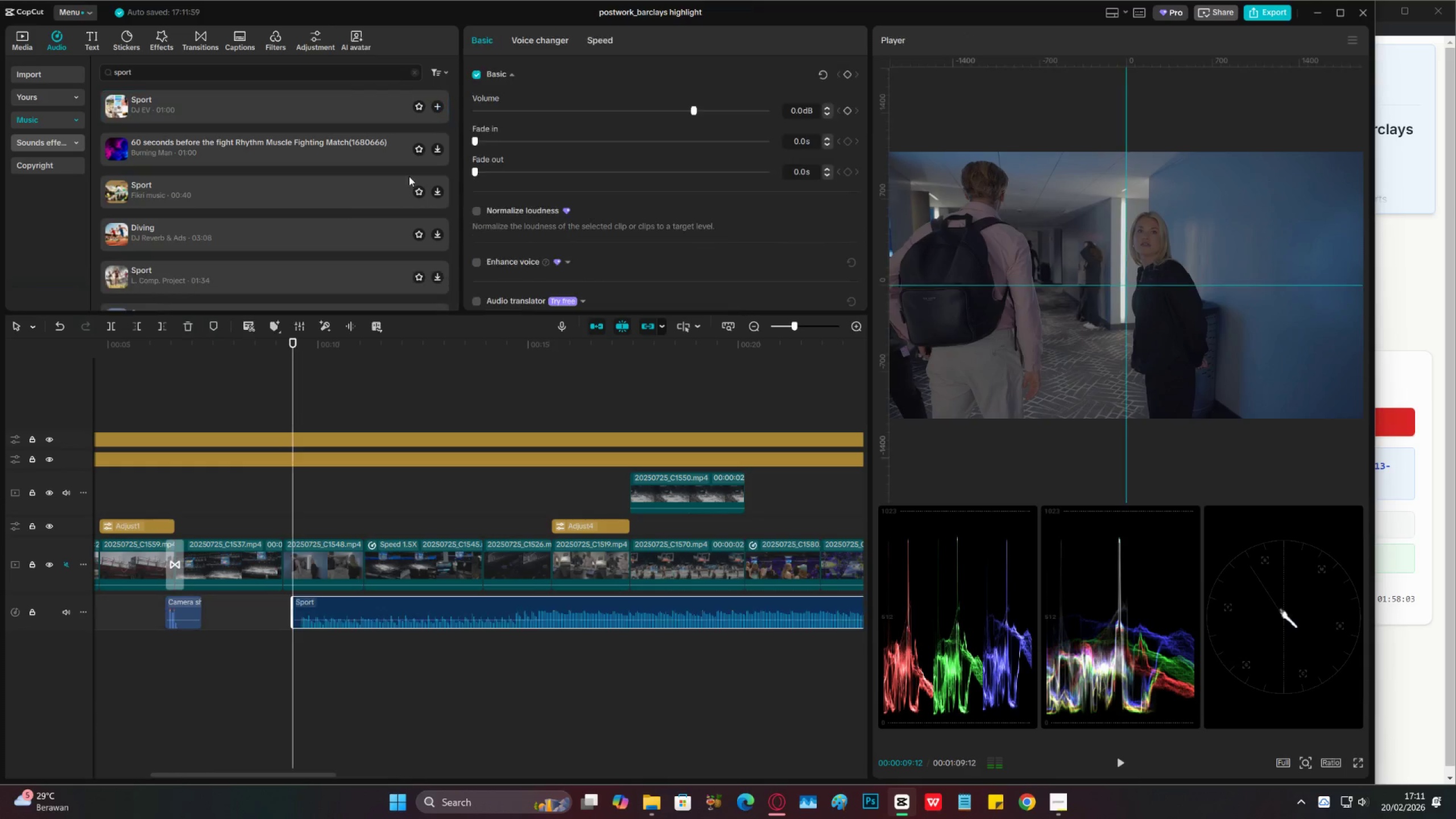 
left_click_drag(start_coordinate=[359, 610], to_coordinate=[0, 664])
 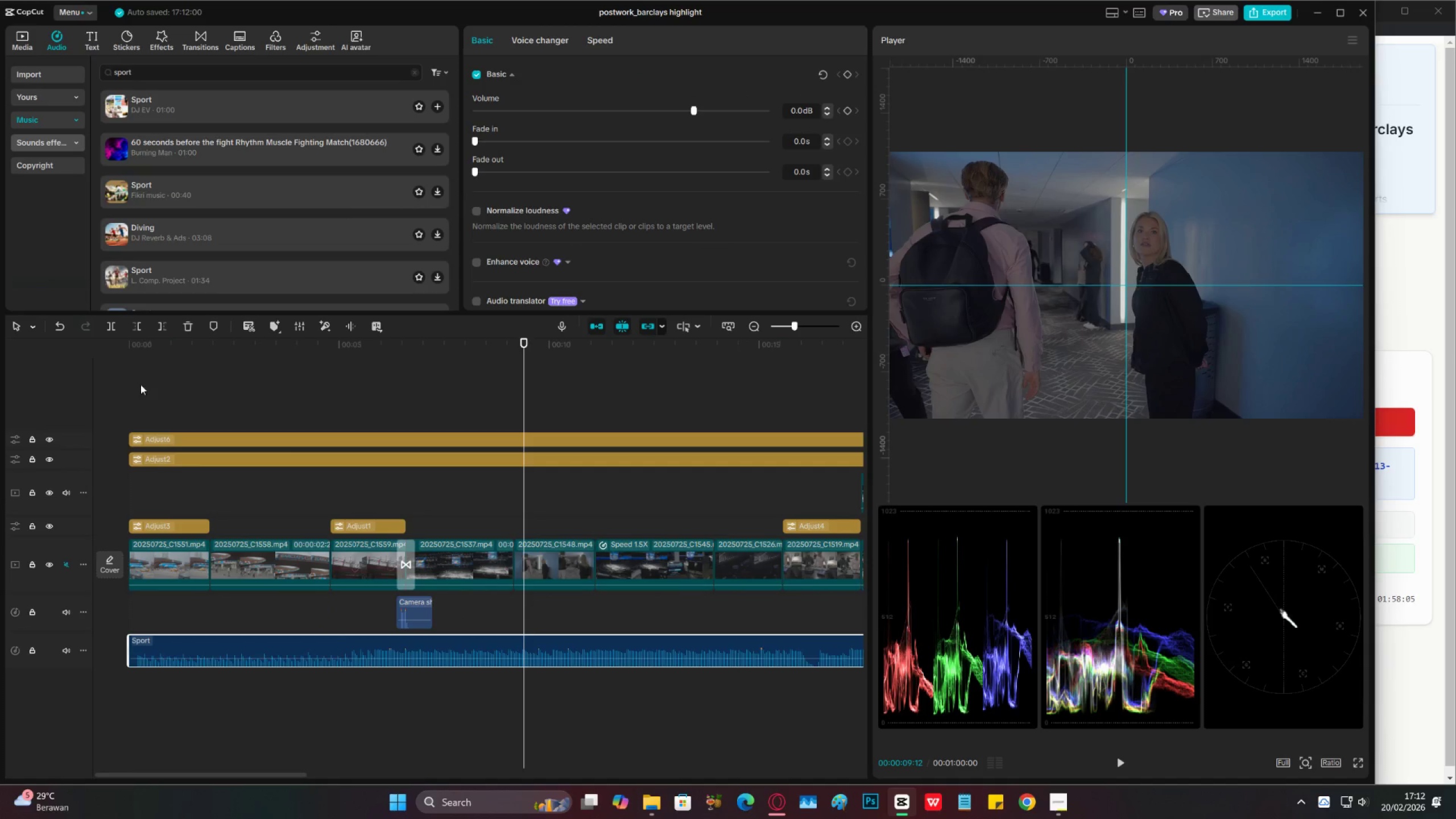 
left_click_drag(start_coordinate=[142, 348], to_coordinate=[75, 361])
 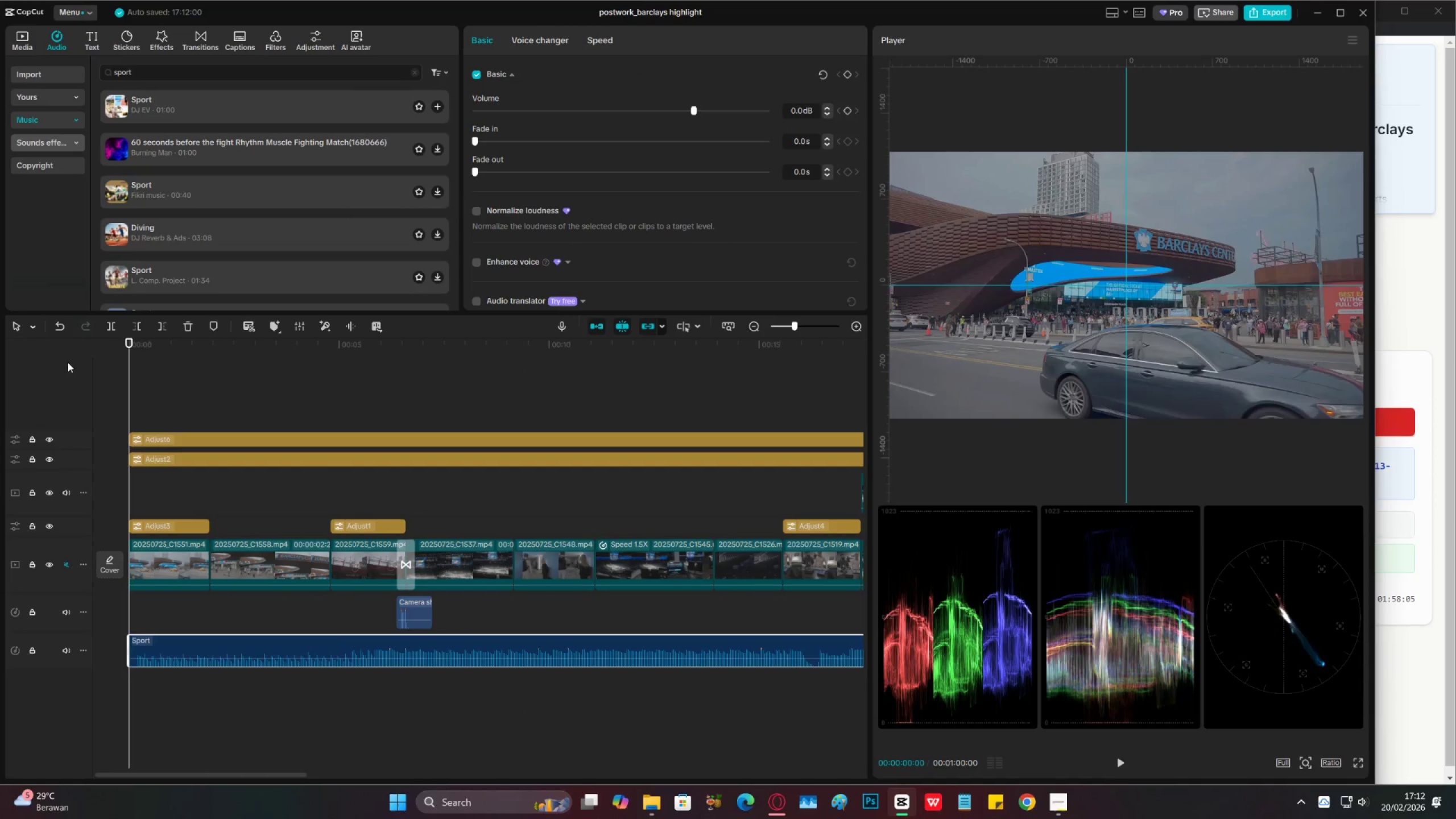 
key(Space)
 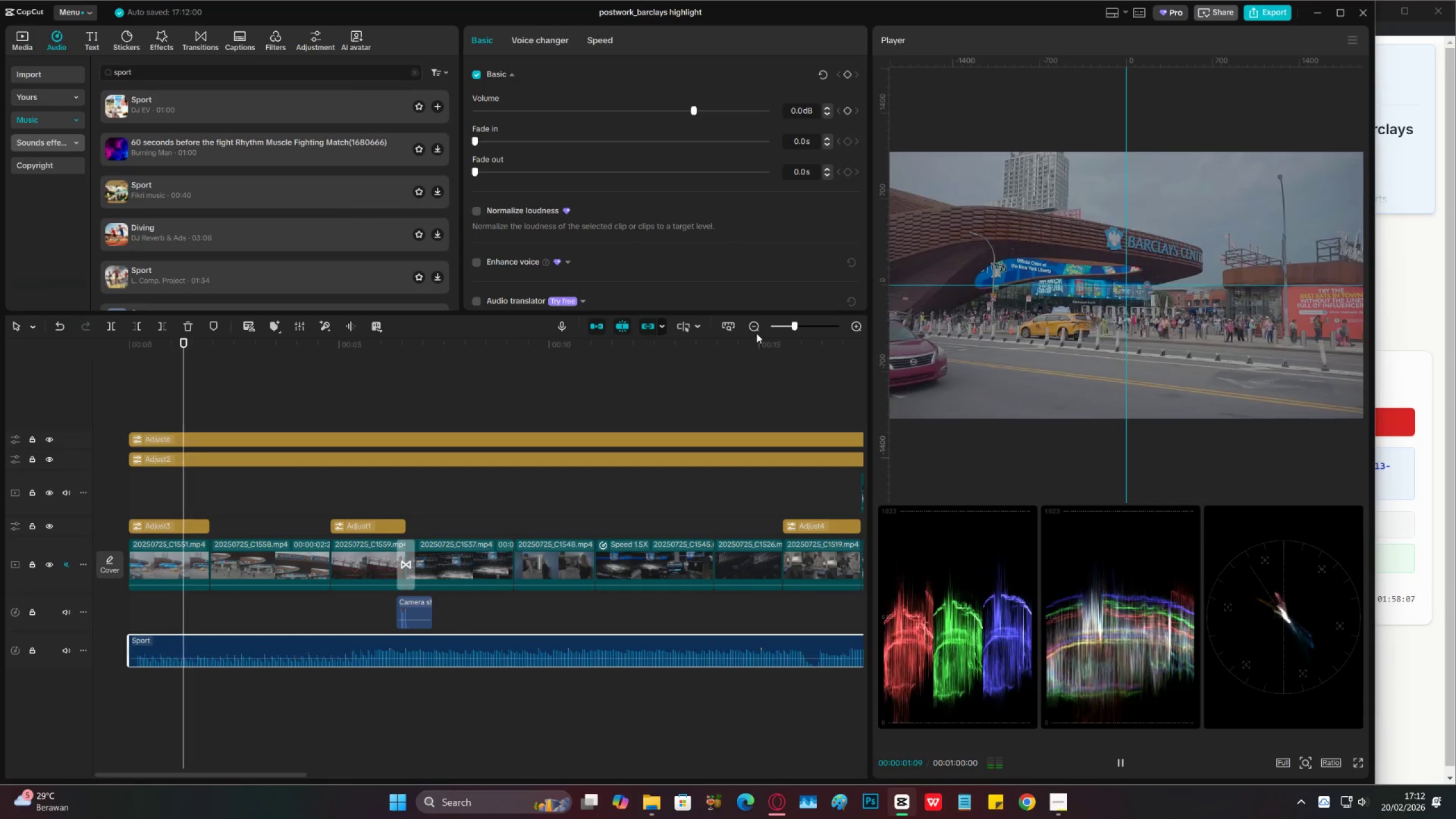 
left_click_drag(start_coordinate=[781, 327], to_coordinate=[785, 326])
 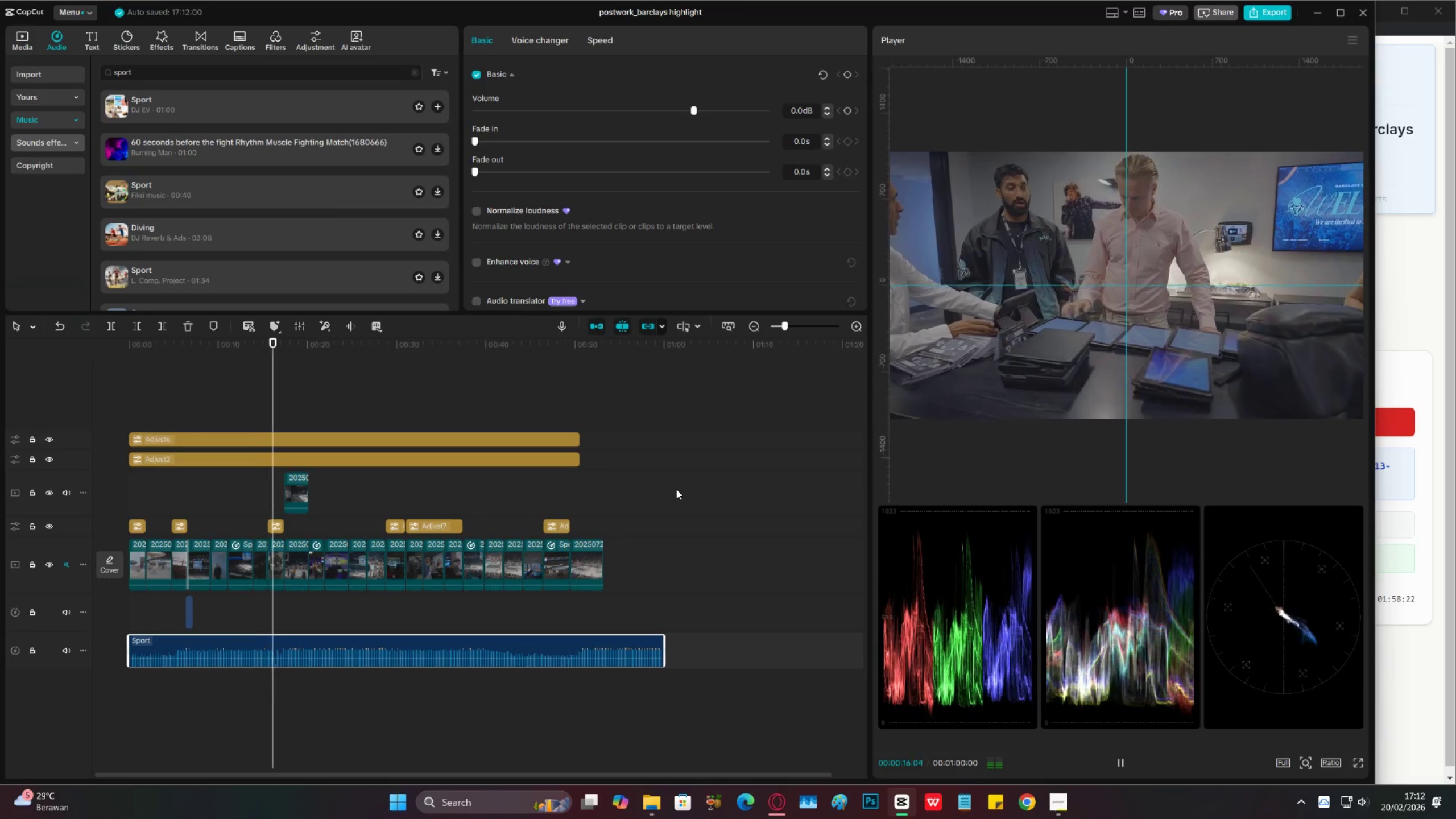 
wait(18.4)
 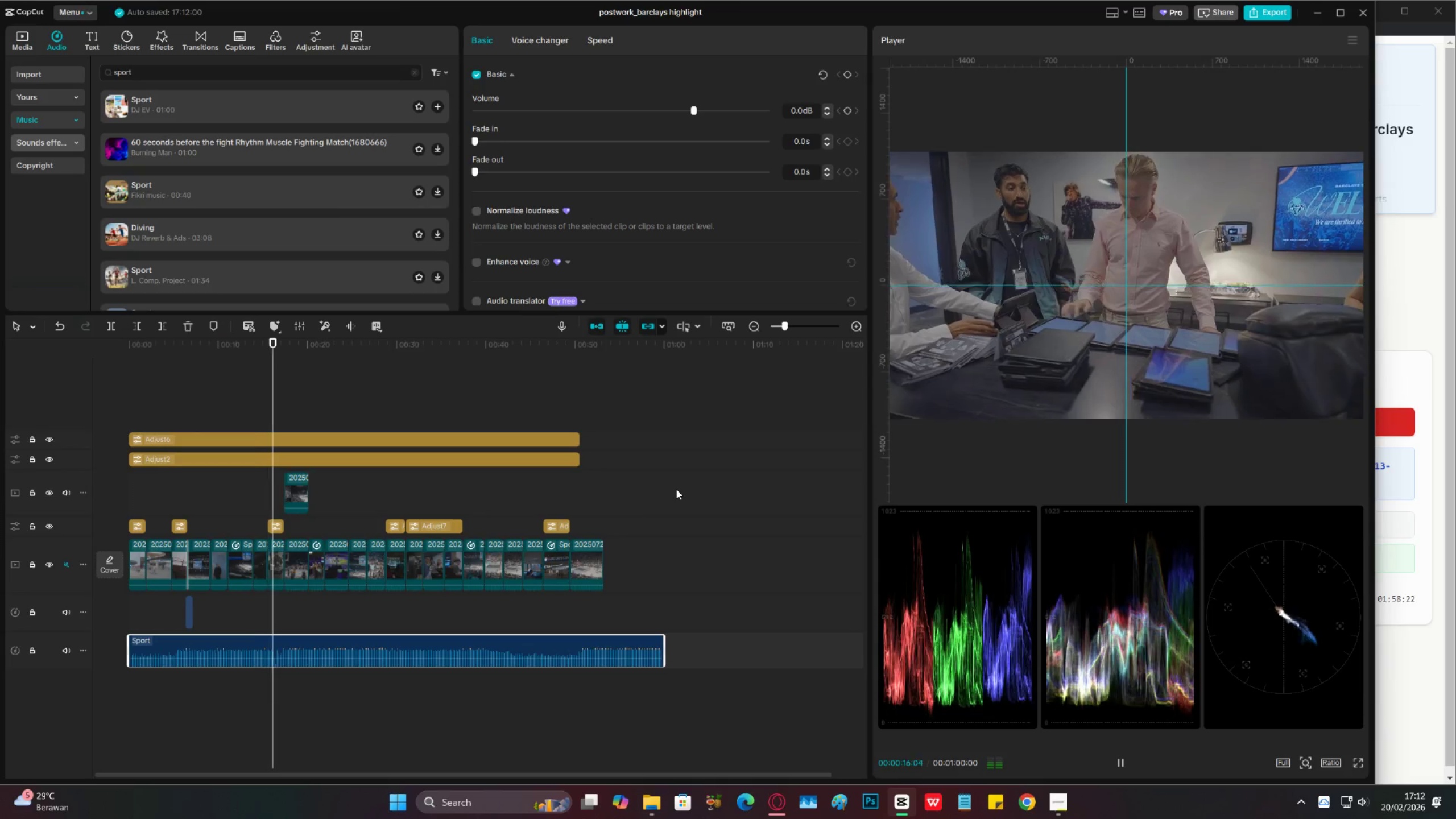 
left_click([286, 416])
 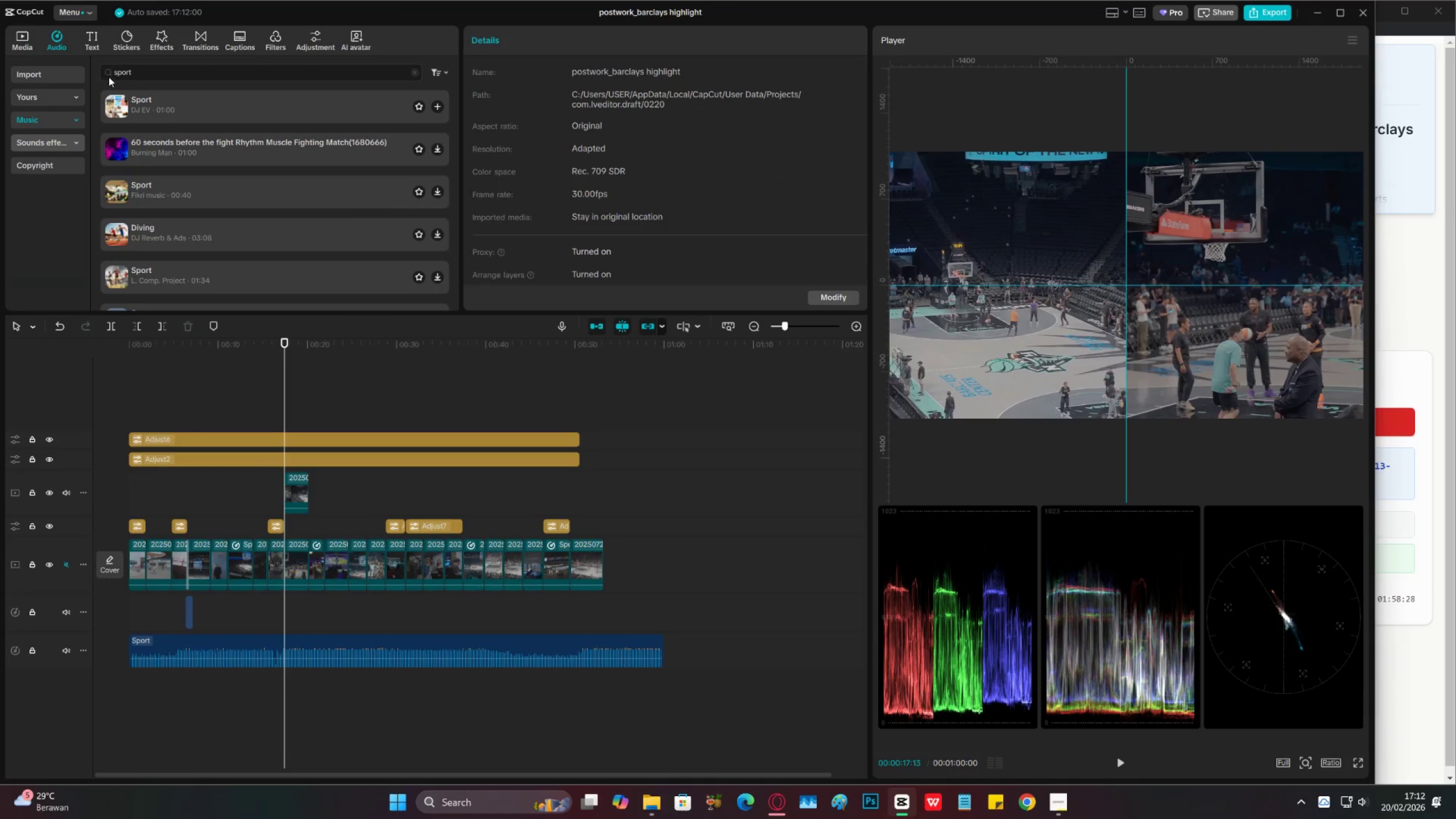 
left_click([53, 115])
 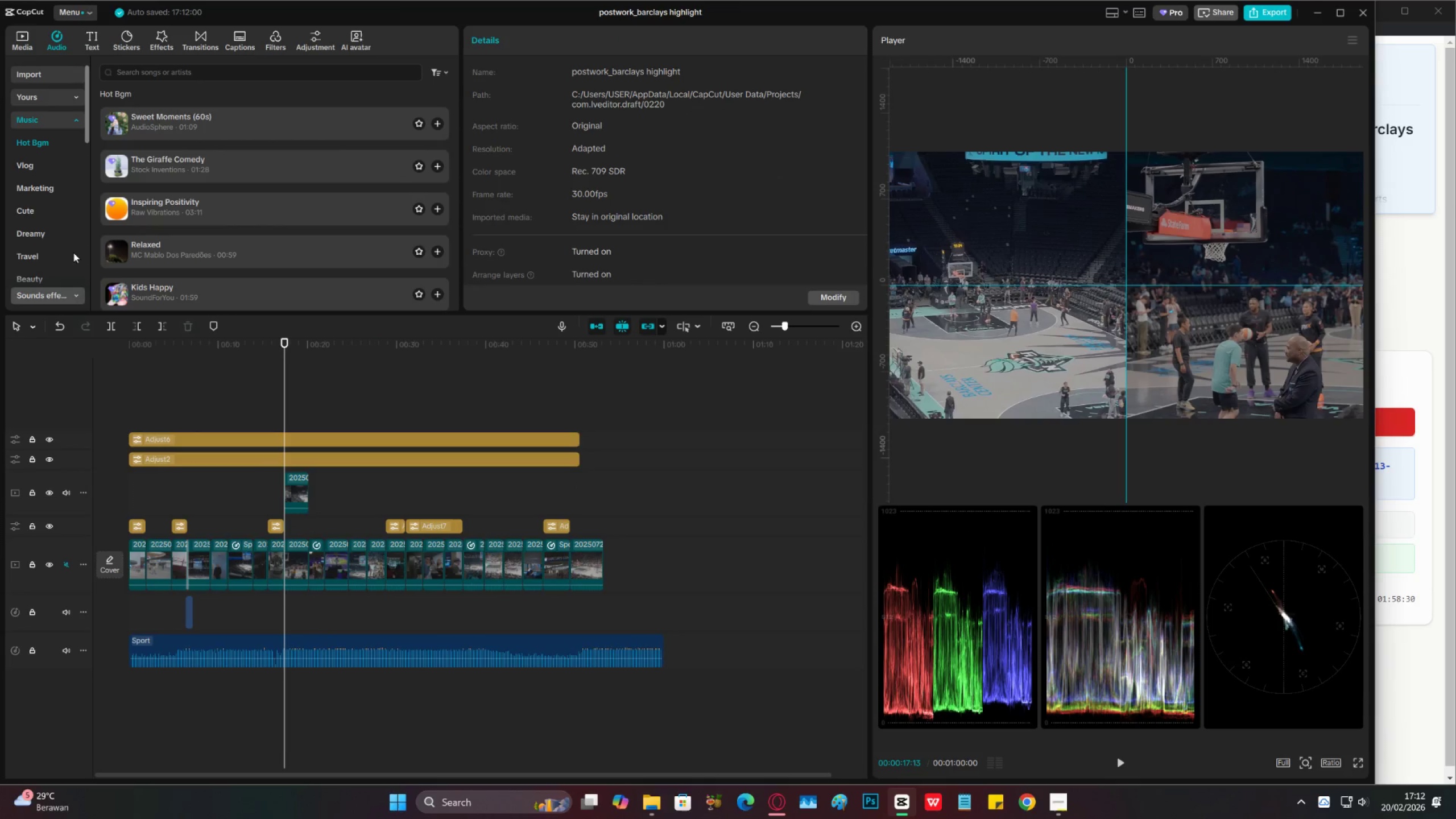 
left_click([69, 296])
 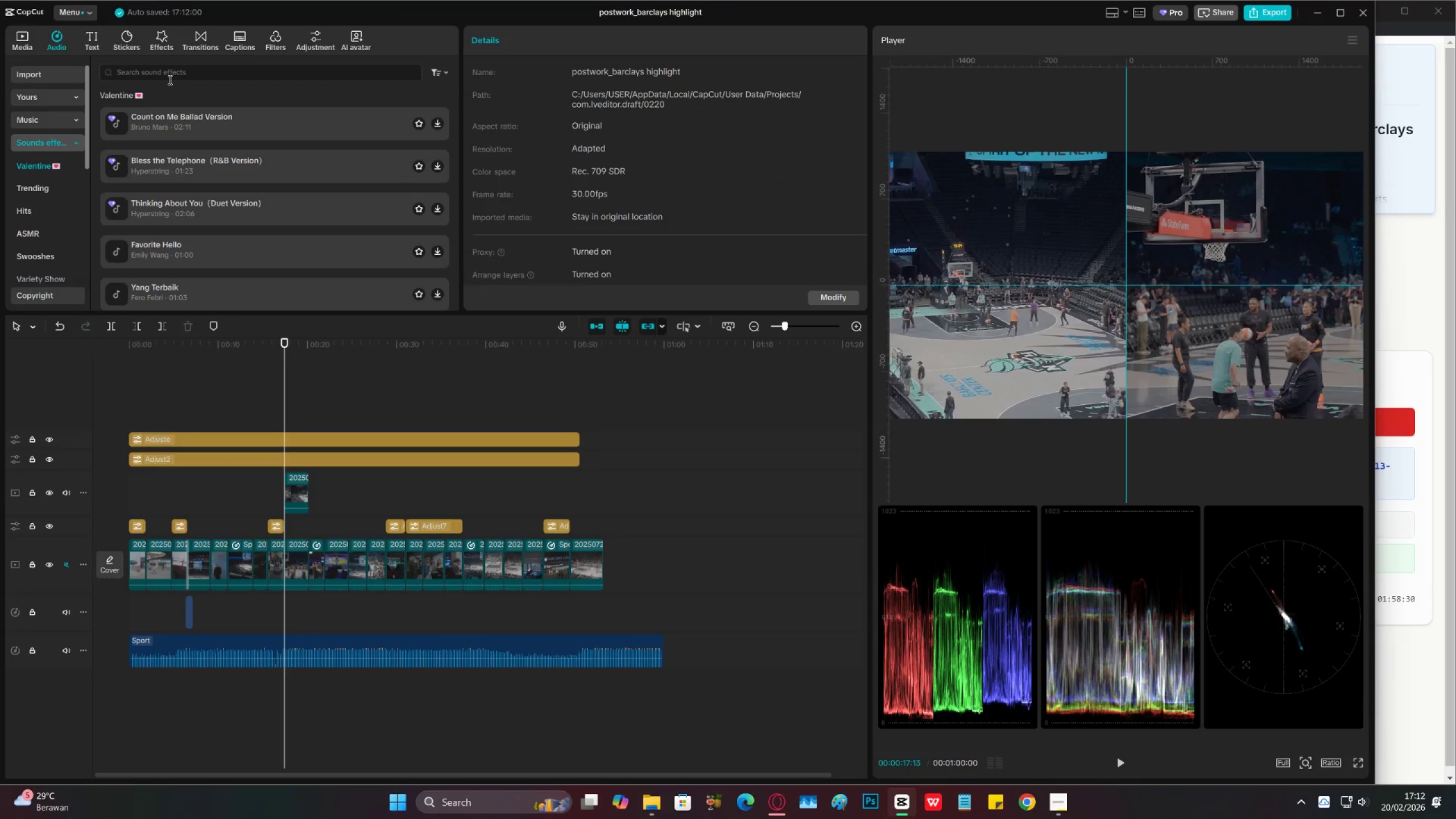 
left_click([176, 66])
 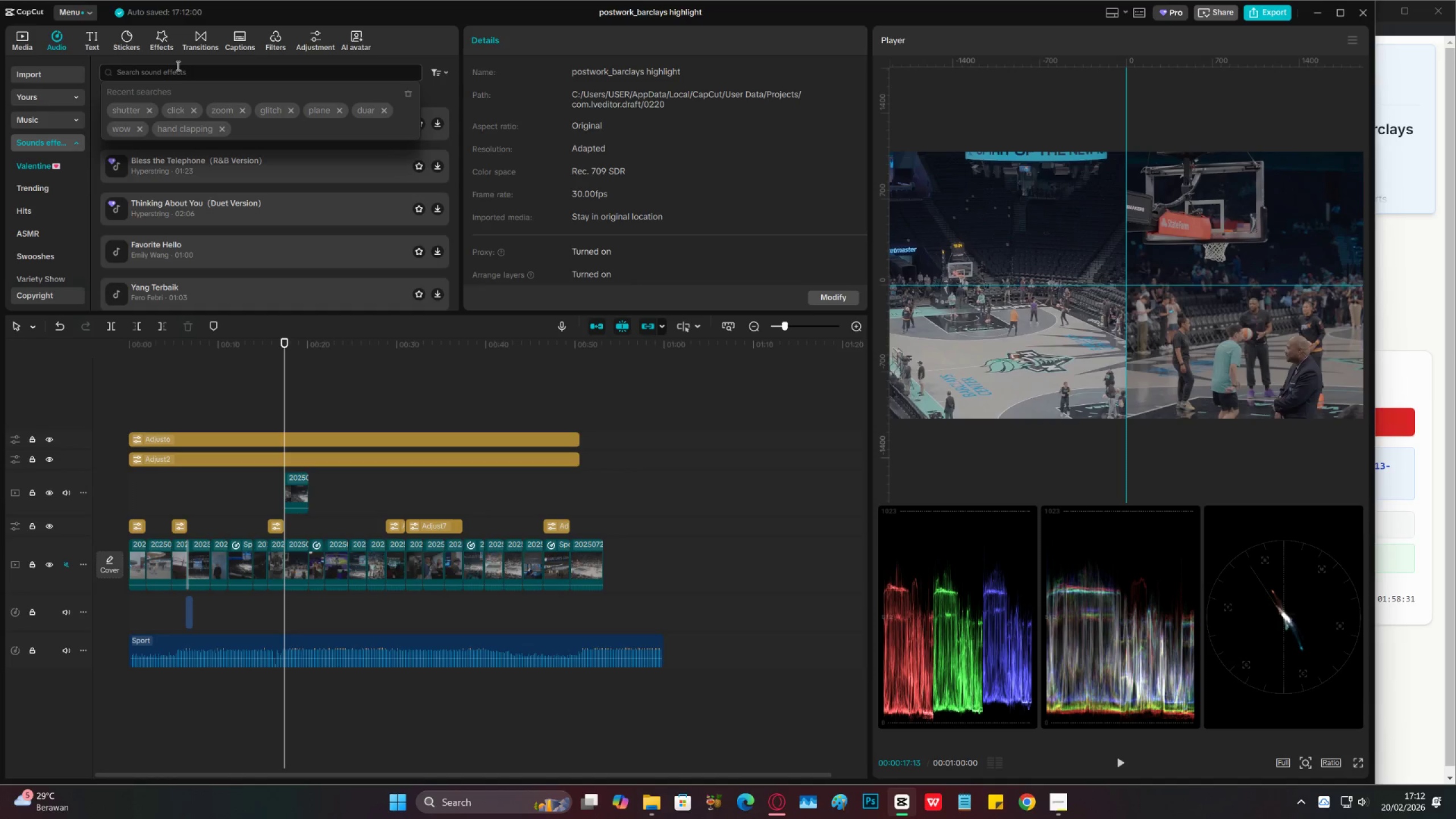 
type(PC mouse)
 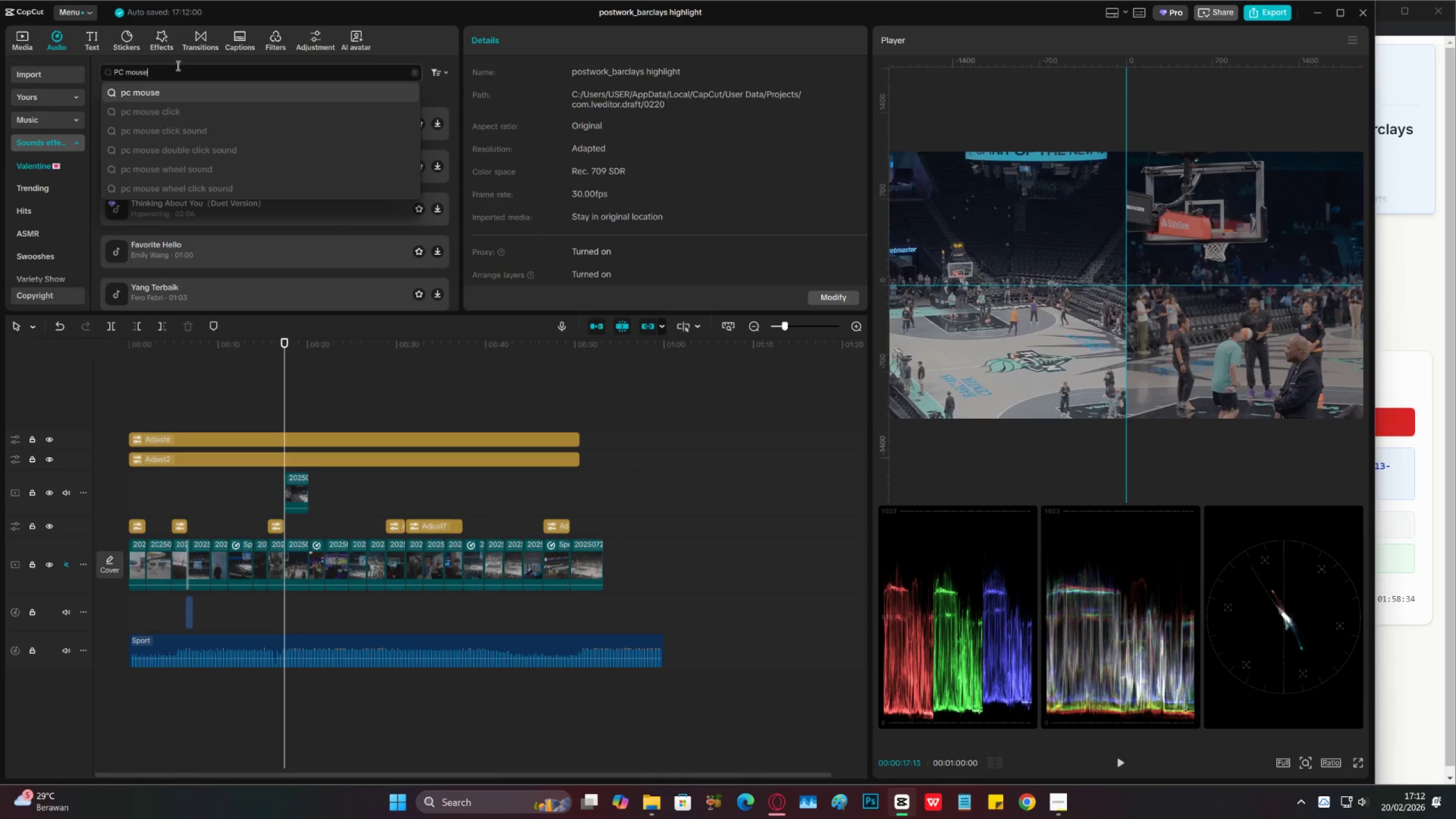 
key(Enter)
 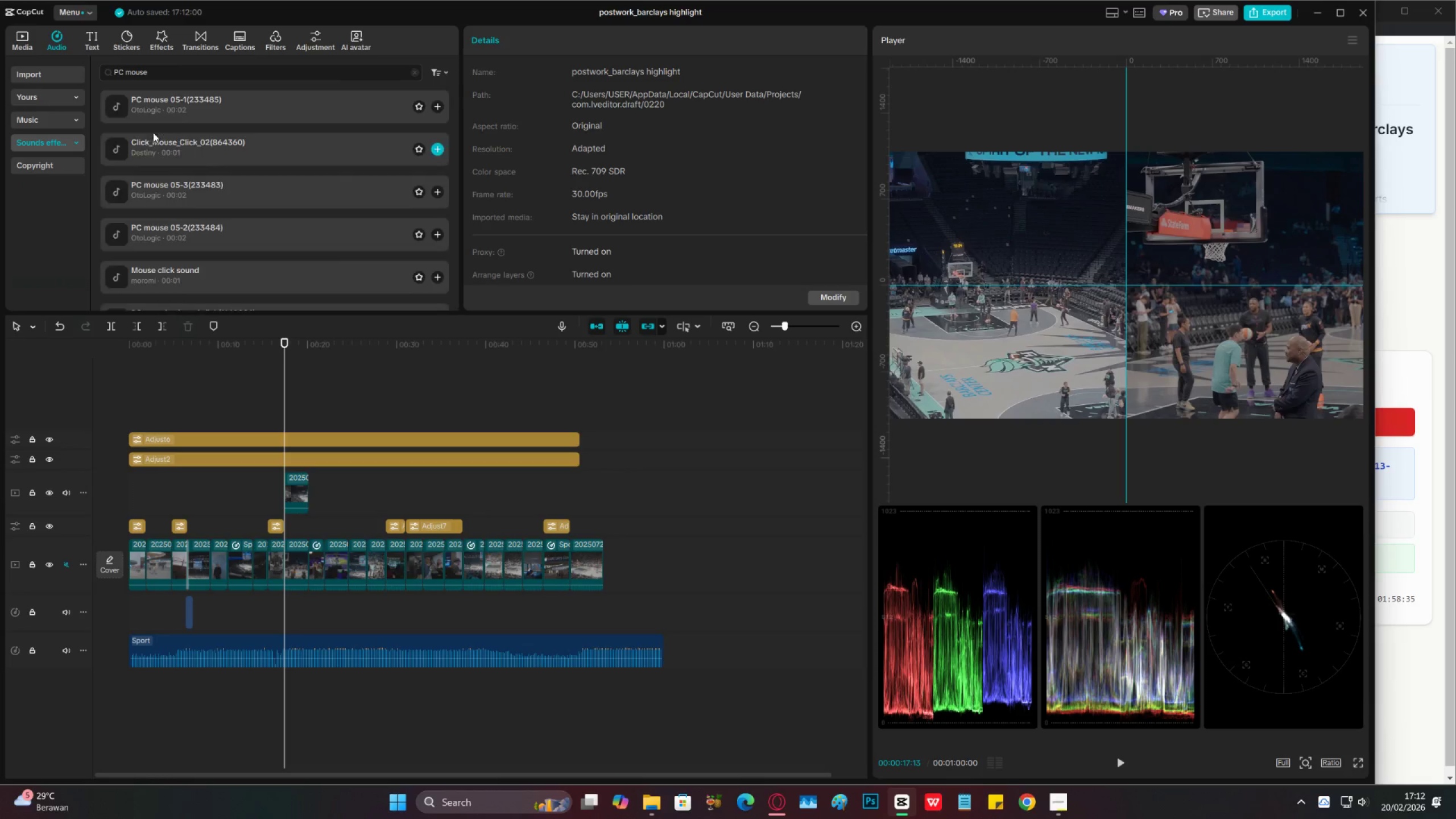 
left_click([193, 108])
 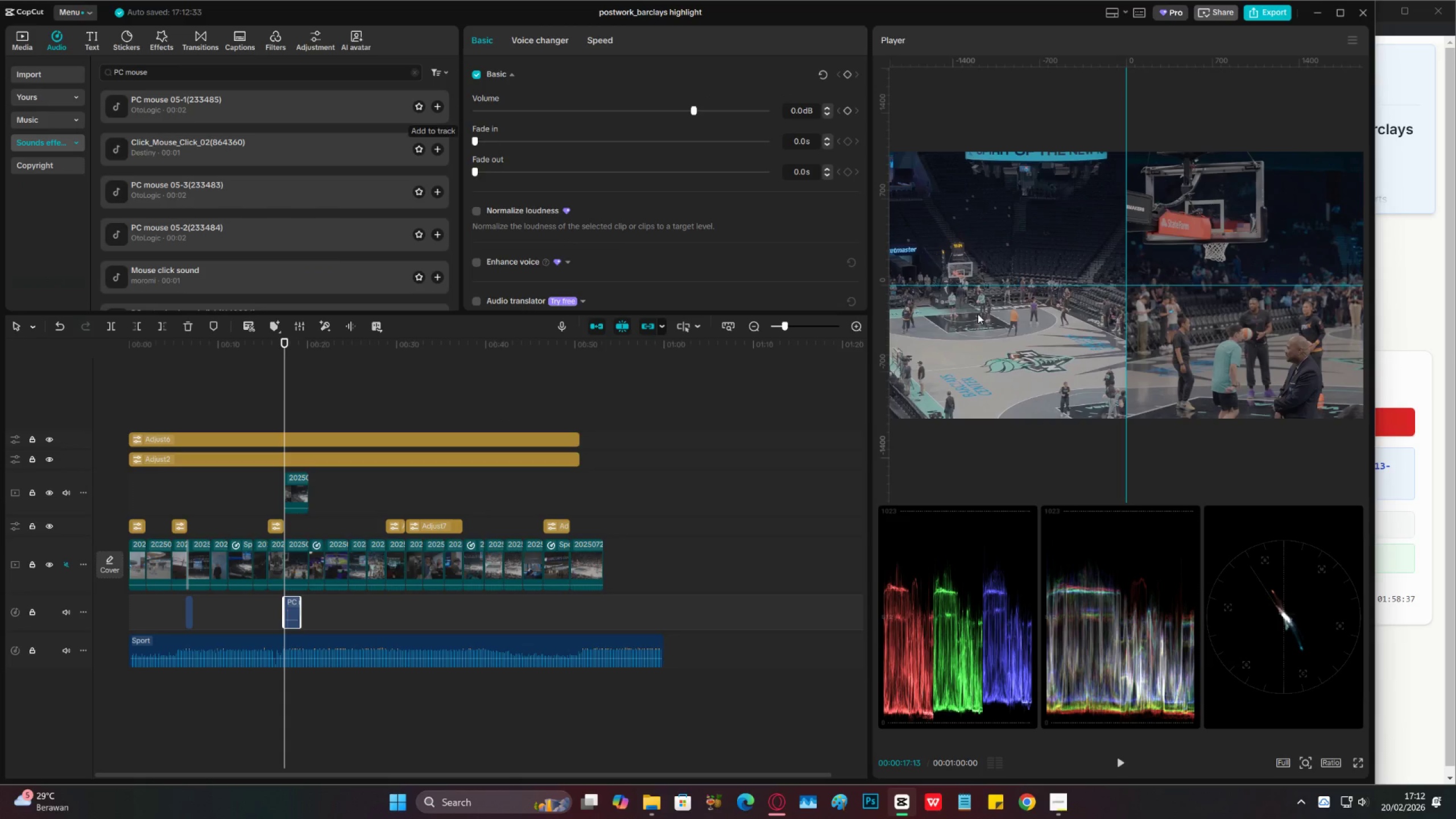 
double_click([858, 329])
 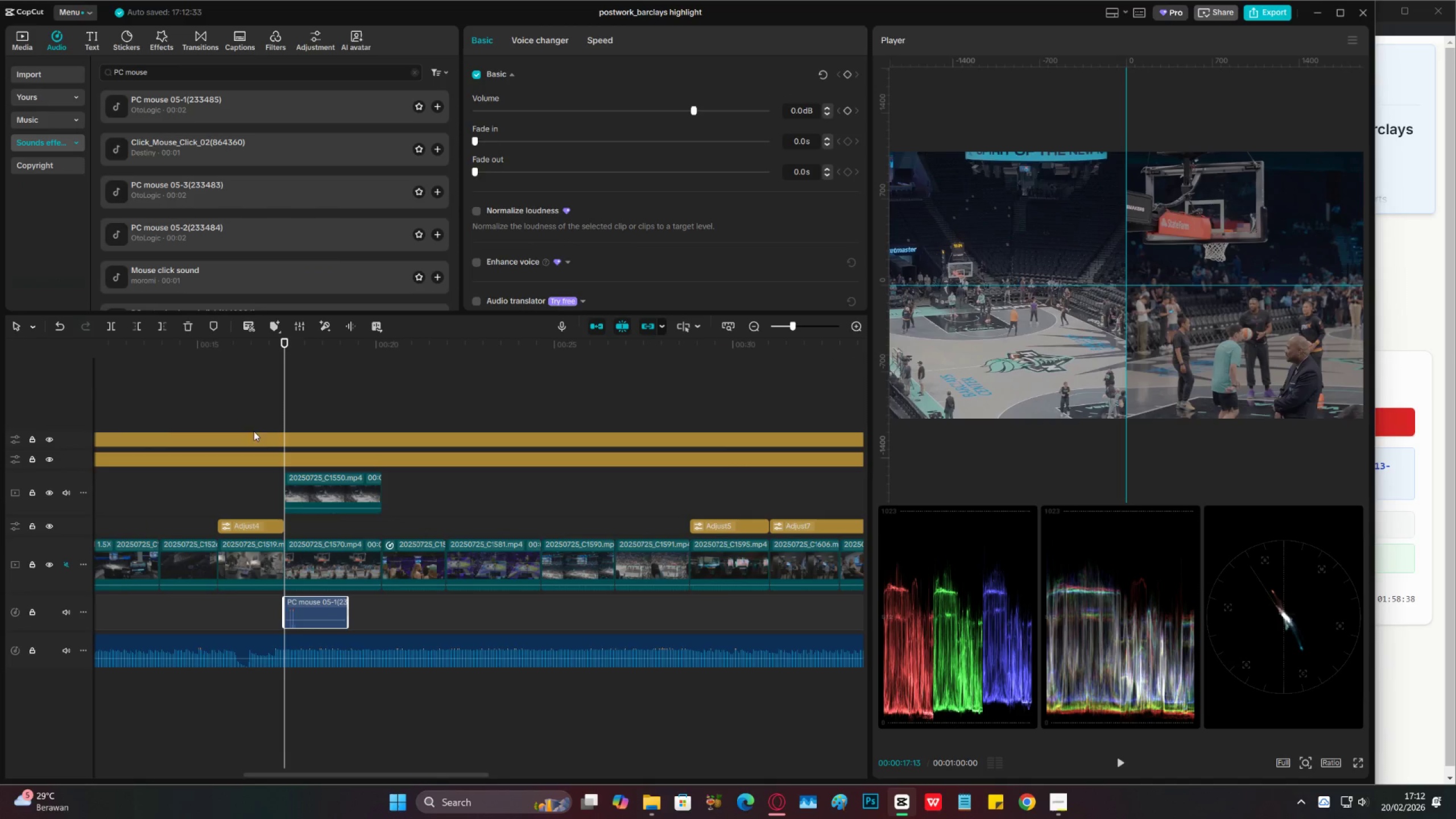 
left_click([168, 420])
 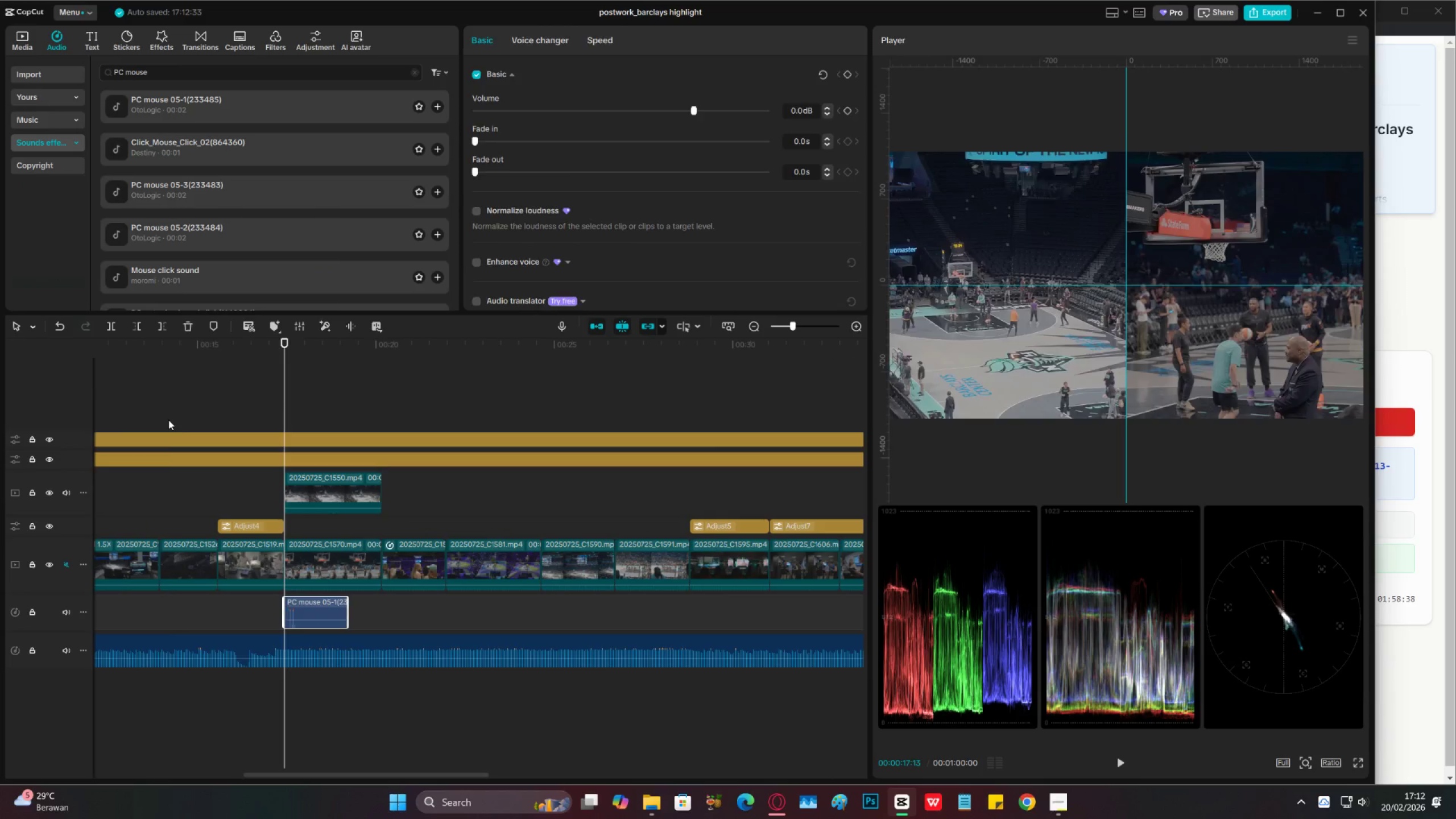 
key(Space)
 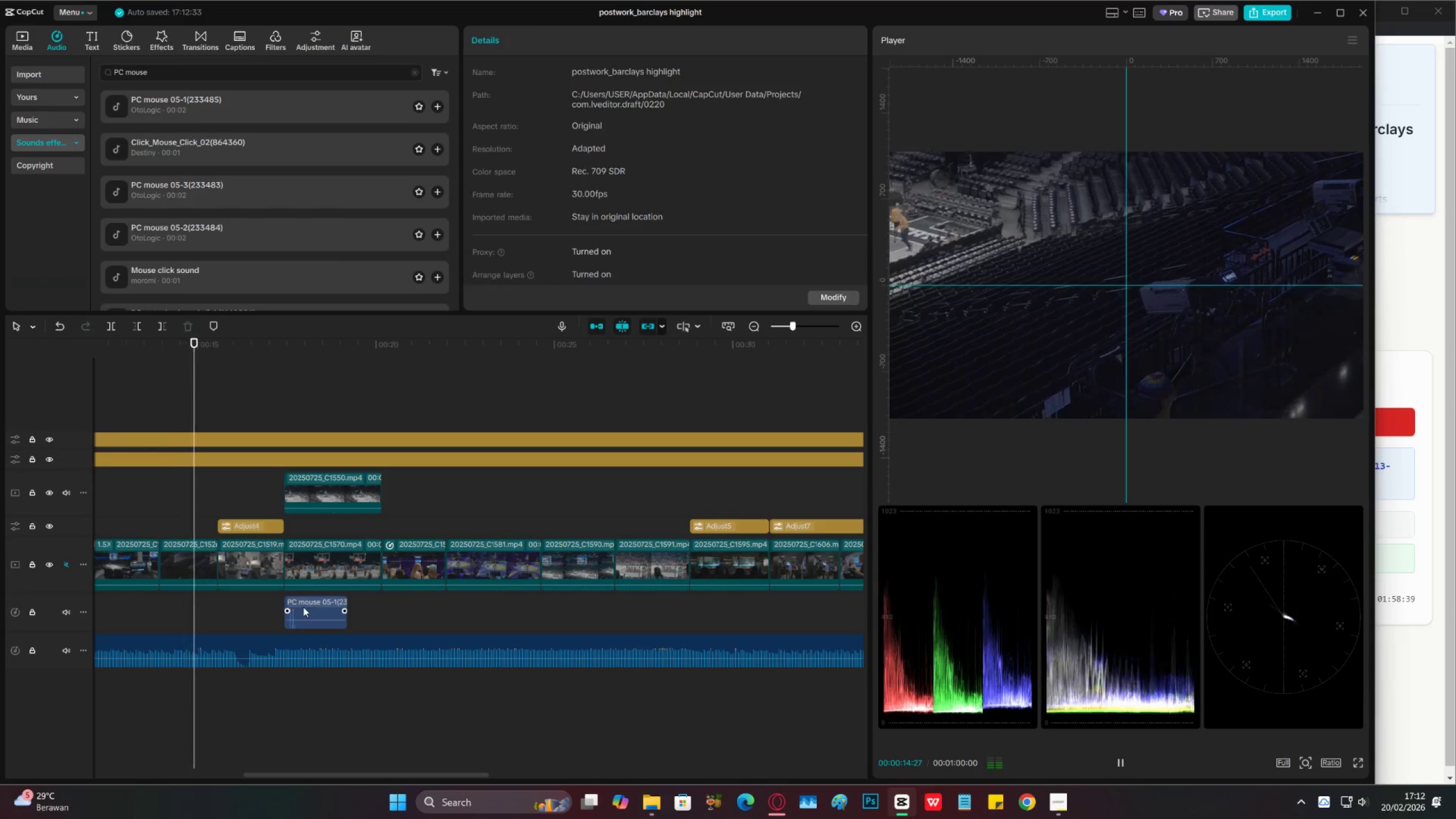 
left_click_drag(start_coordinate=[303, 606], to_coordinate=[297, 606])
 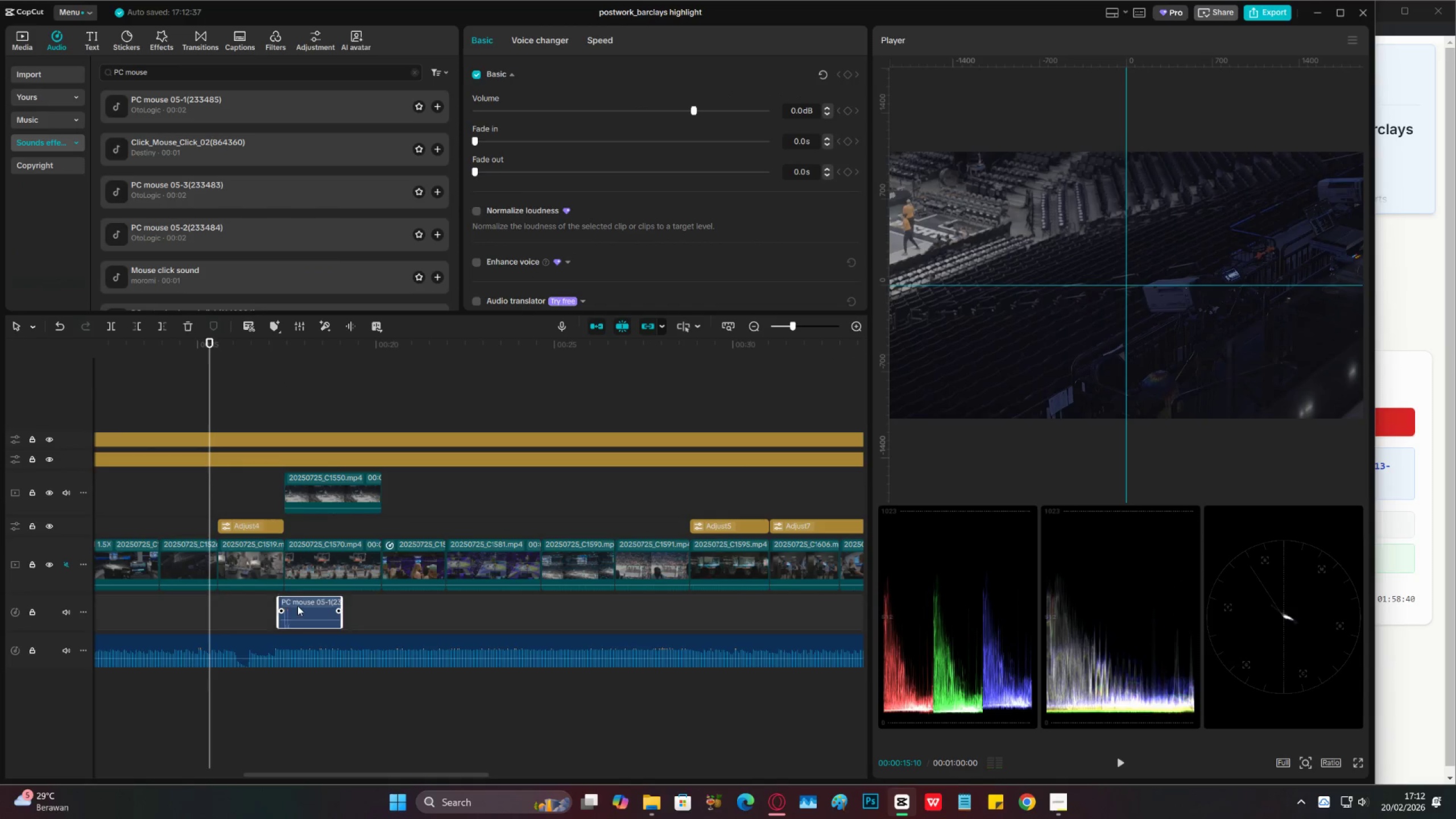 
key(Space)
 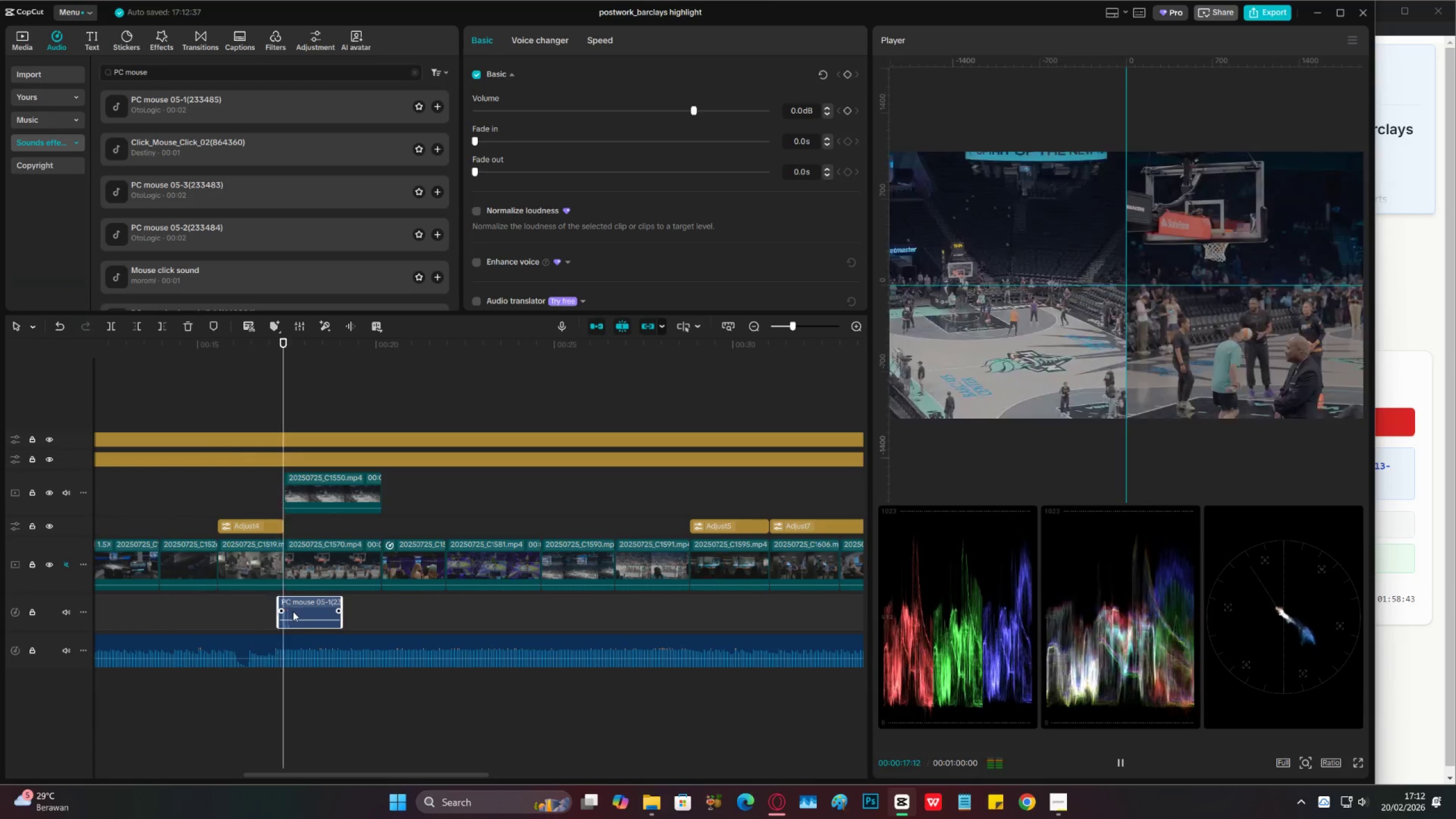 
key(Space)
 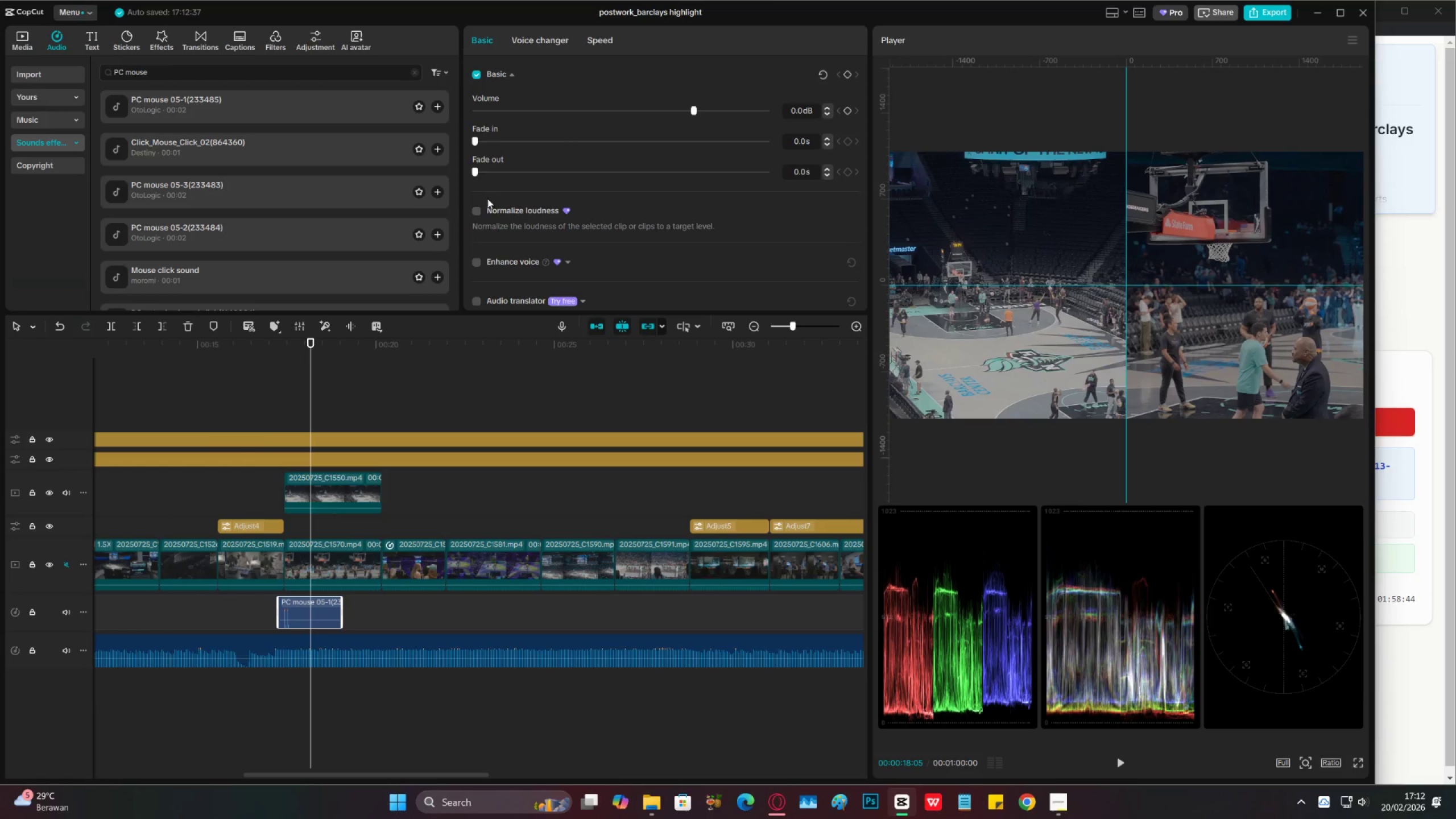 
left_click([478, 209])
 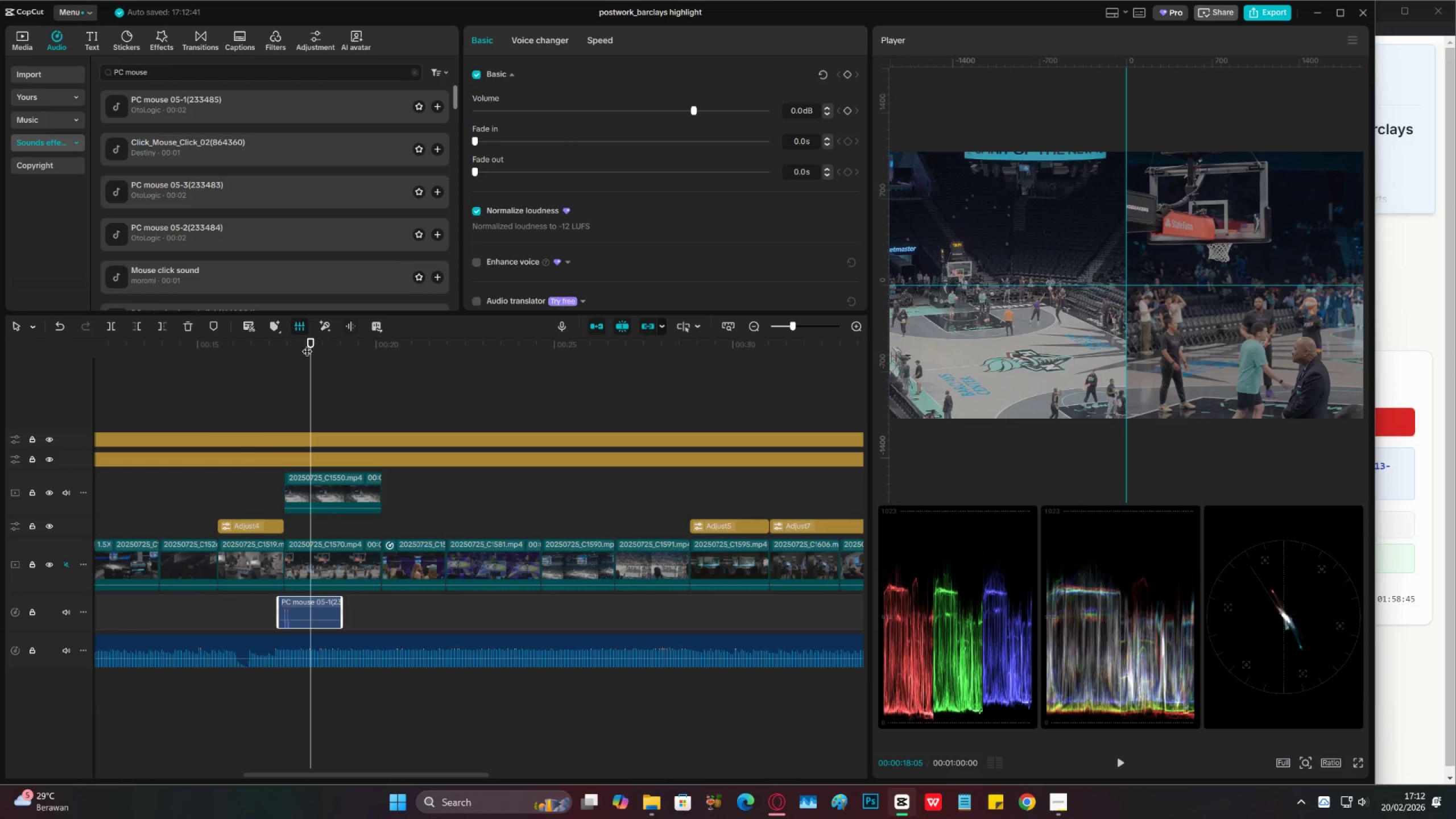 
left_click([285, 355])
 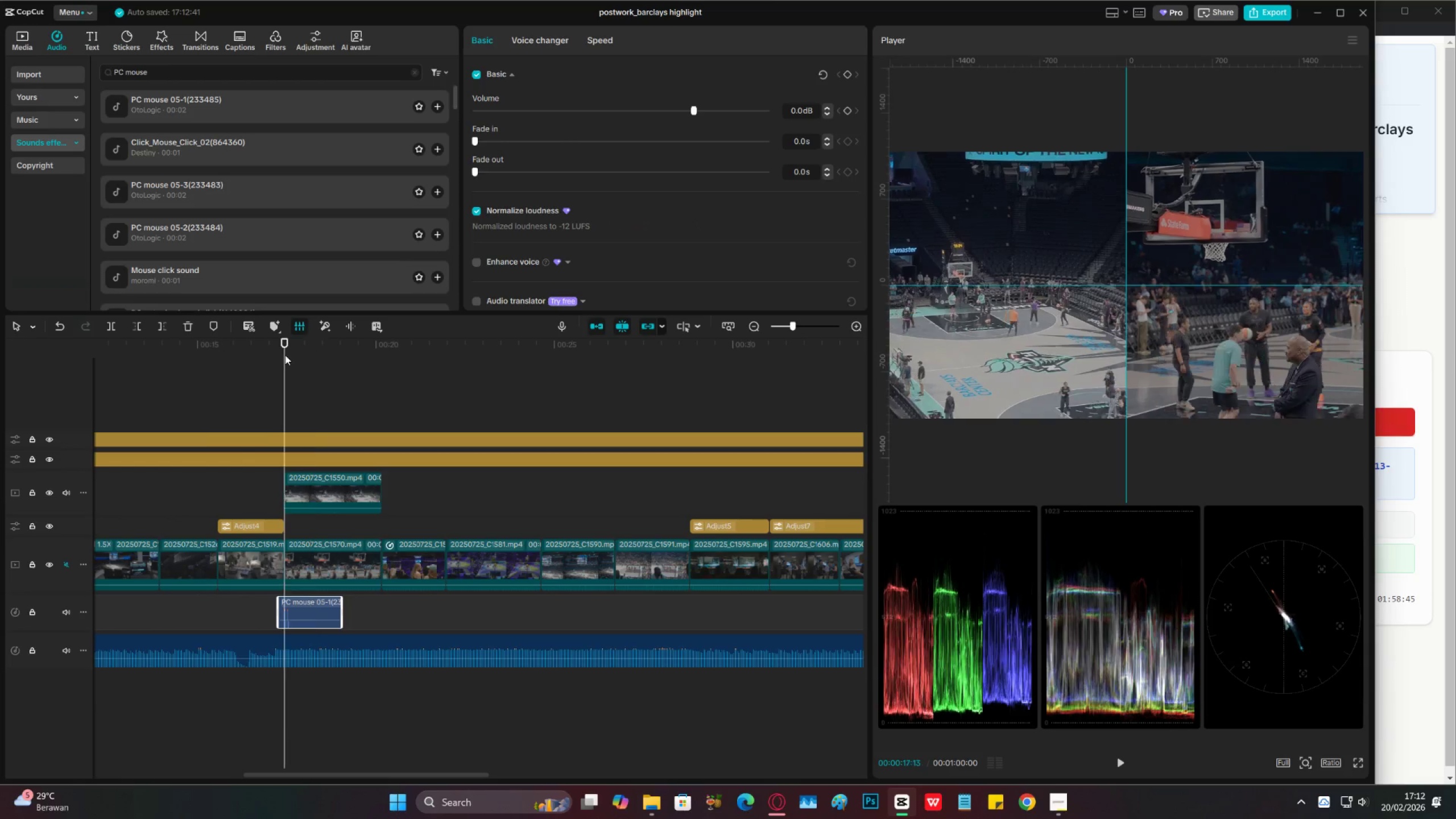 
key(Space)
 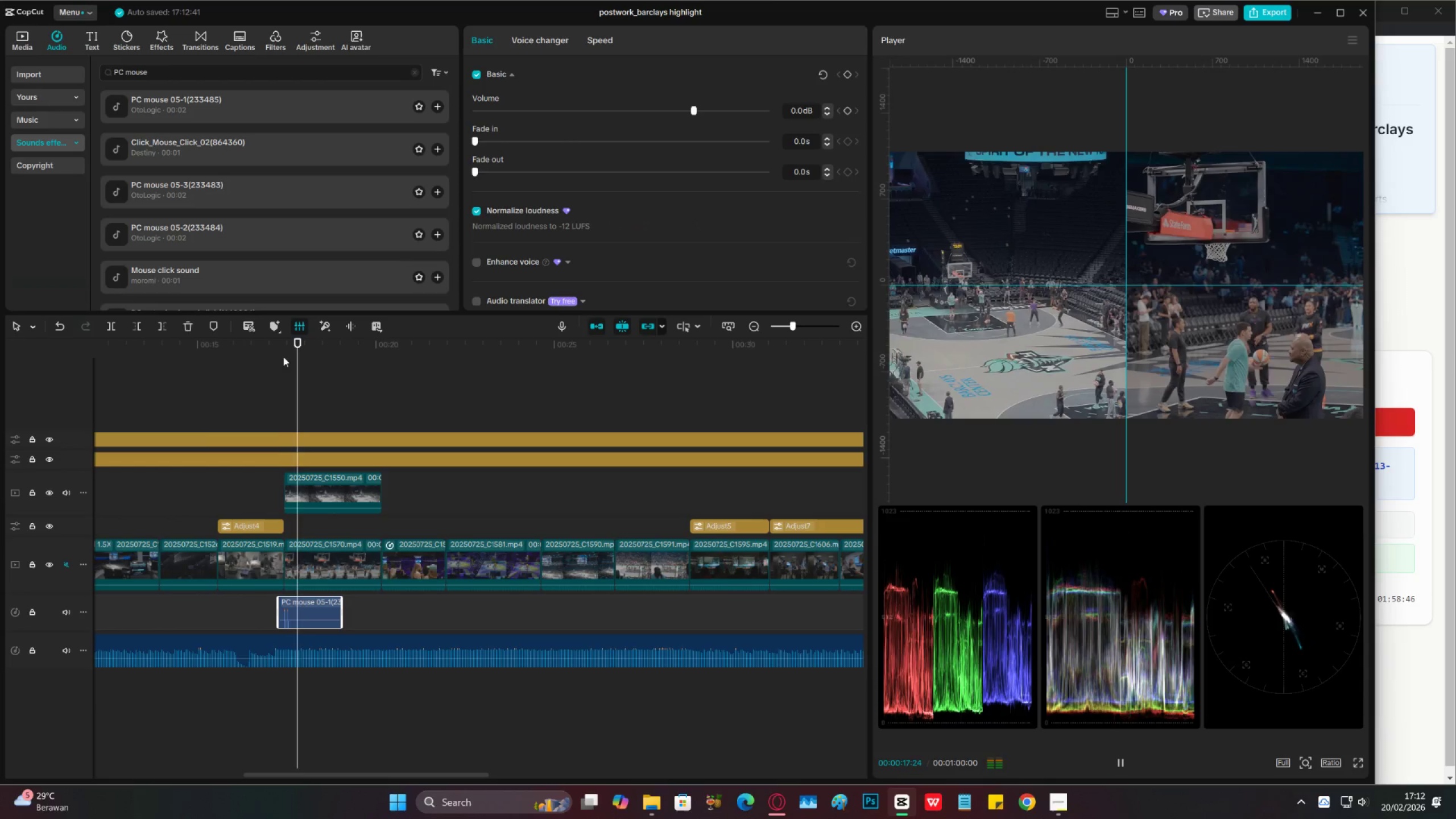 
left_click([253, 374])
 